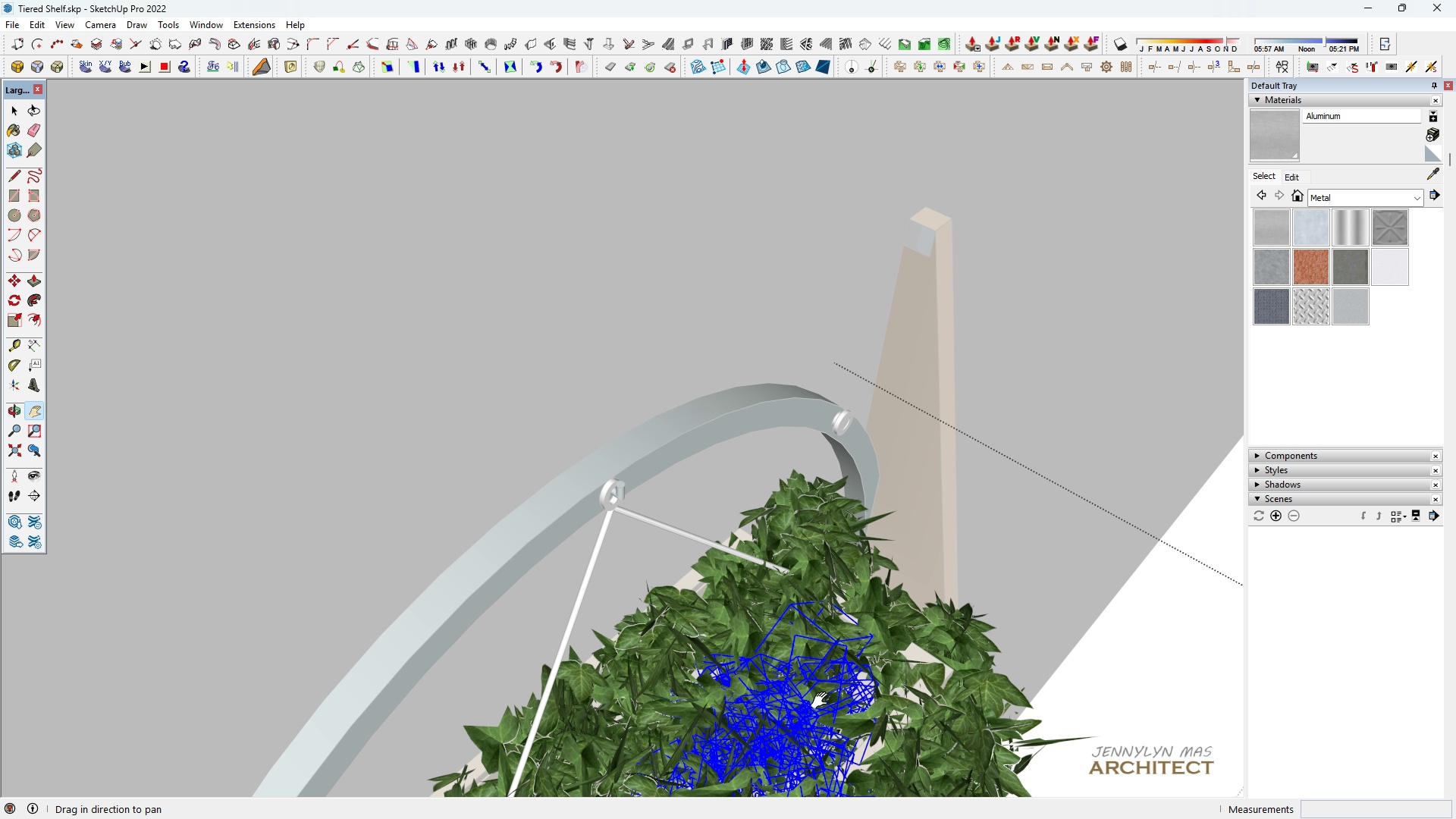 
left_click_drag(start_coordinate=[823, 701], to_coordinate=[733, 639])
 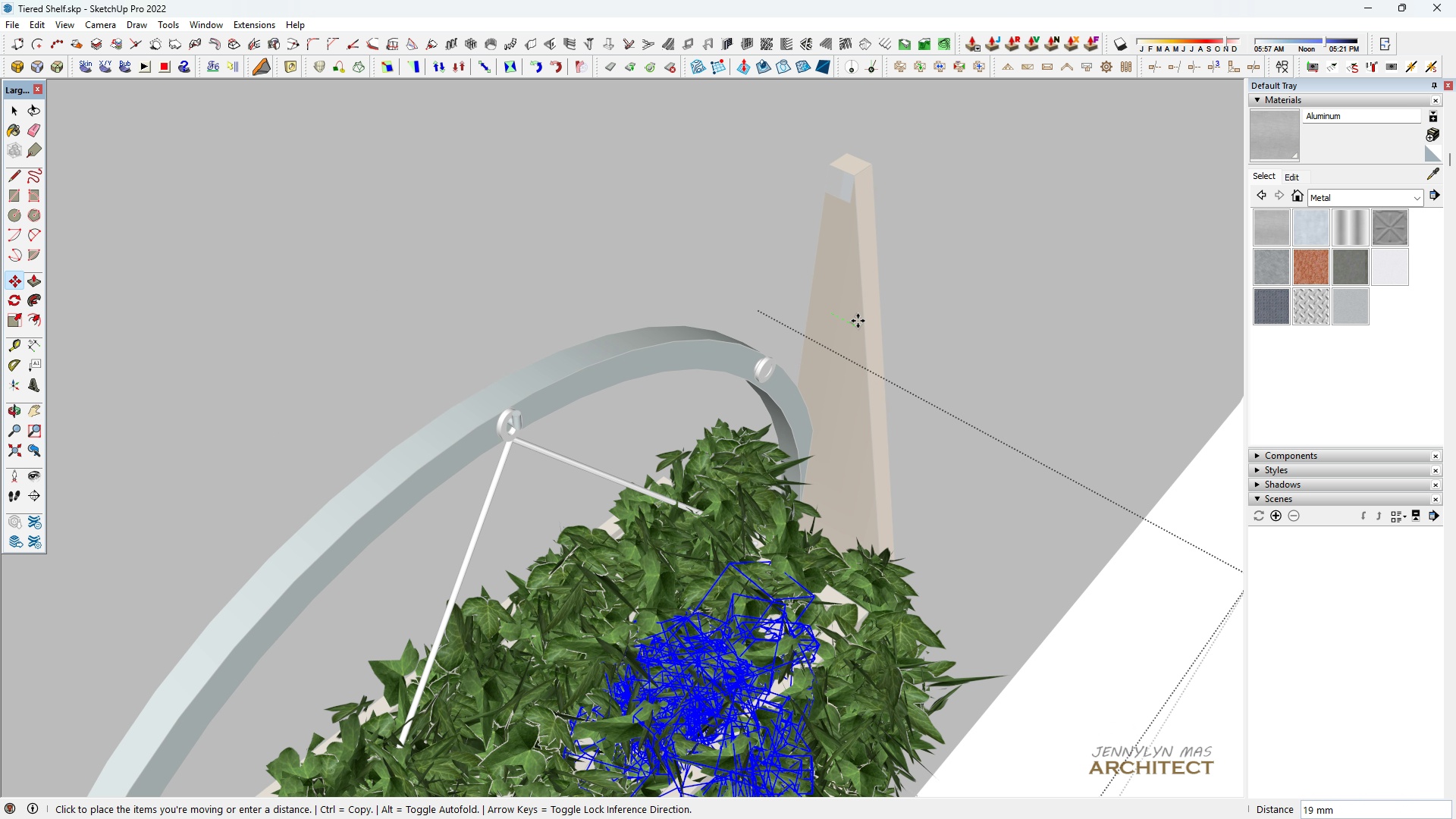 
left_click([858, 321])
 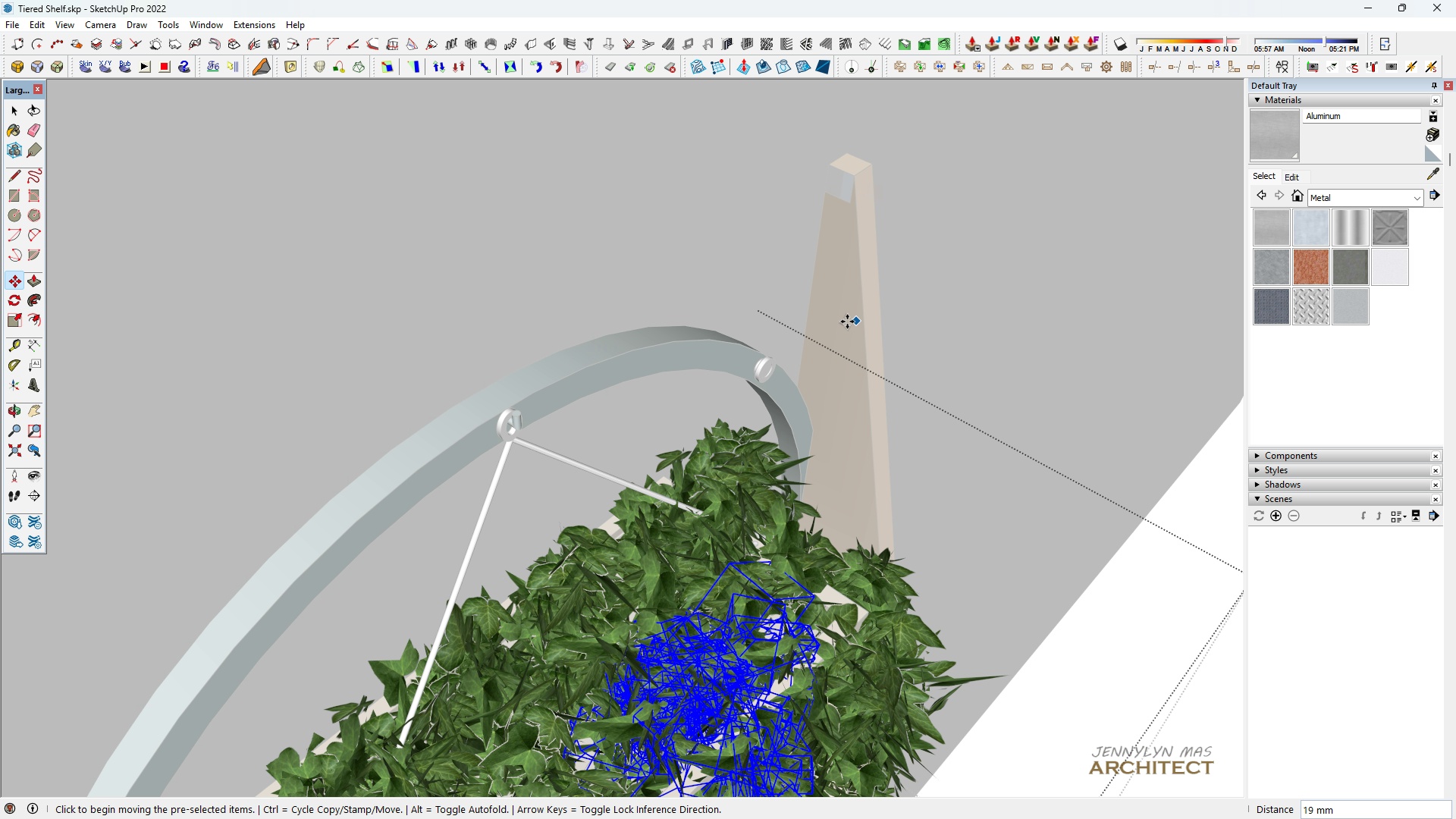 
type(hhh )
key(Escape)
key(Escape)
key(Escape)
key(Escape)
key(Escape)
type( hhhhh )
 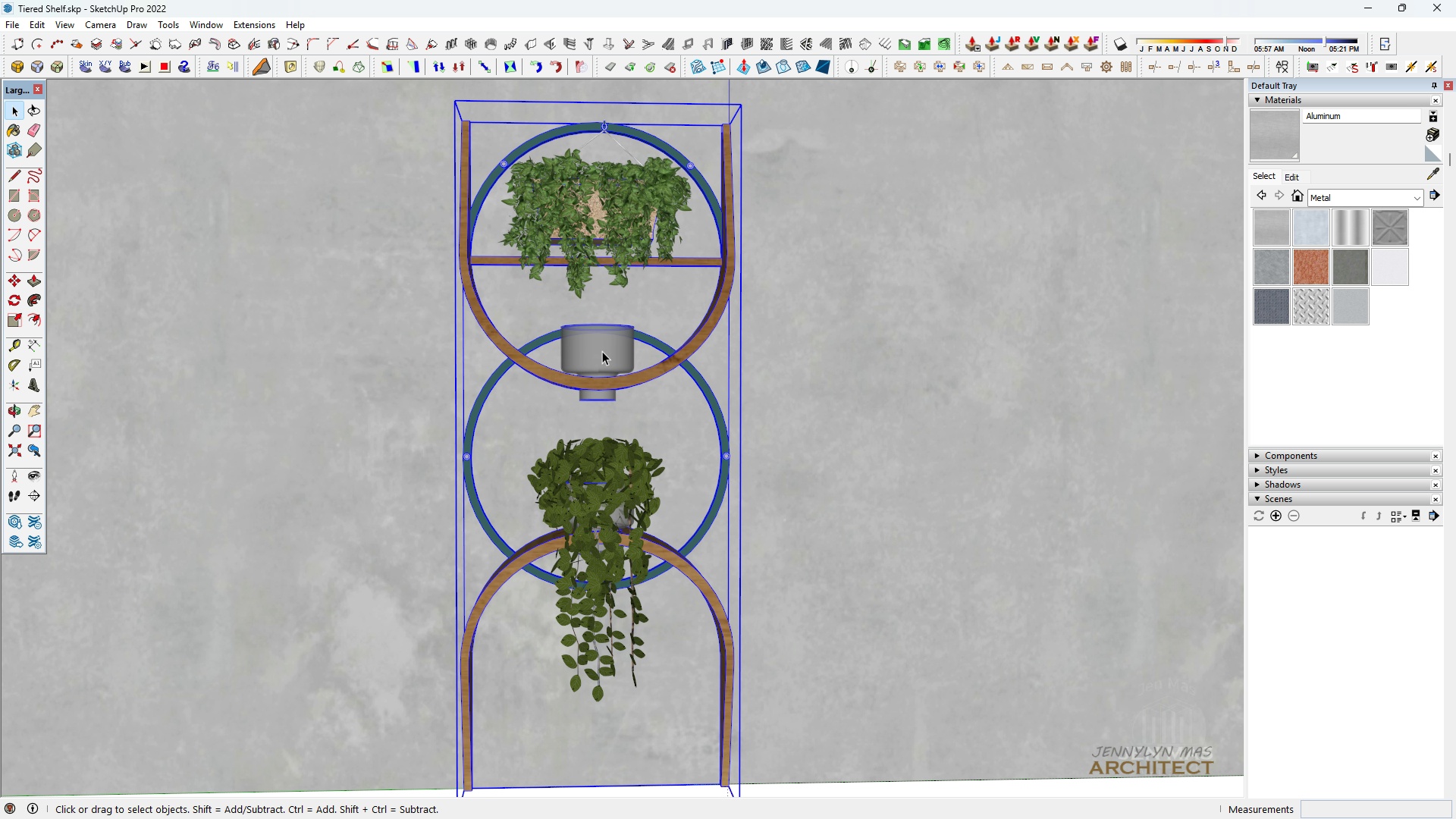 
scroll: coordinate [610, 303], scroll_direction: down, amount: 16.0
 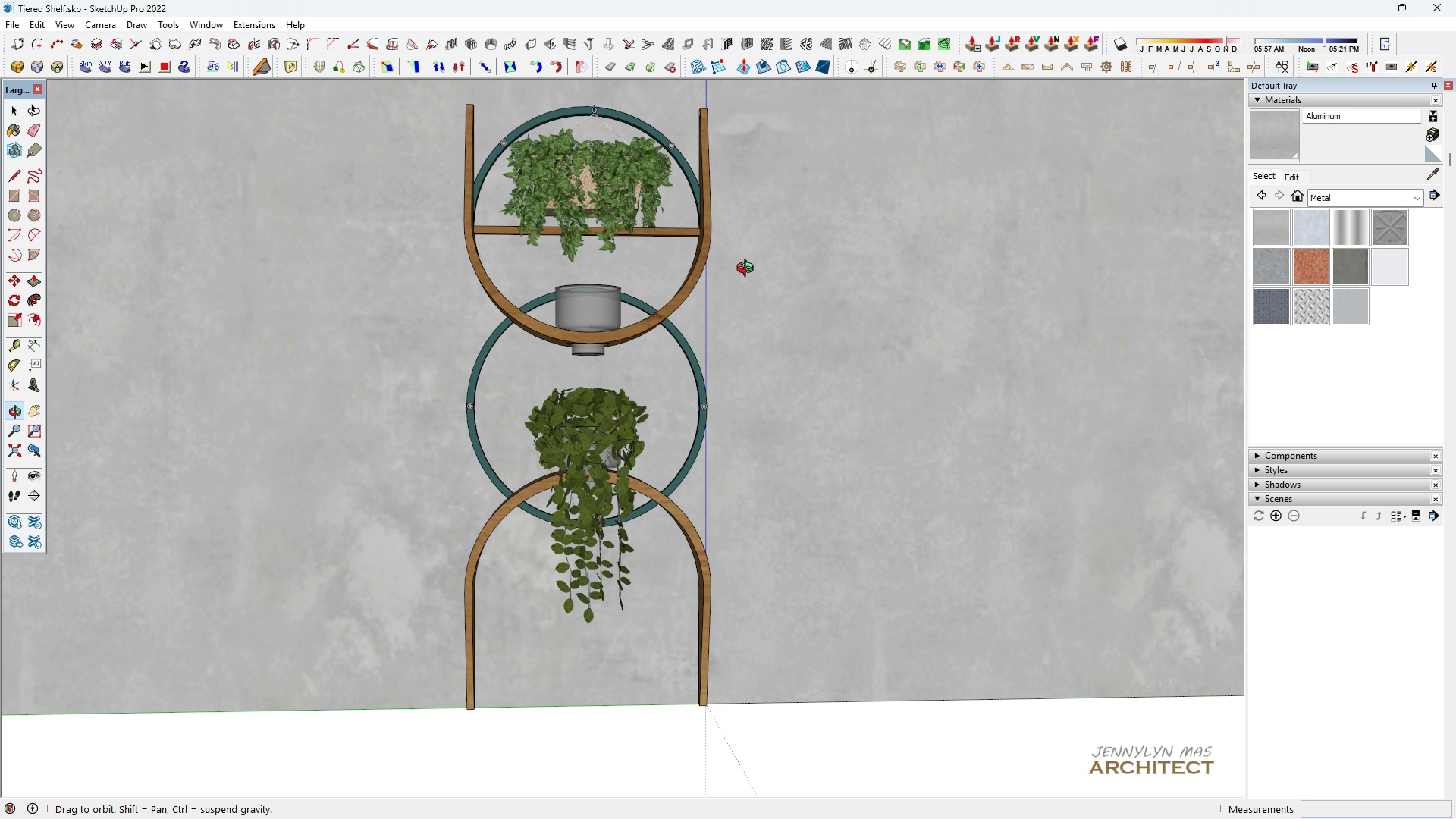 
left_click_drag(start_coordinate=[491, 536], to_coordinate=[611, 288])
 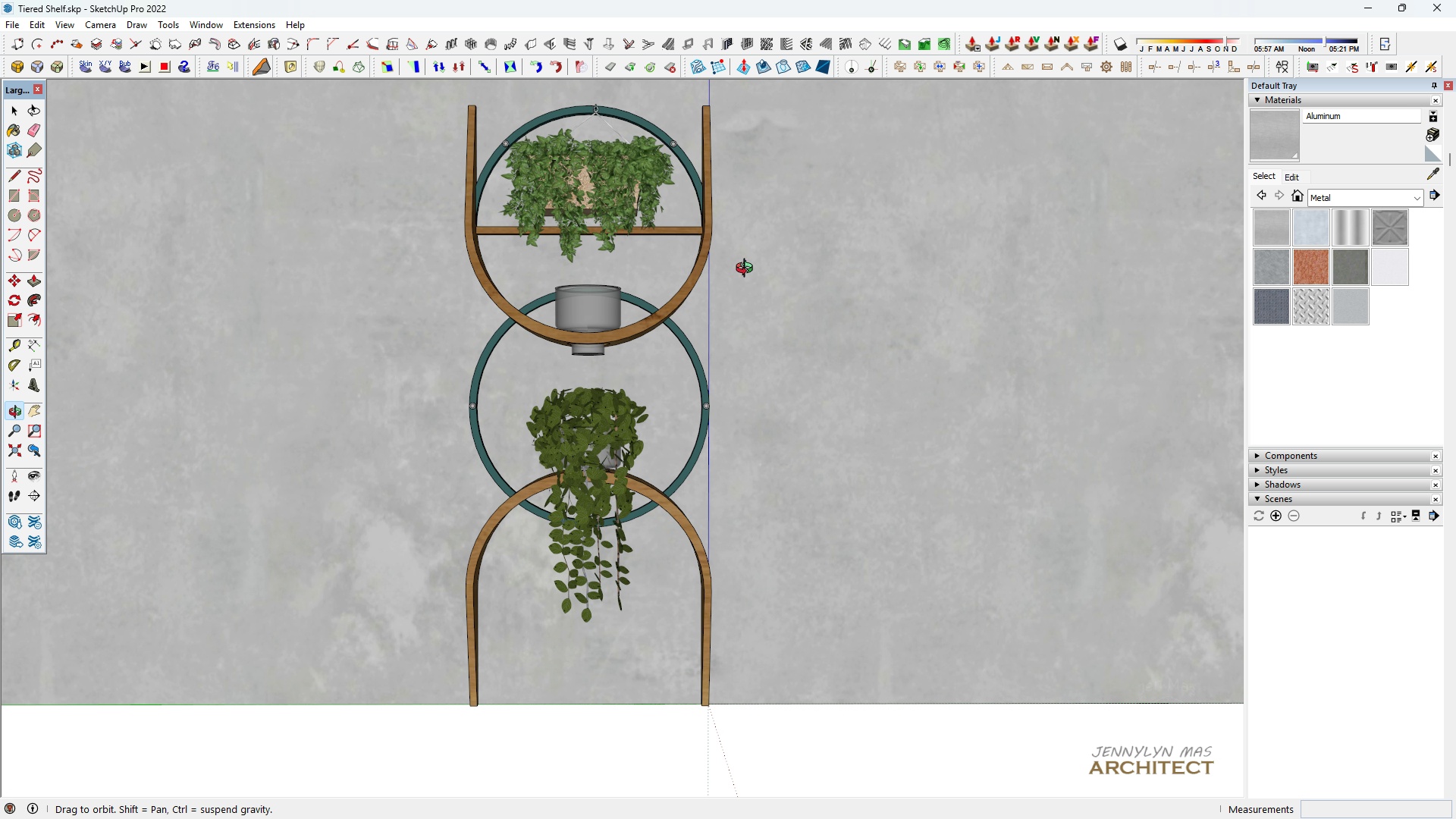 
scroll: coordinate [738, 278], scroll_direction: down, amount: 1.0
 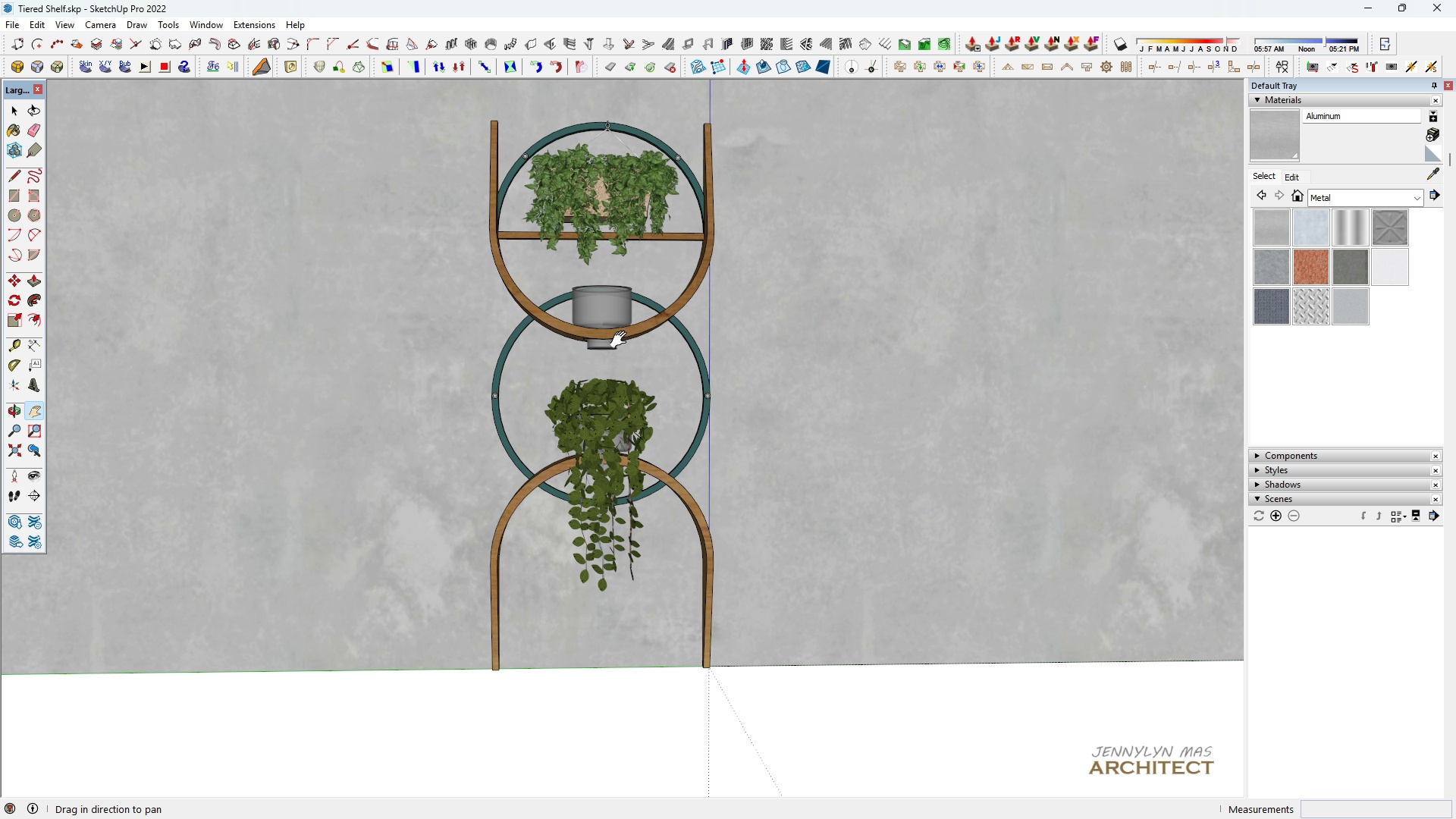 
left_click_drag(start_coordinate=[622, 320], to_coordinate=[622, 369])
 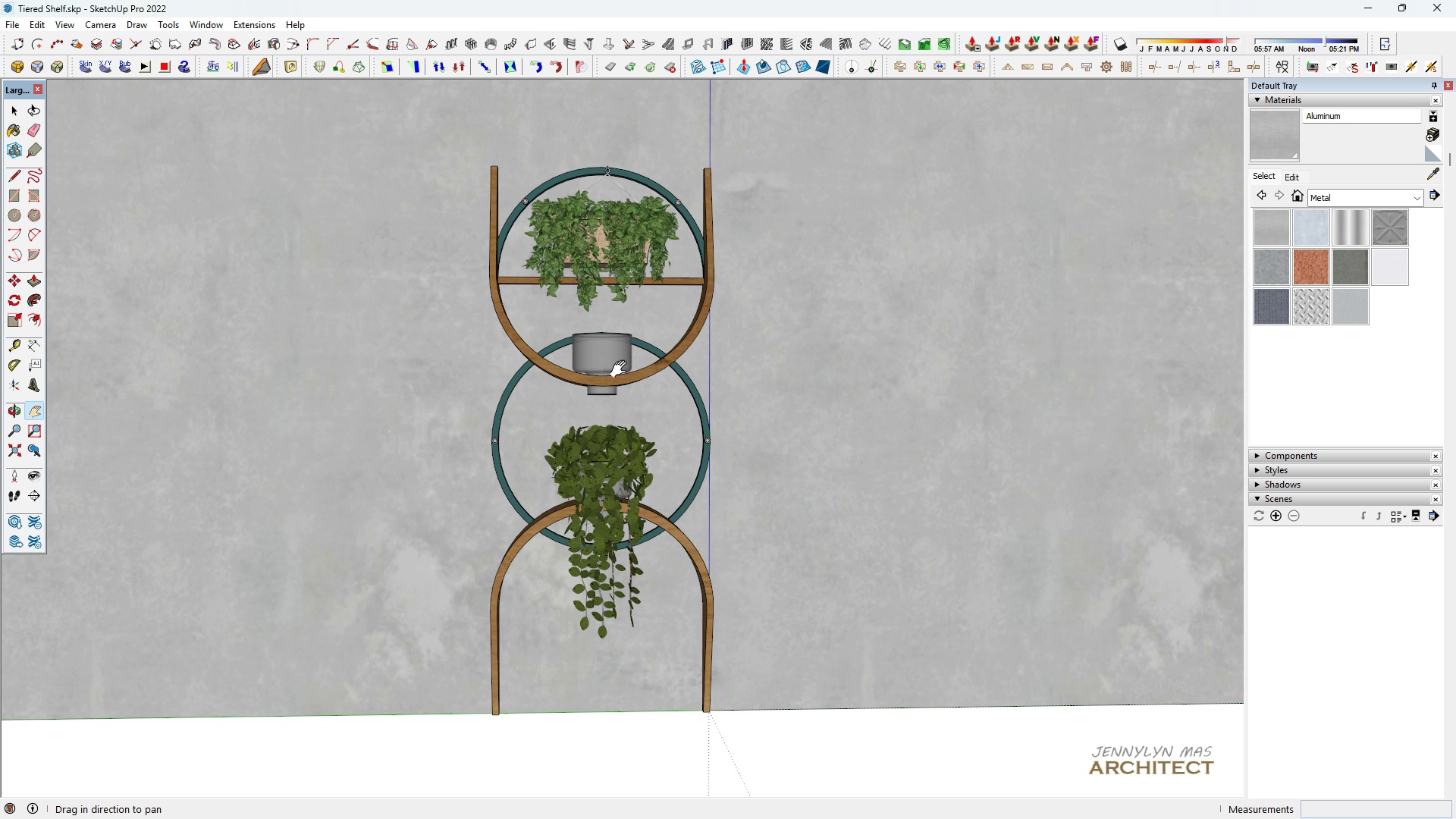 
scroll: coordinate [622, 369], scroll_direction: up, amount: 2.0
 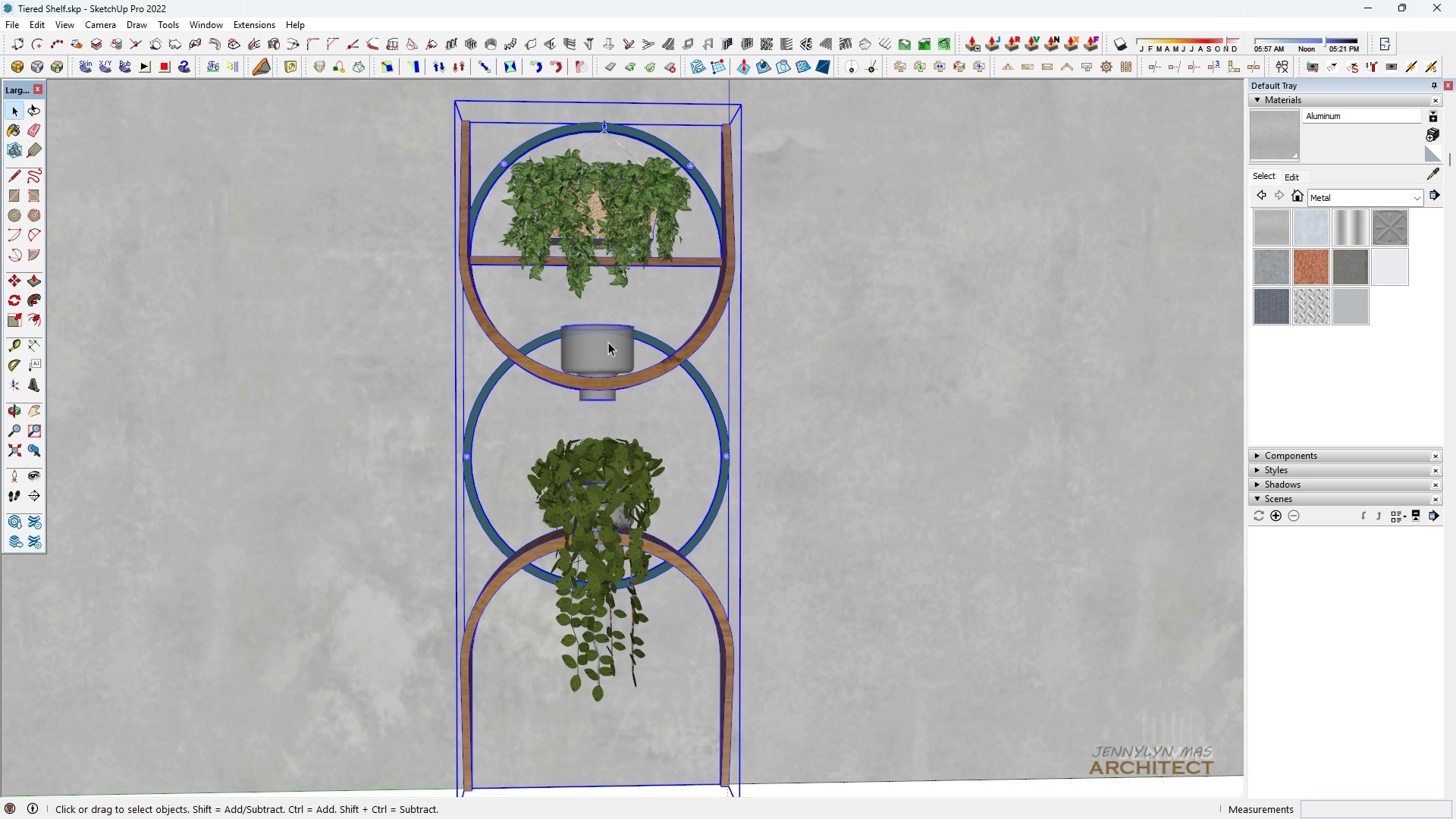 
left_click([608, 342])
 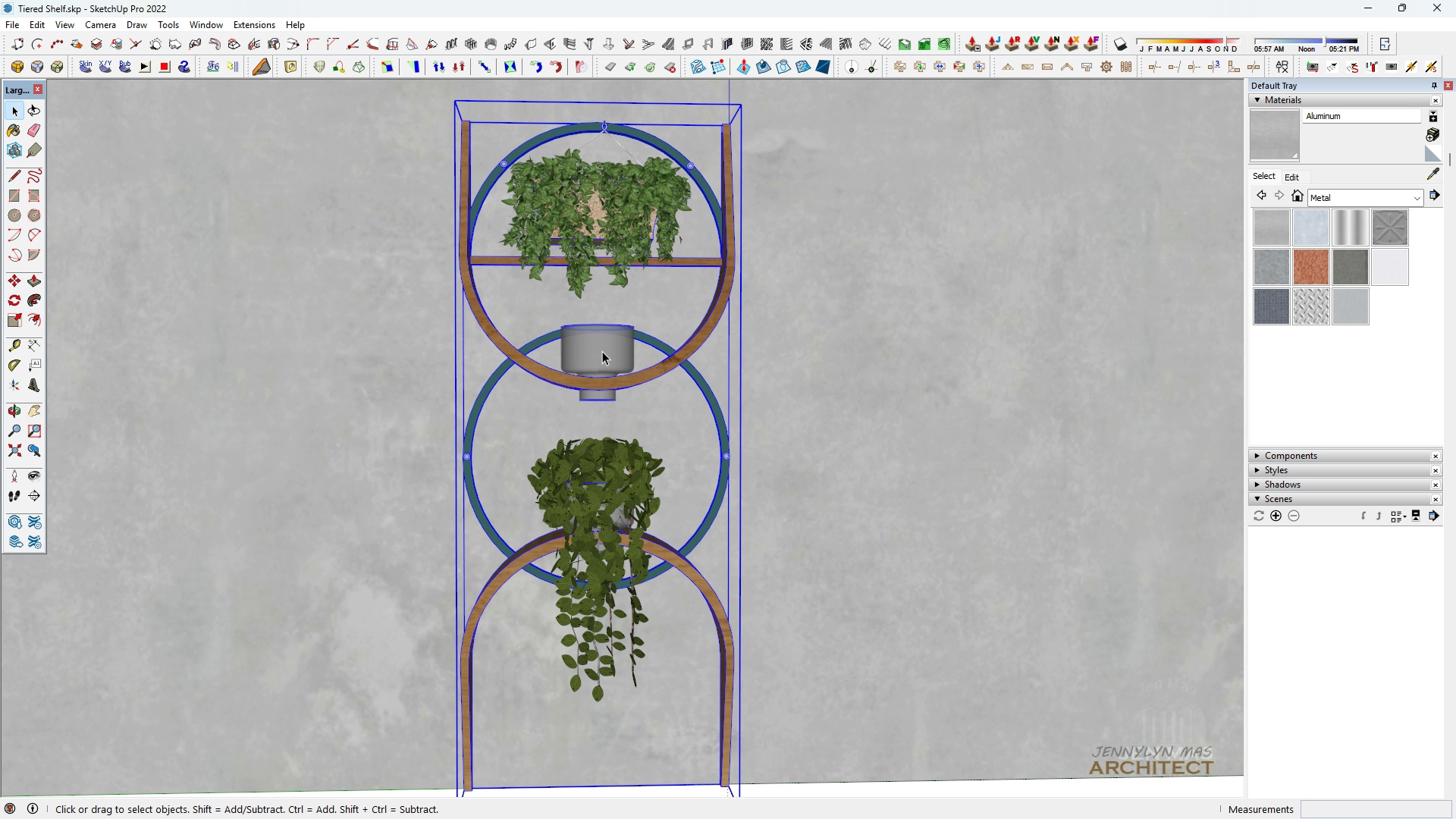 
scroll: coordinate [597, 370], scroll_direction: down, amount: 4.0
 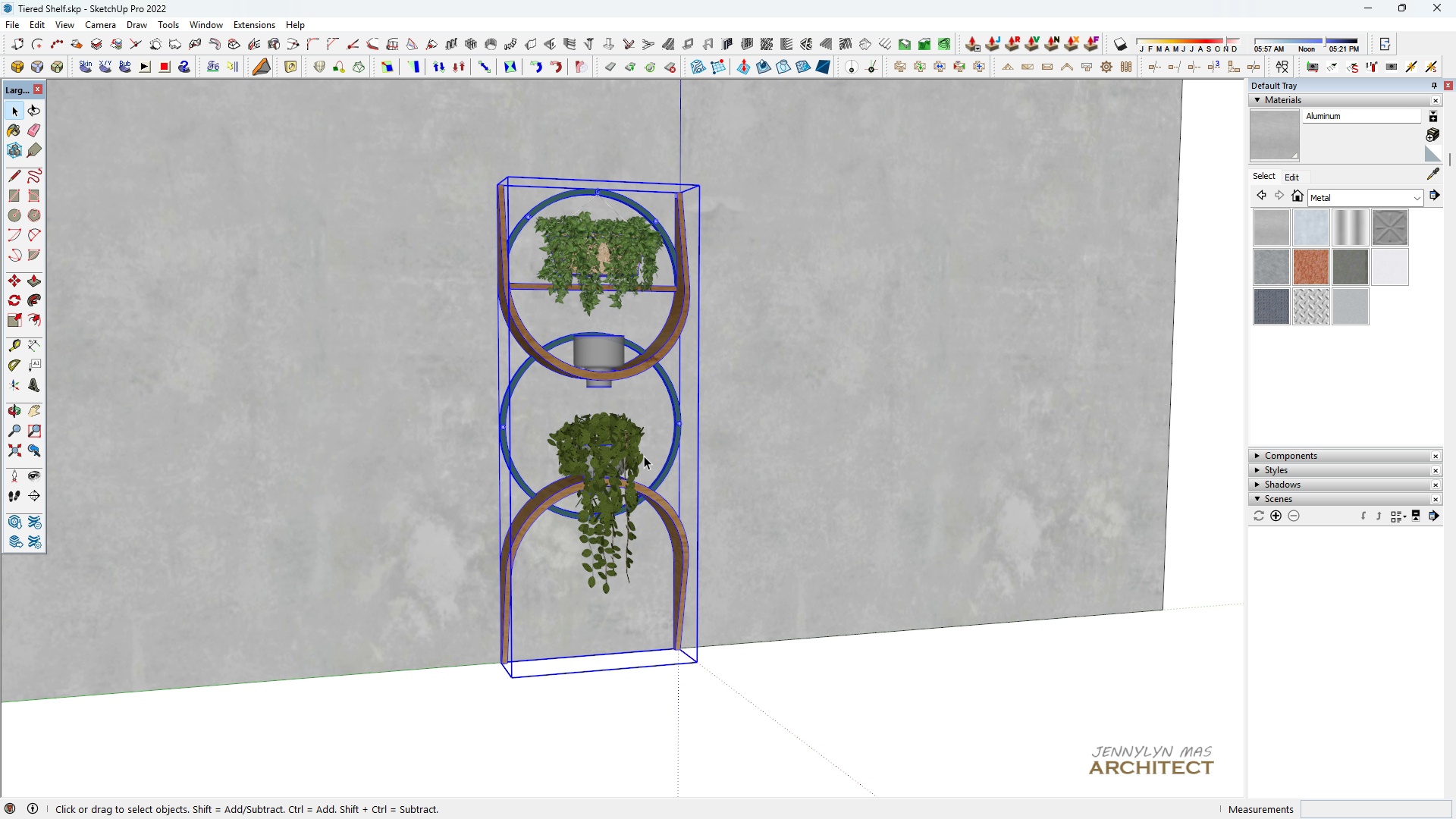 
left_click([634, 447])
 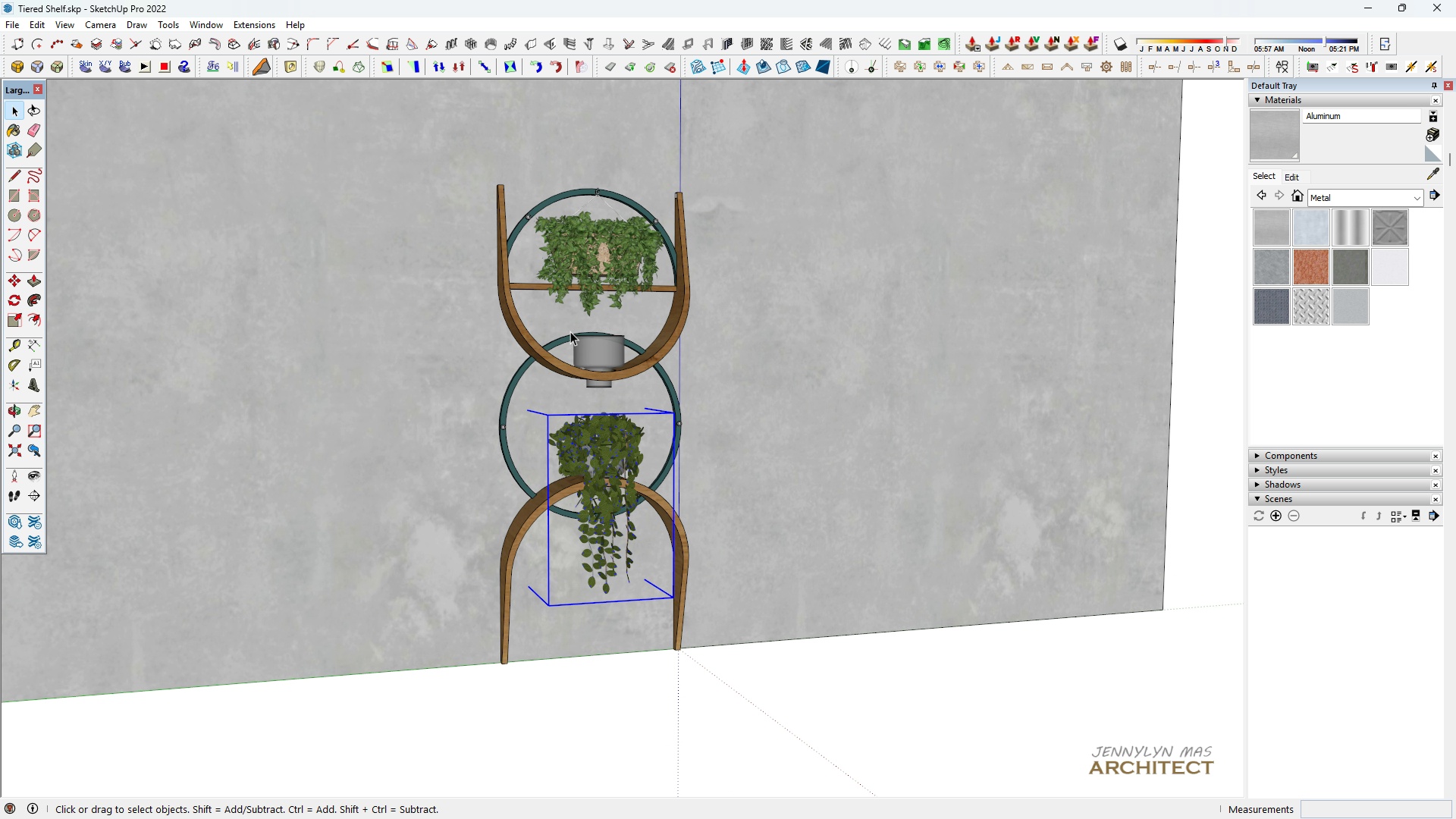 
scroll: coordinate [573, 332], scroll_direction: up, amount: 1.0
 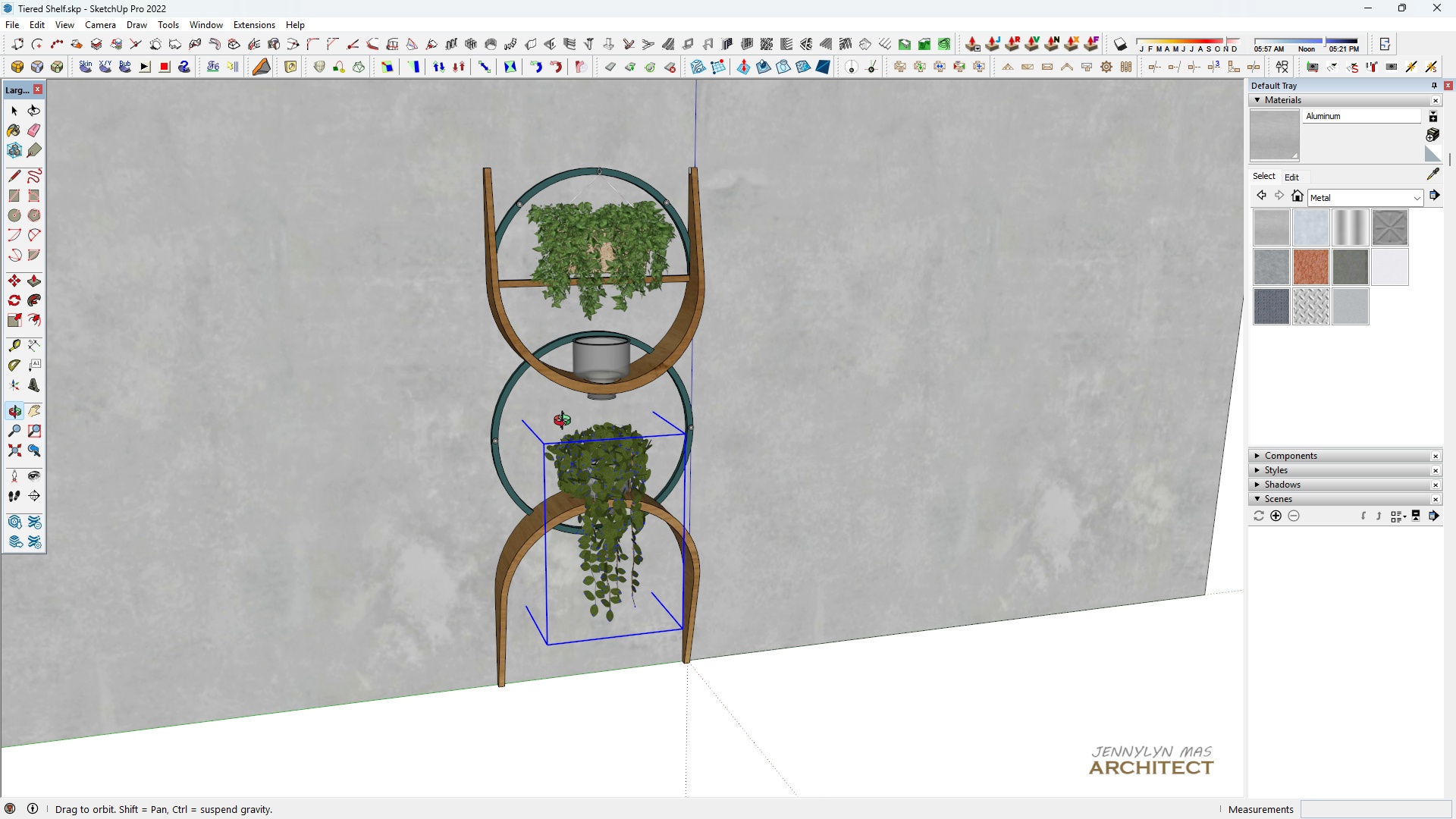 
key(H)
 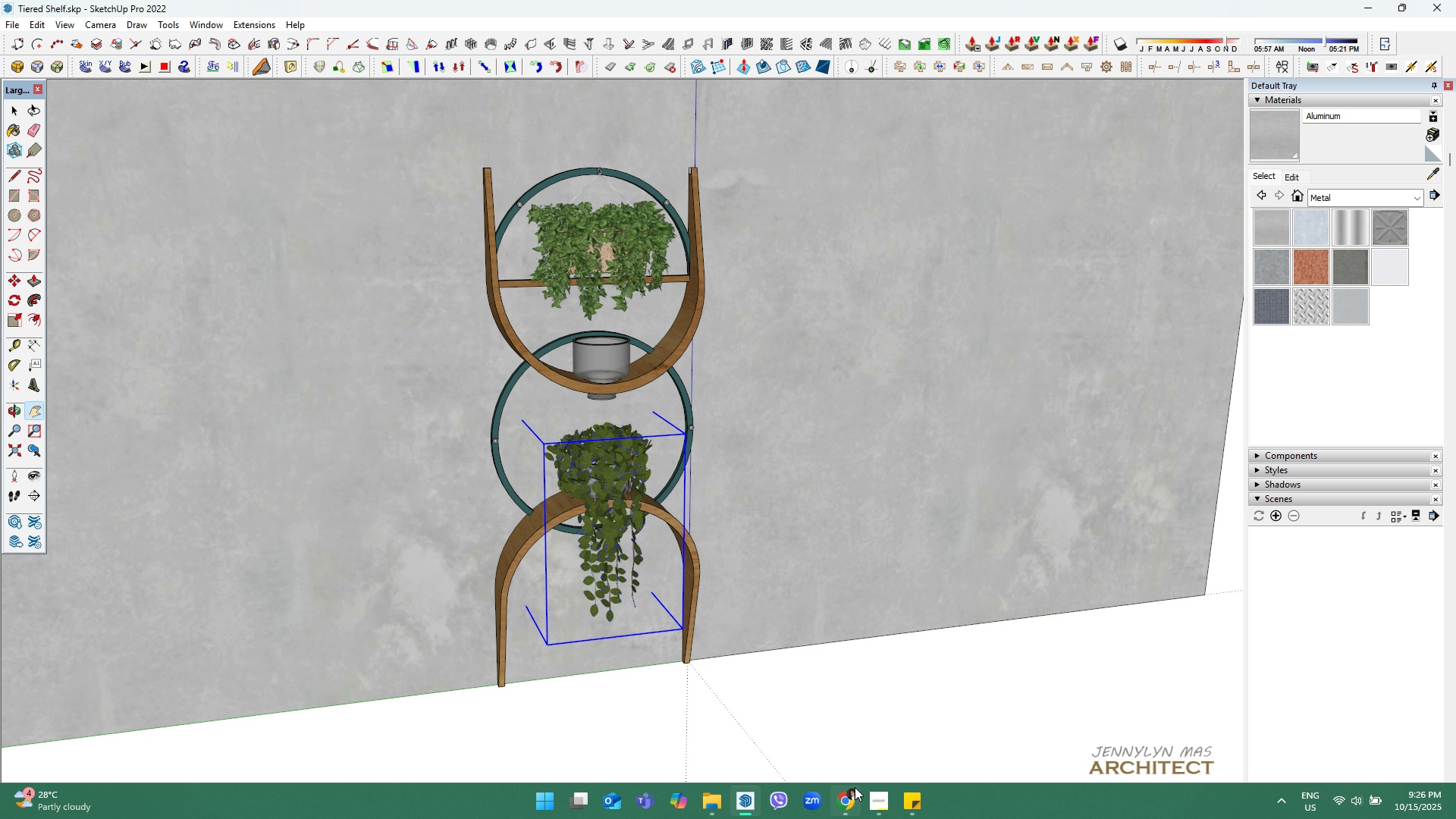 
left_click([849, 800])
 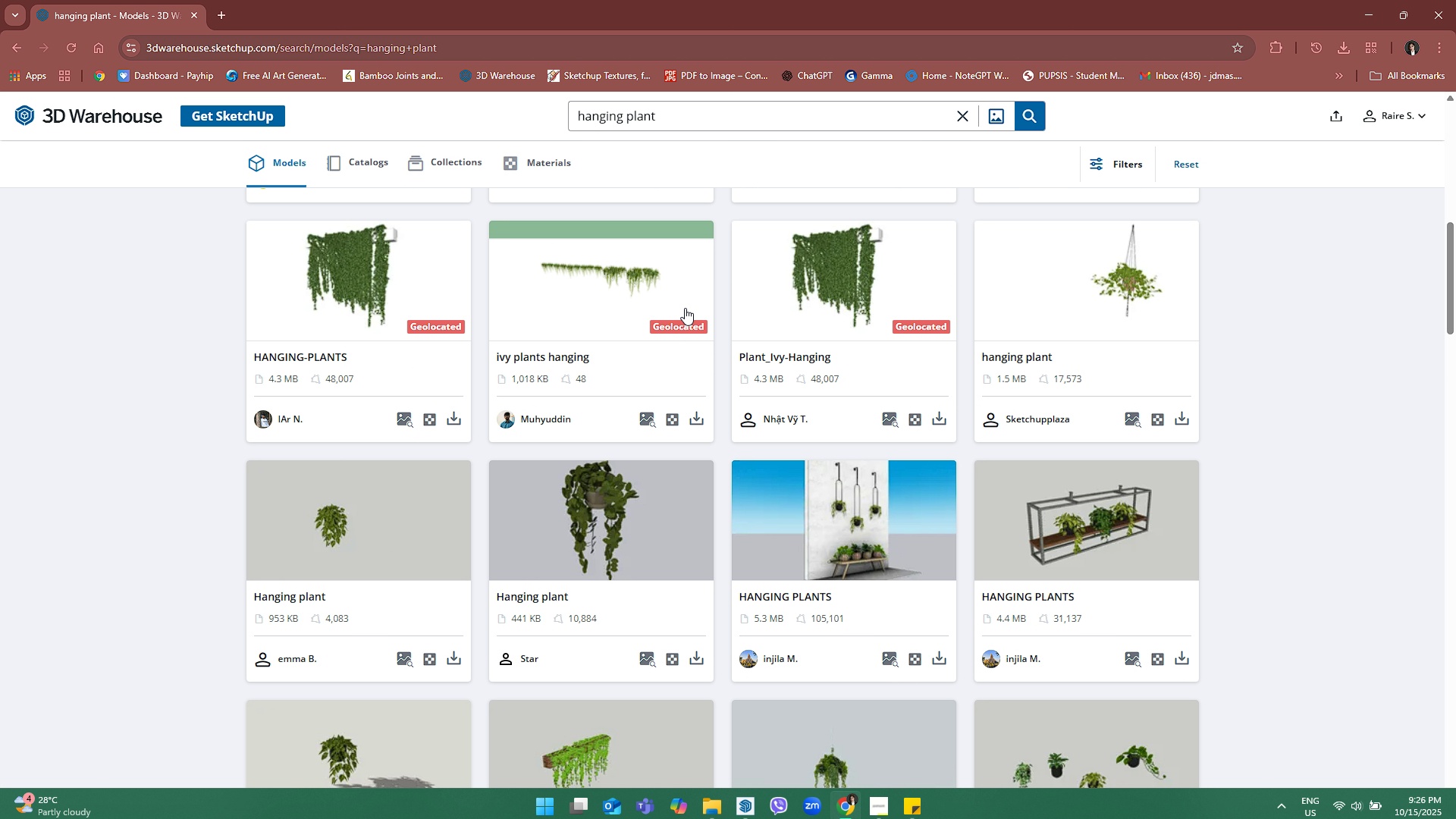 
scroll: coordinate [685, 308], scroll_direction: down, amount: 1.0
 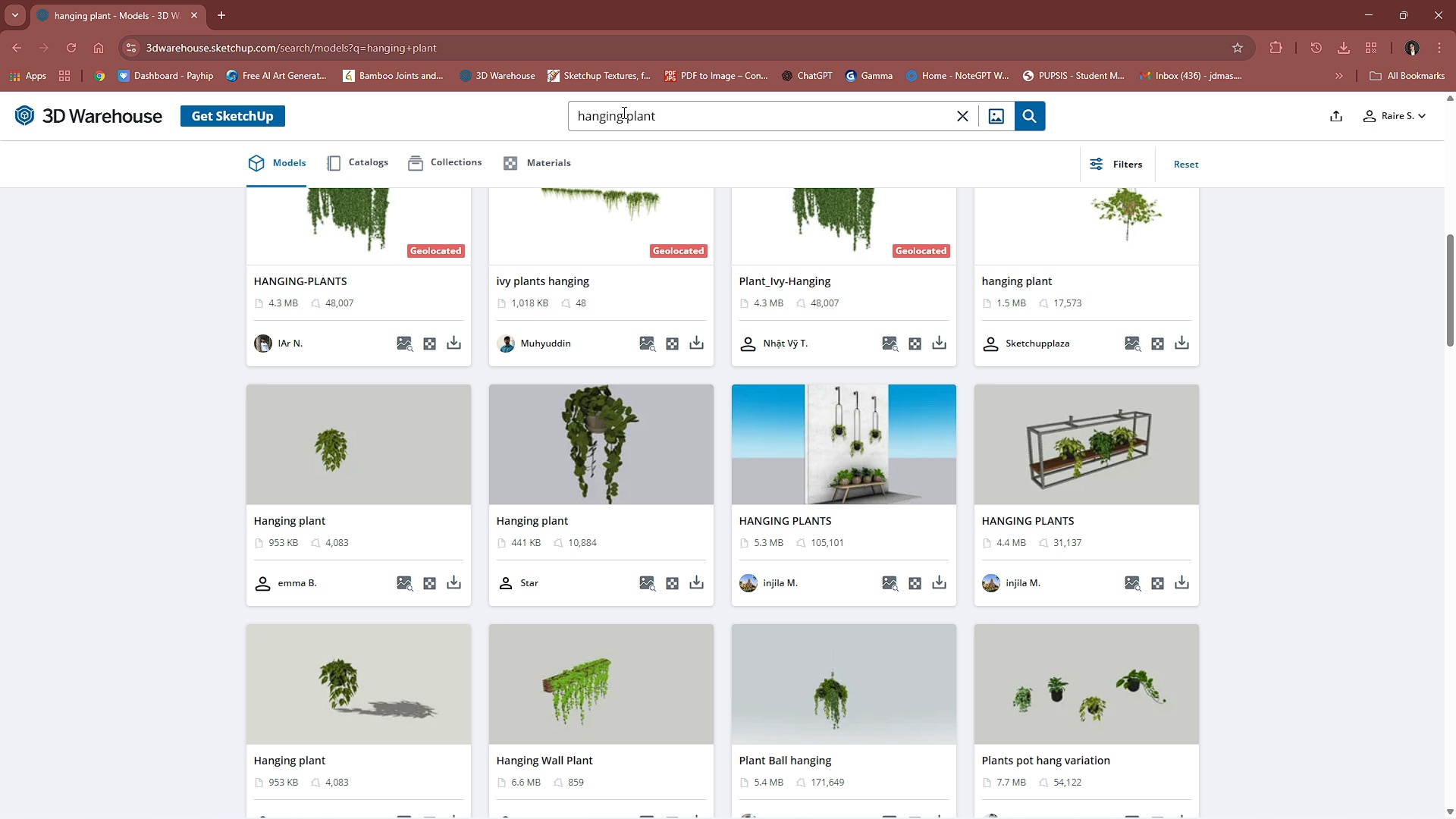 
left_click([626, 111])
 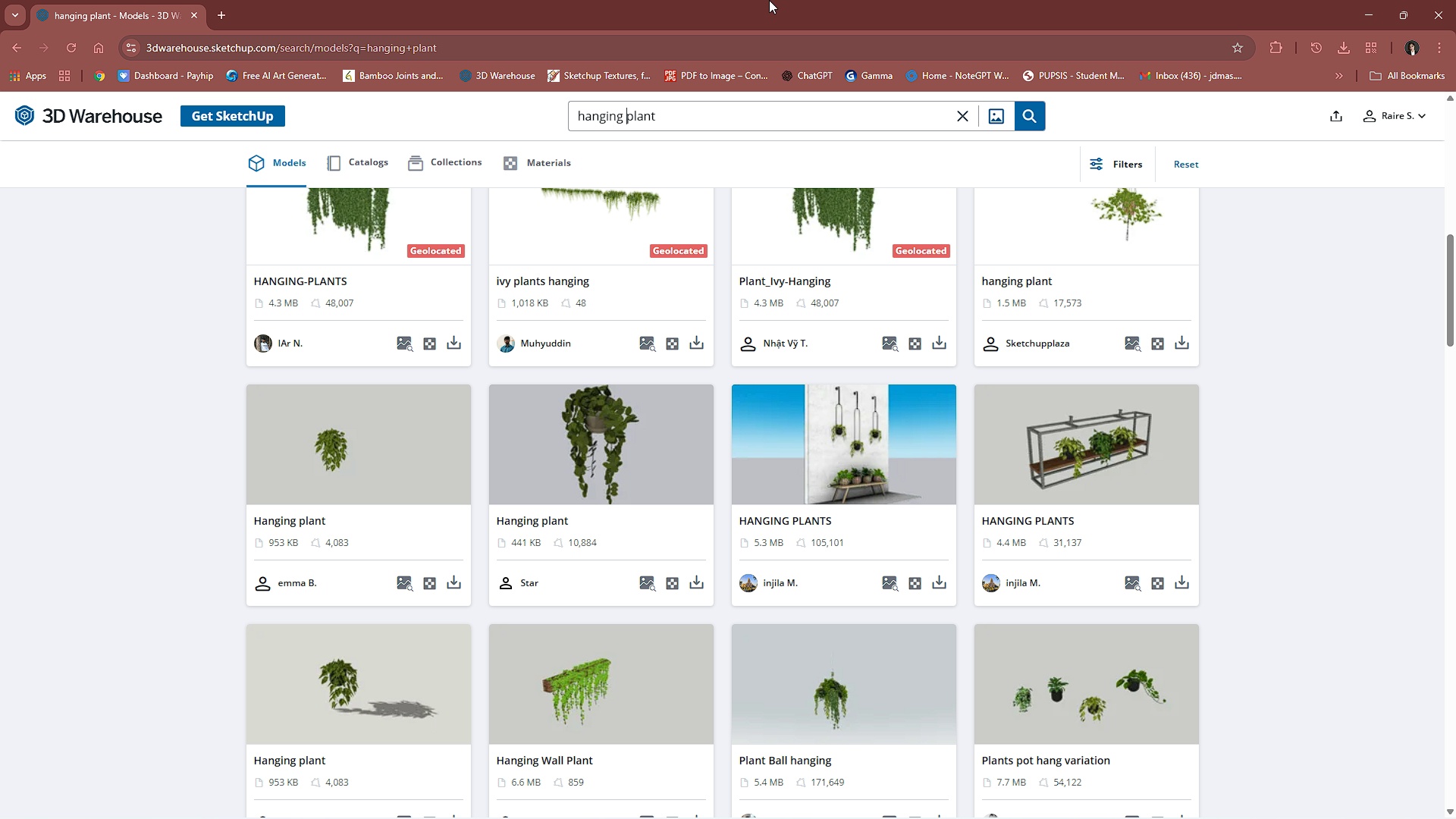 
key(Control+ControlLeft)
 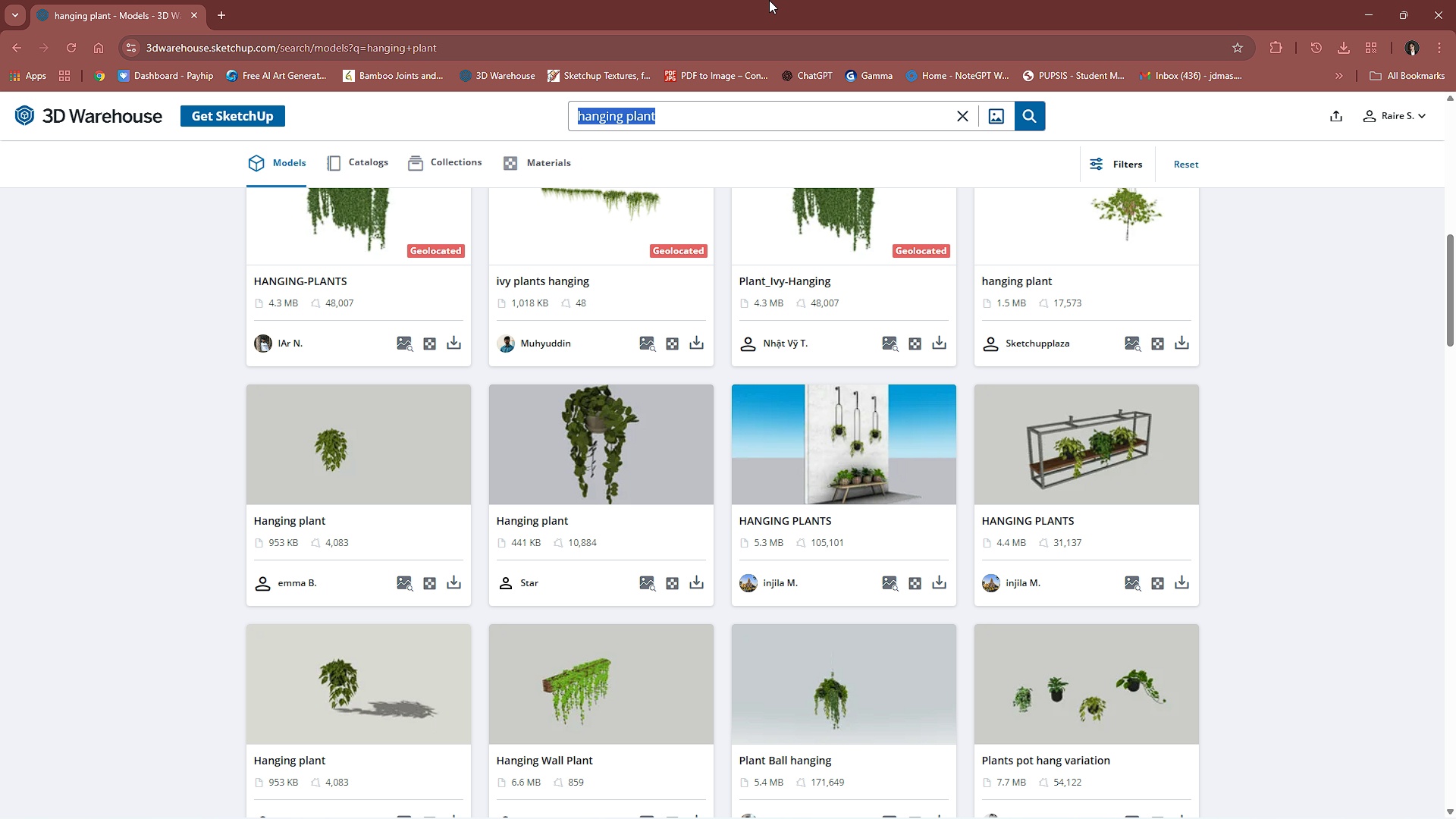 
key(Control+A)
 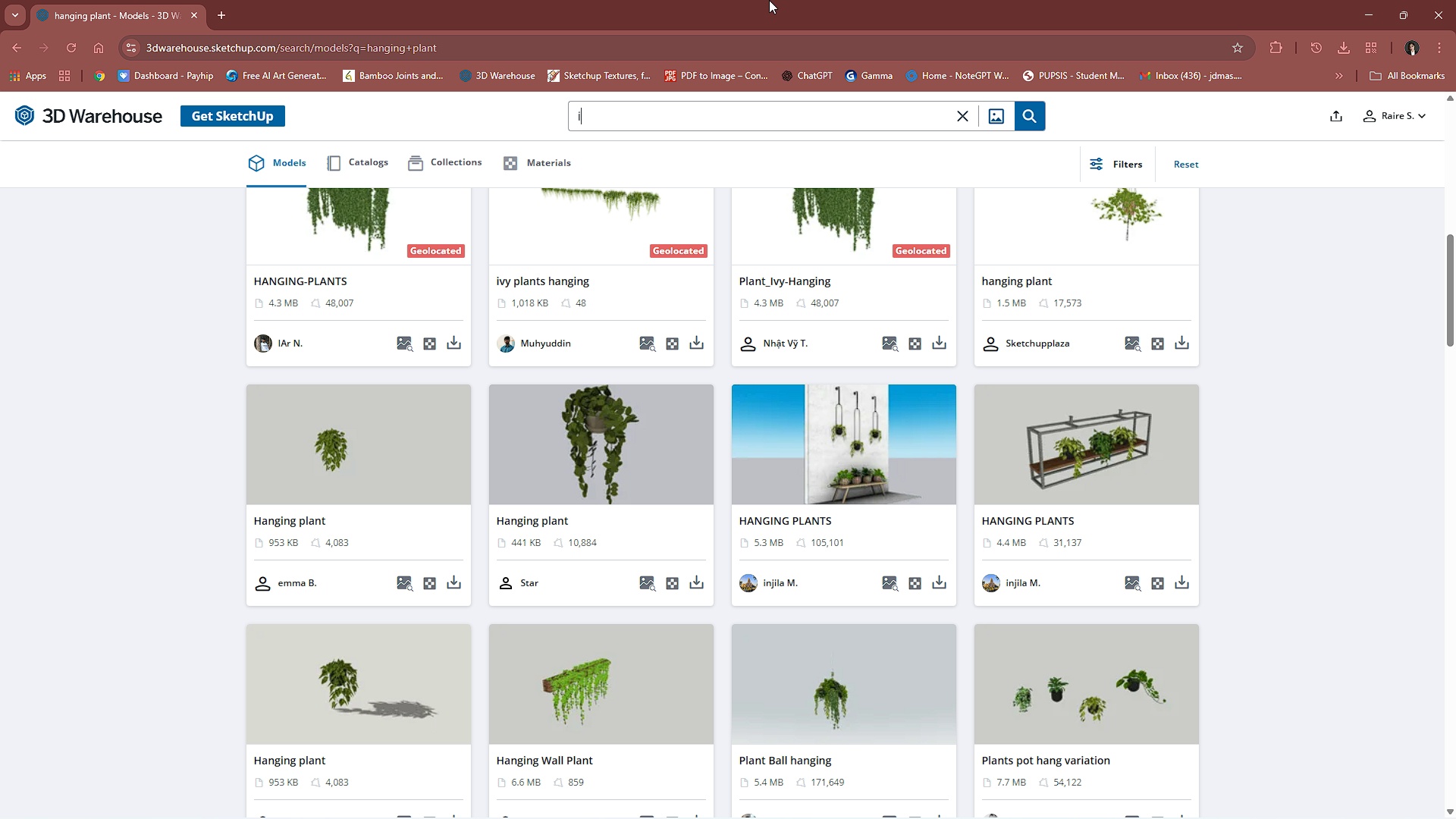 
type(indoor plant)
 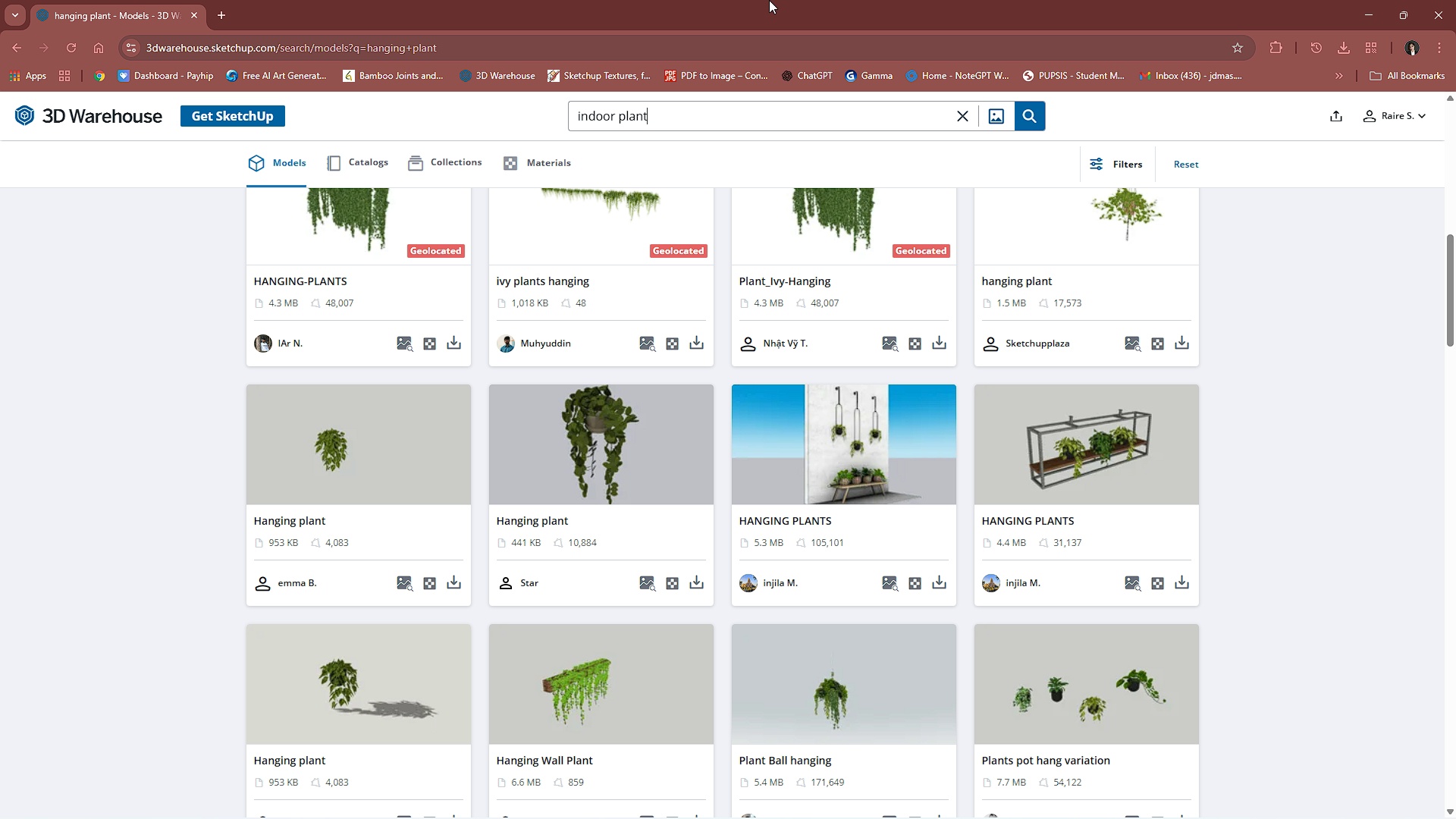 
key(Enter)
 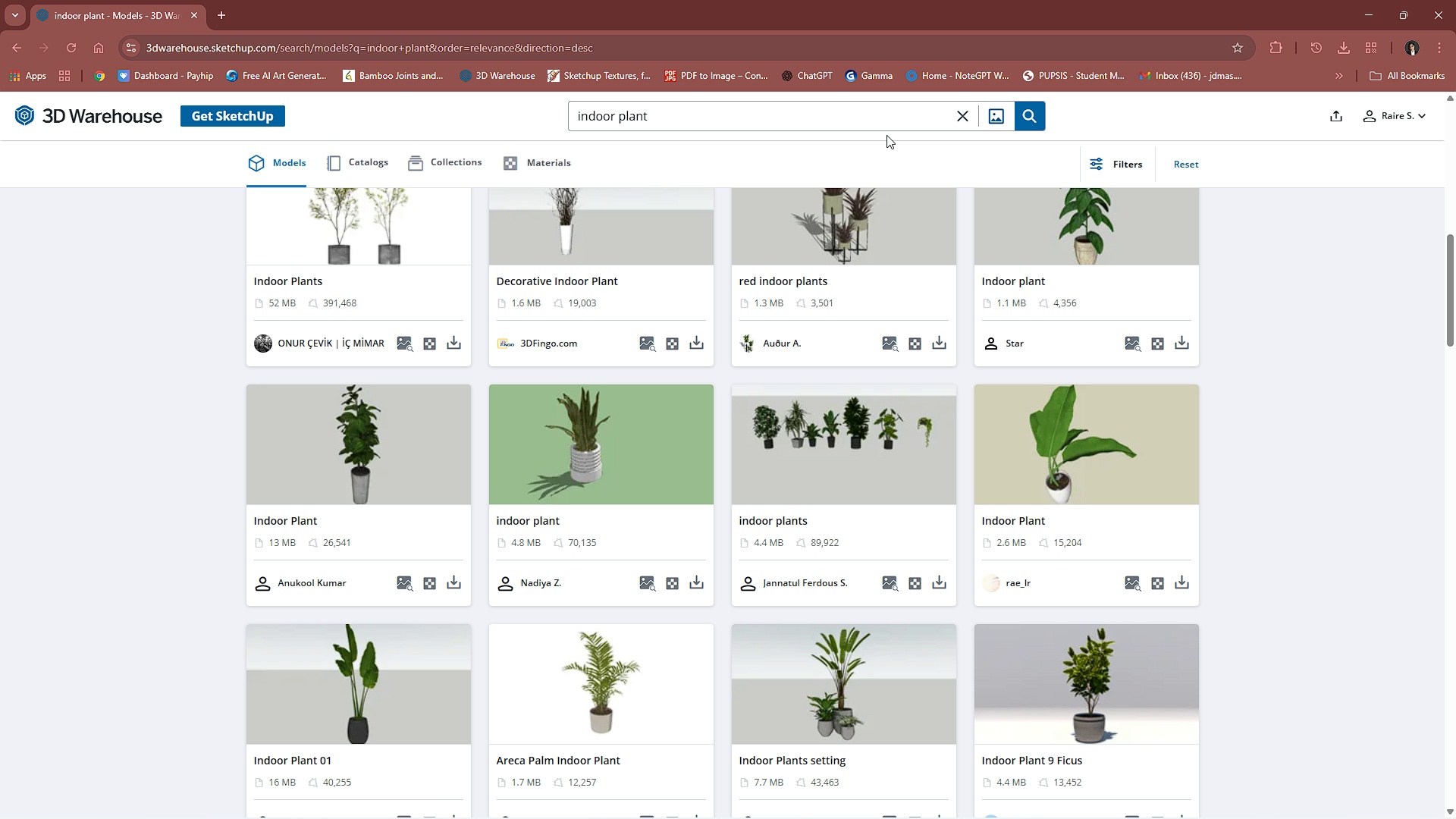 
scroll: coordinate [653, 738], scroll_direction: up, amount: 2.0
 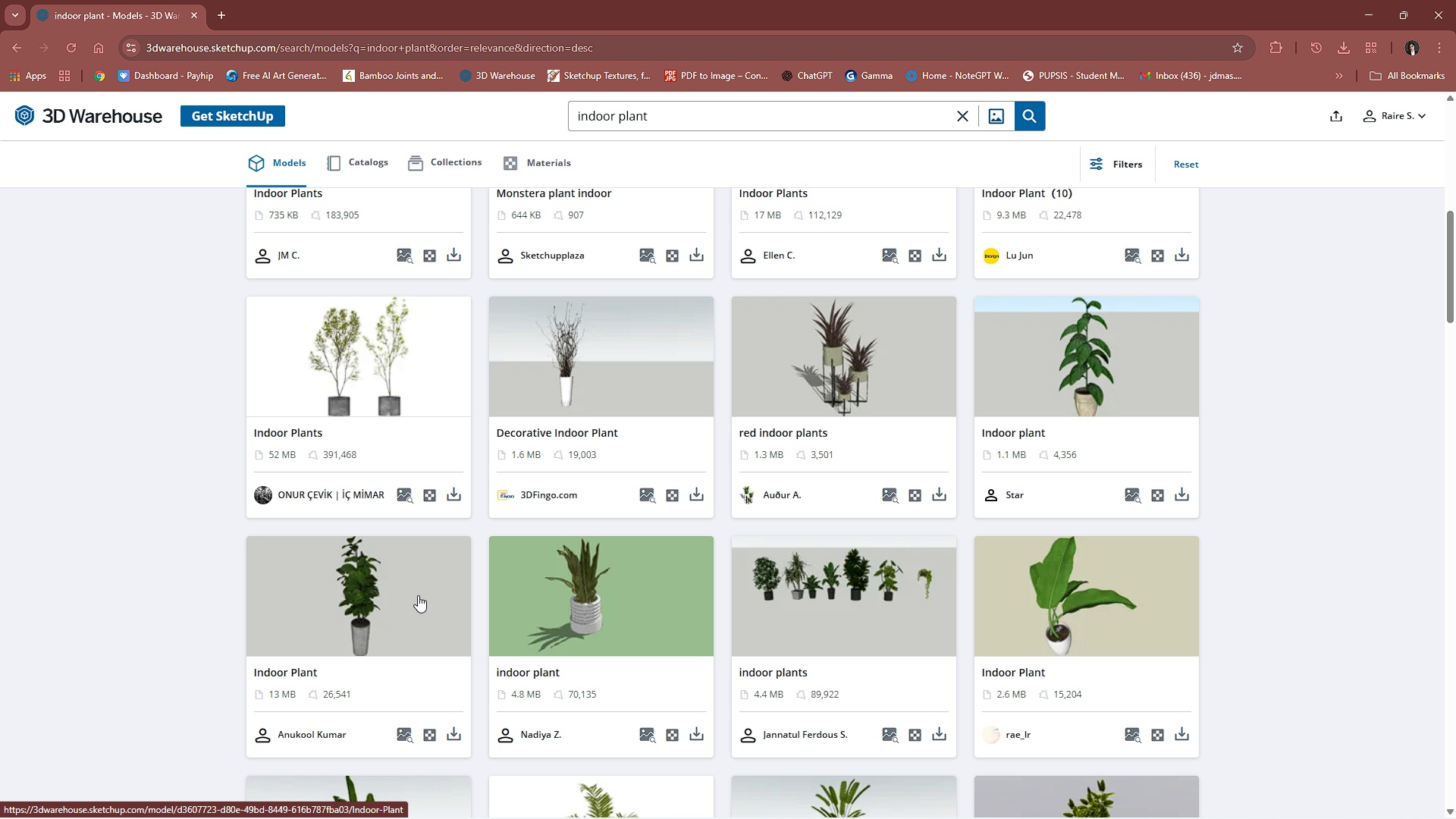 
scroll: coordinate [416, 594], scroll_direction: down, amount: 2.0
 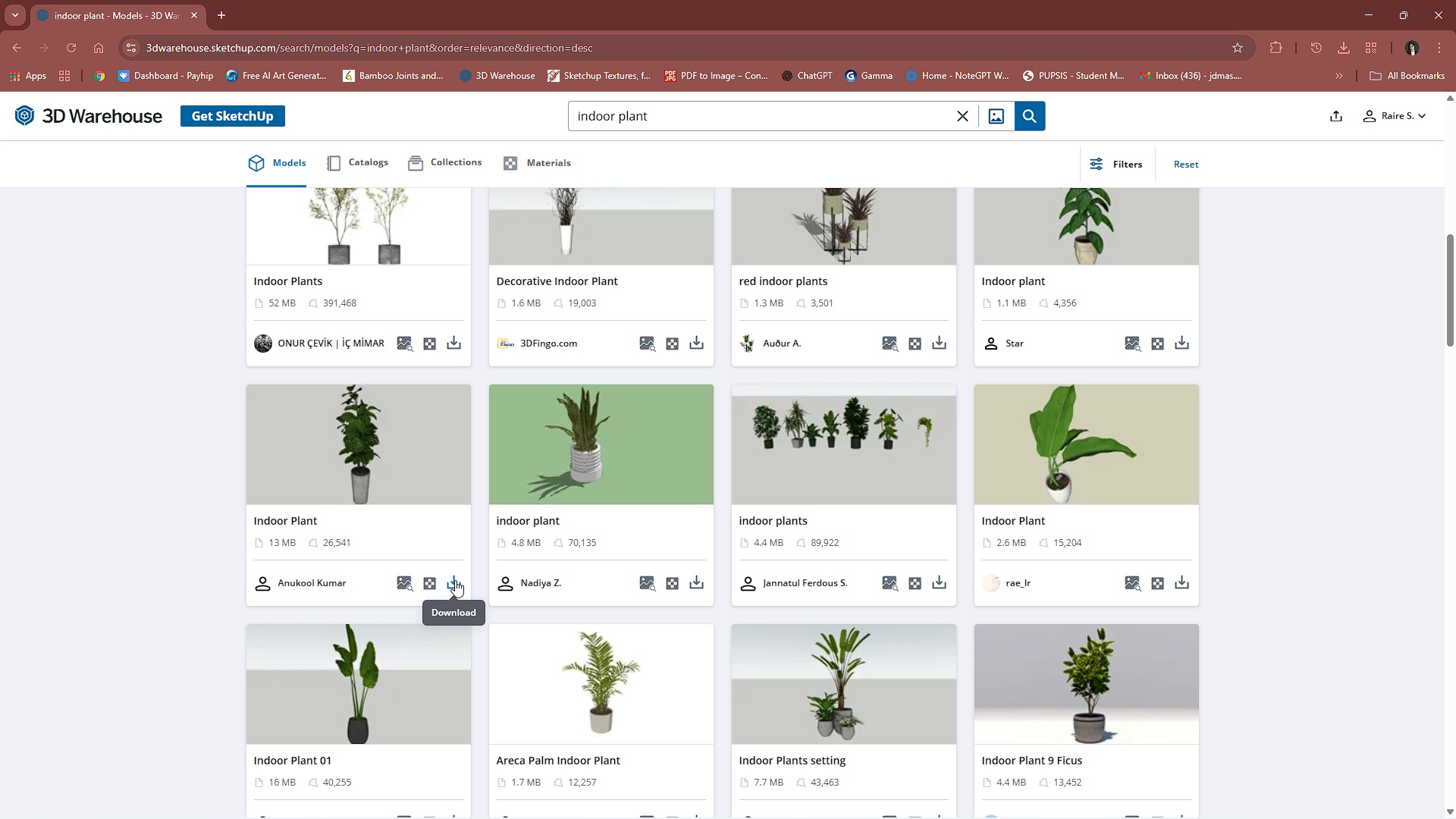 
scroll: coordinate [457, 579], scroll_direction: up, amount: 4.0
 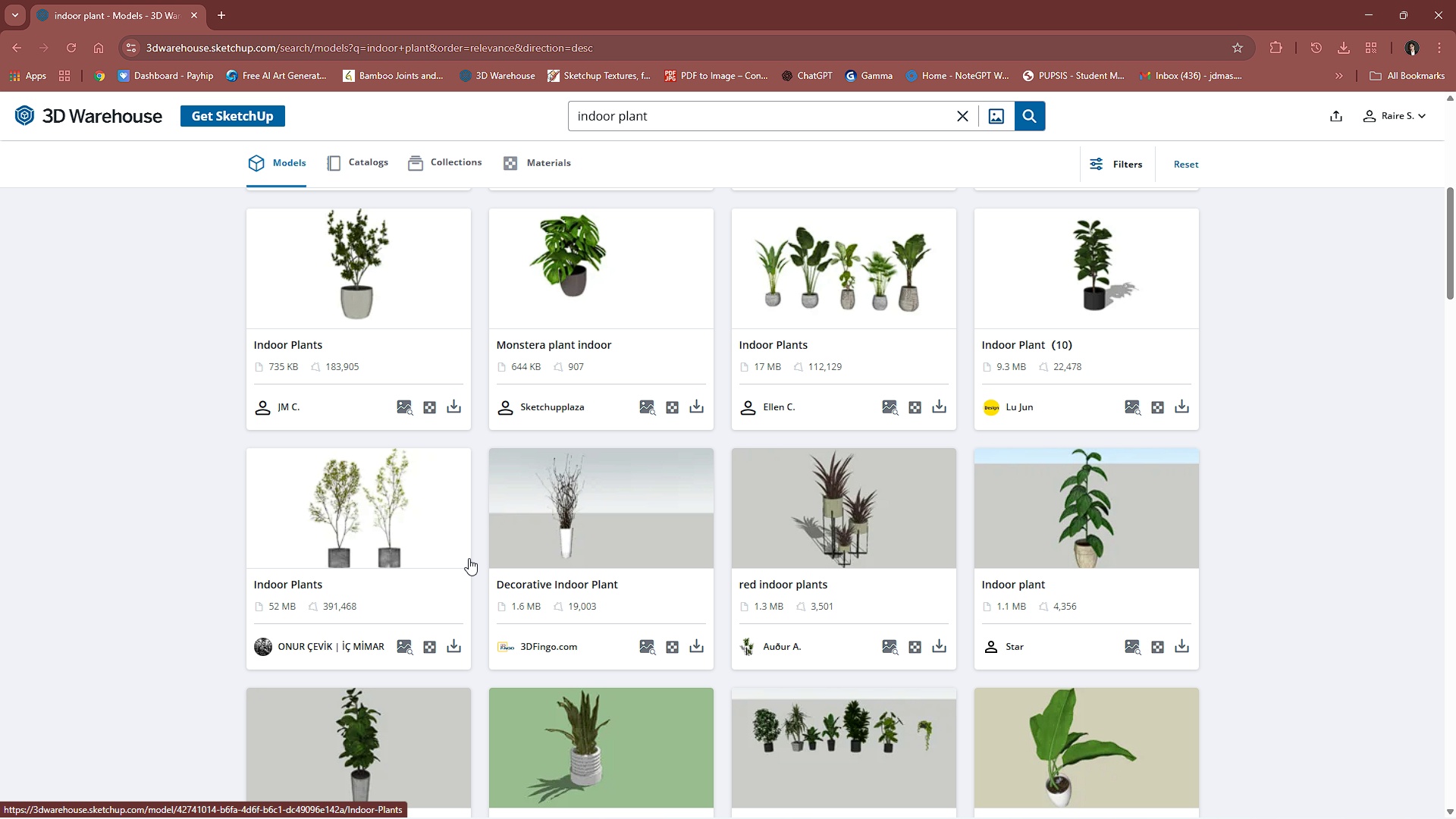 
scroll: coordinate [874, 720], scroll_direction: down, amount: 2.0
 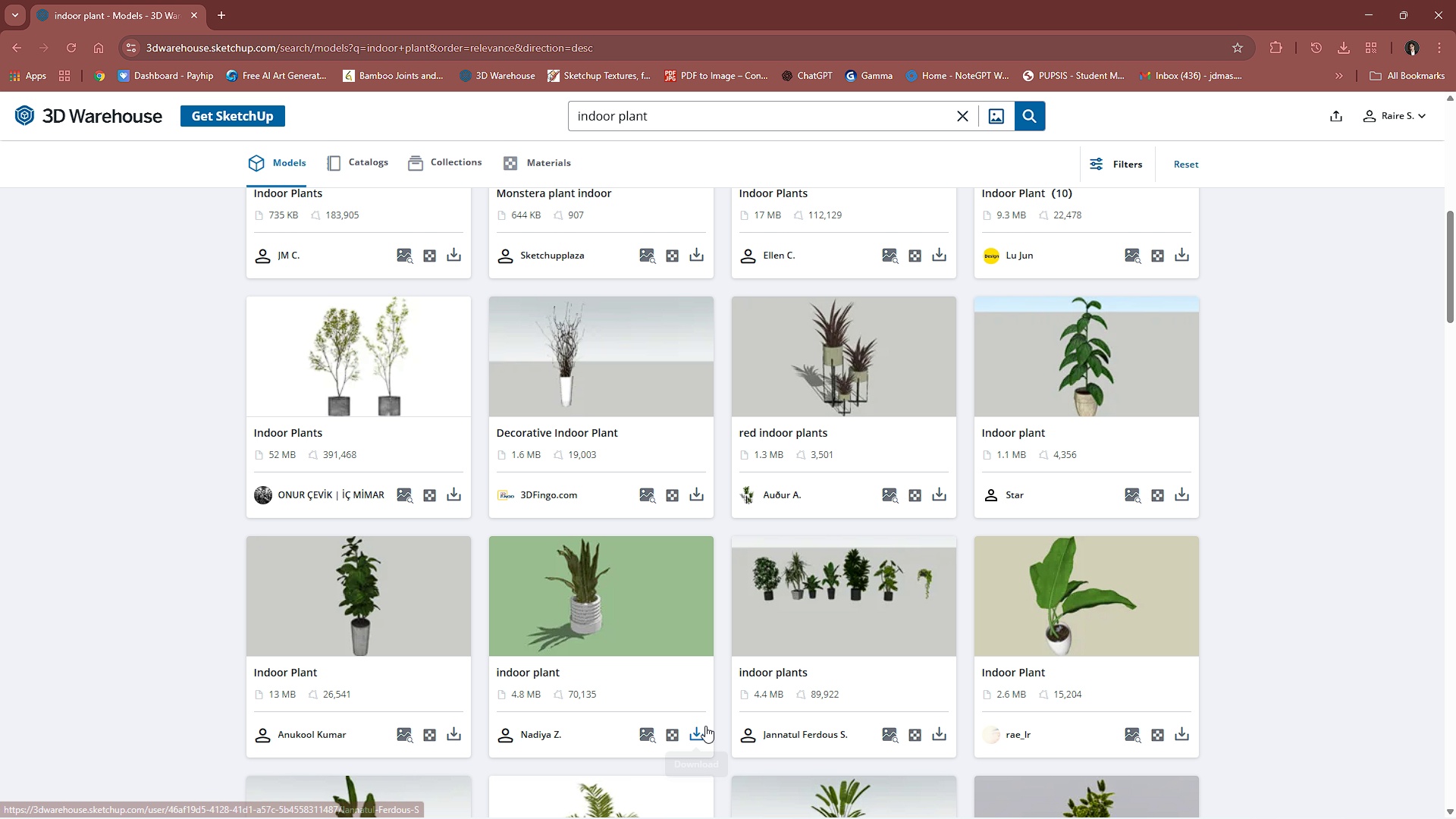 
left_click([701, 726])
 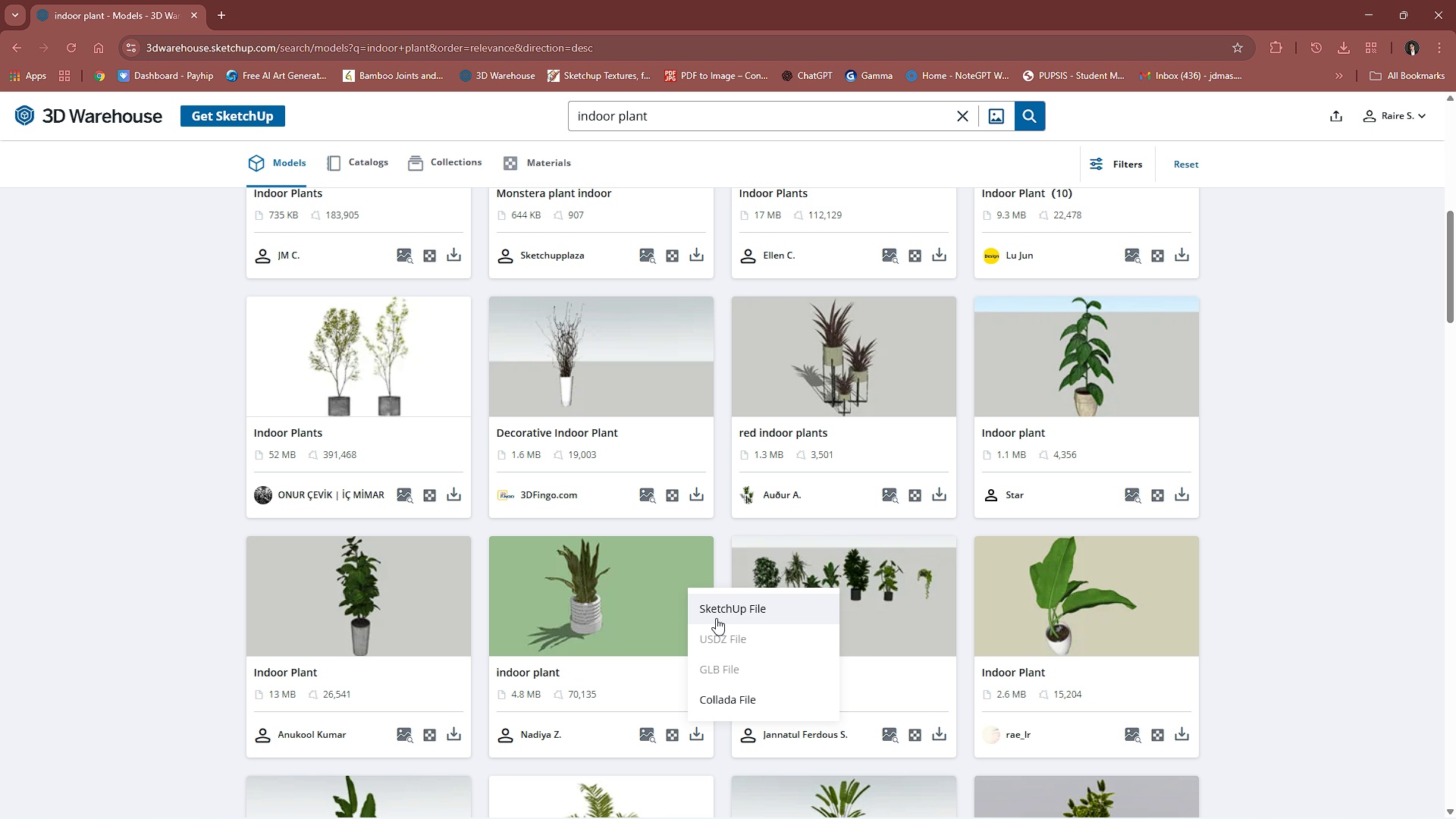 
left_click([716, 617])
 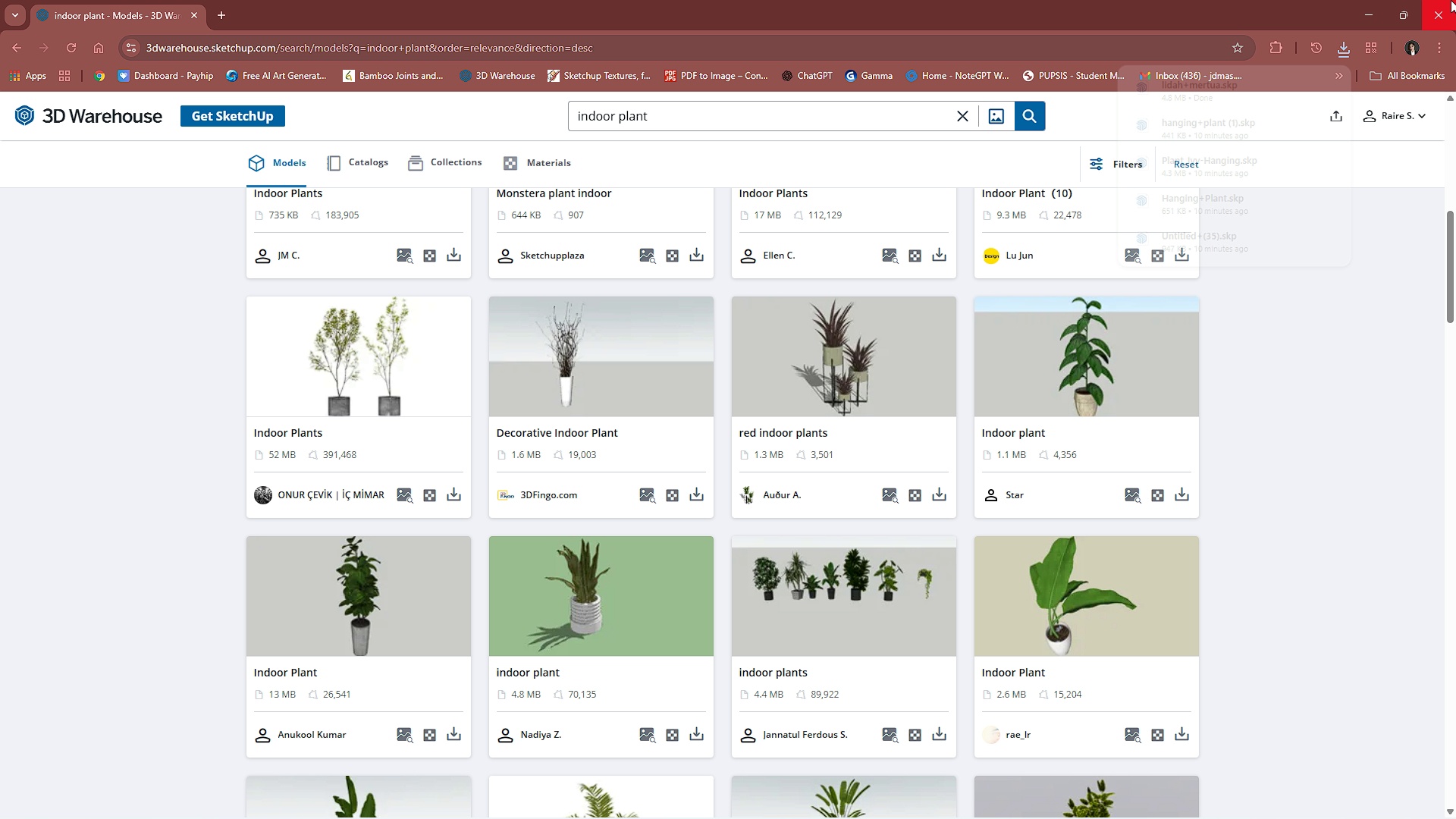 
left_click([1451, 0])
 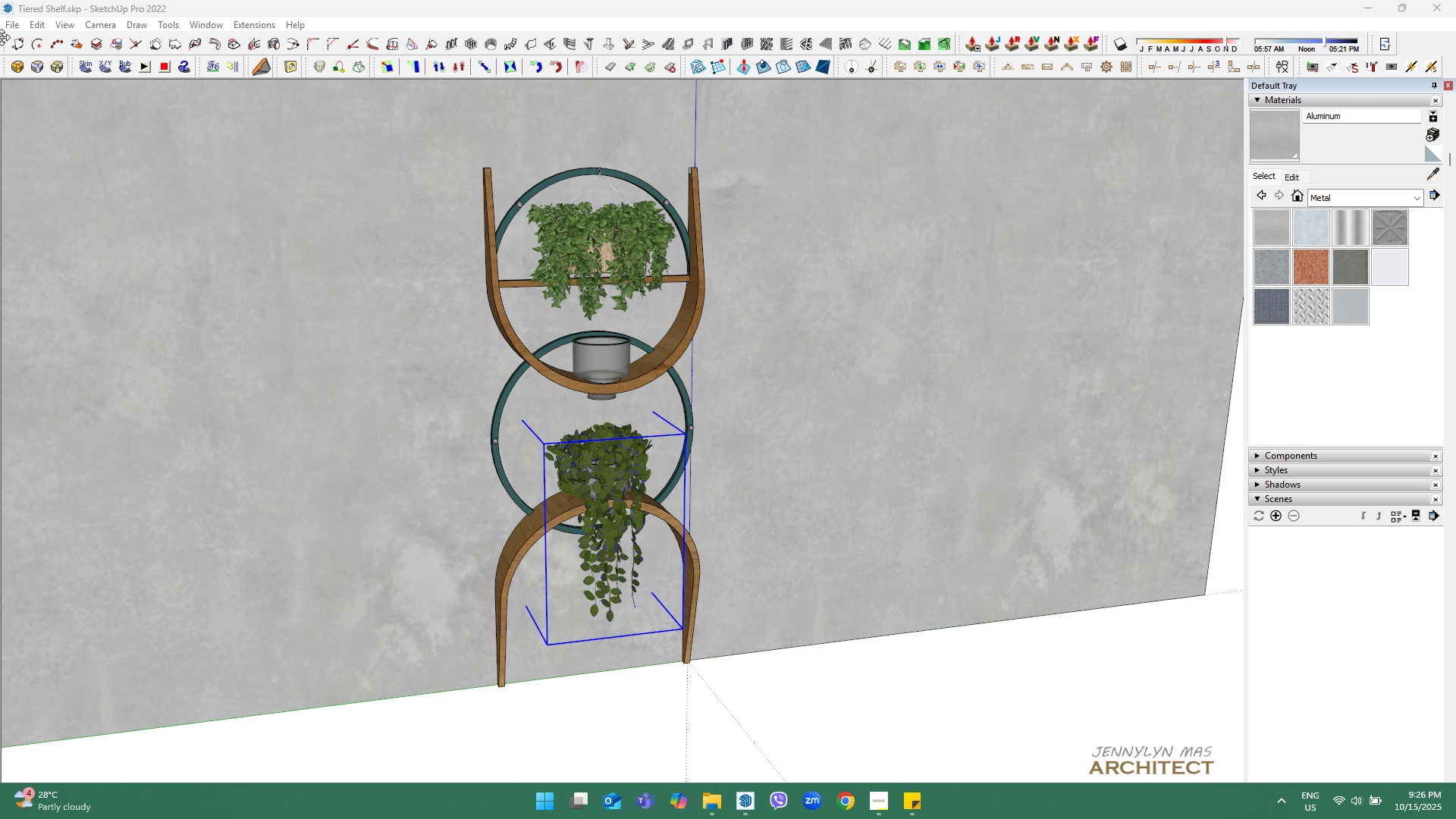 
left_click([14, 22])
 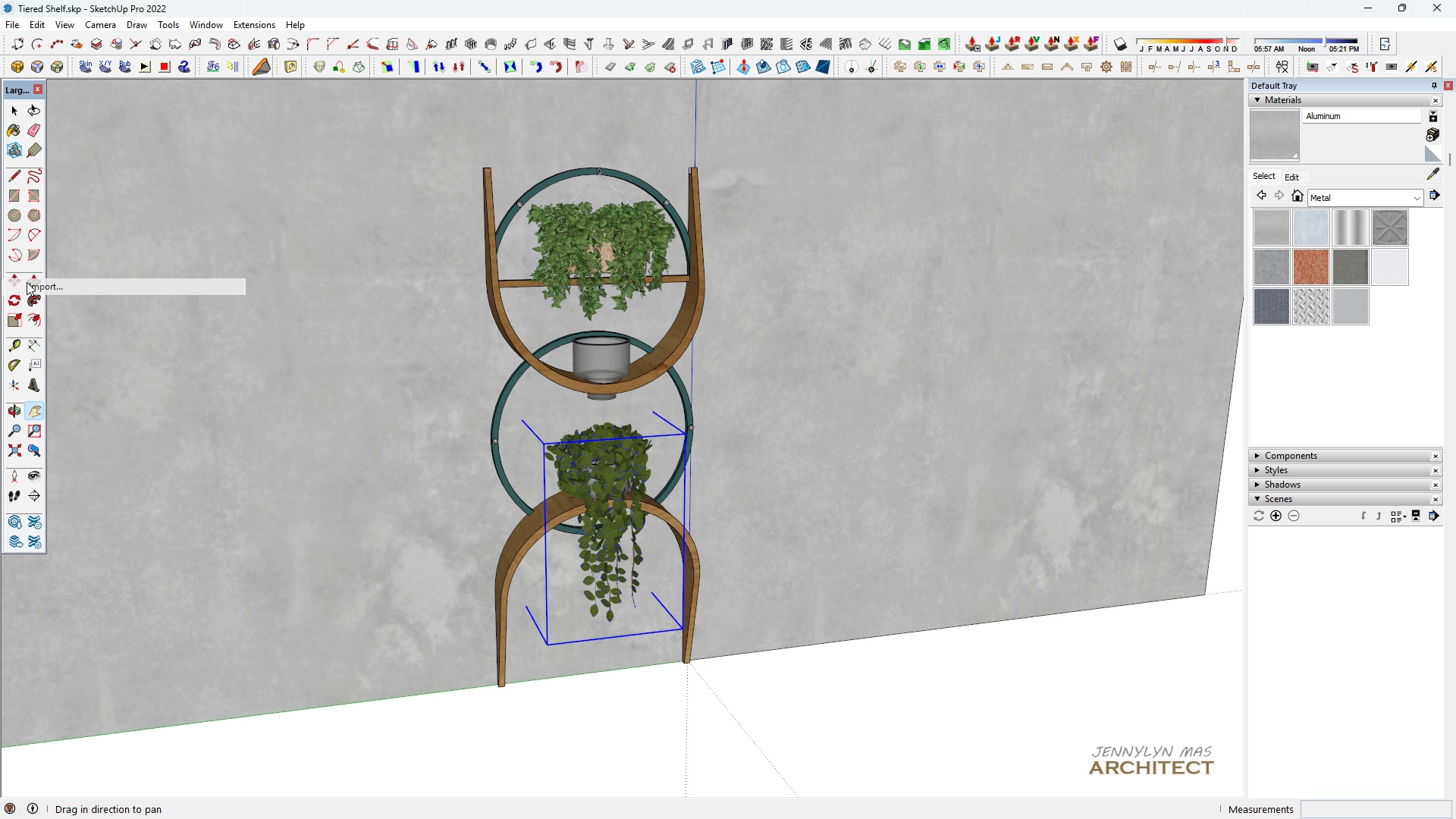 
left_click([27, 282])
 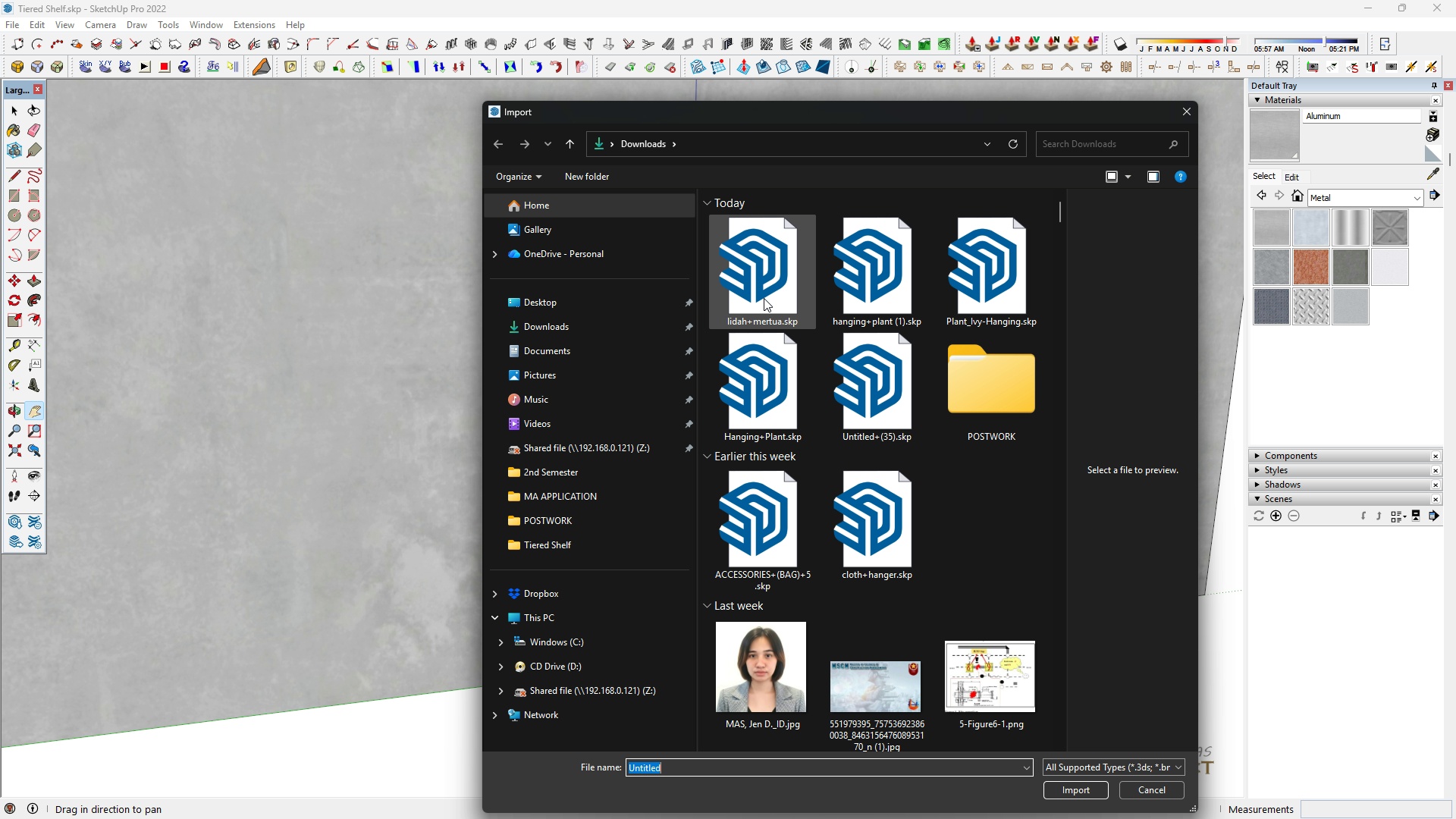 
double_click([764, 298])
 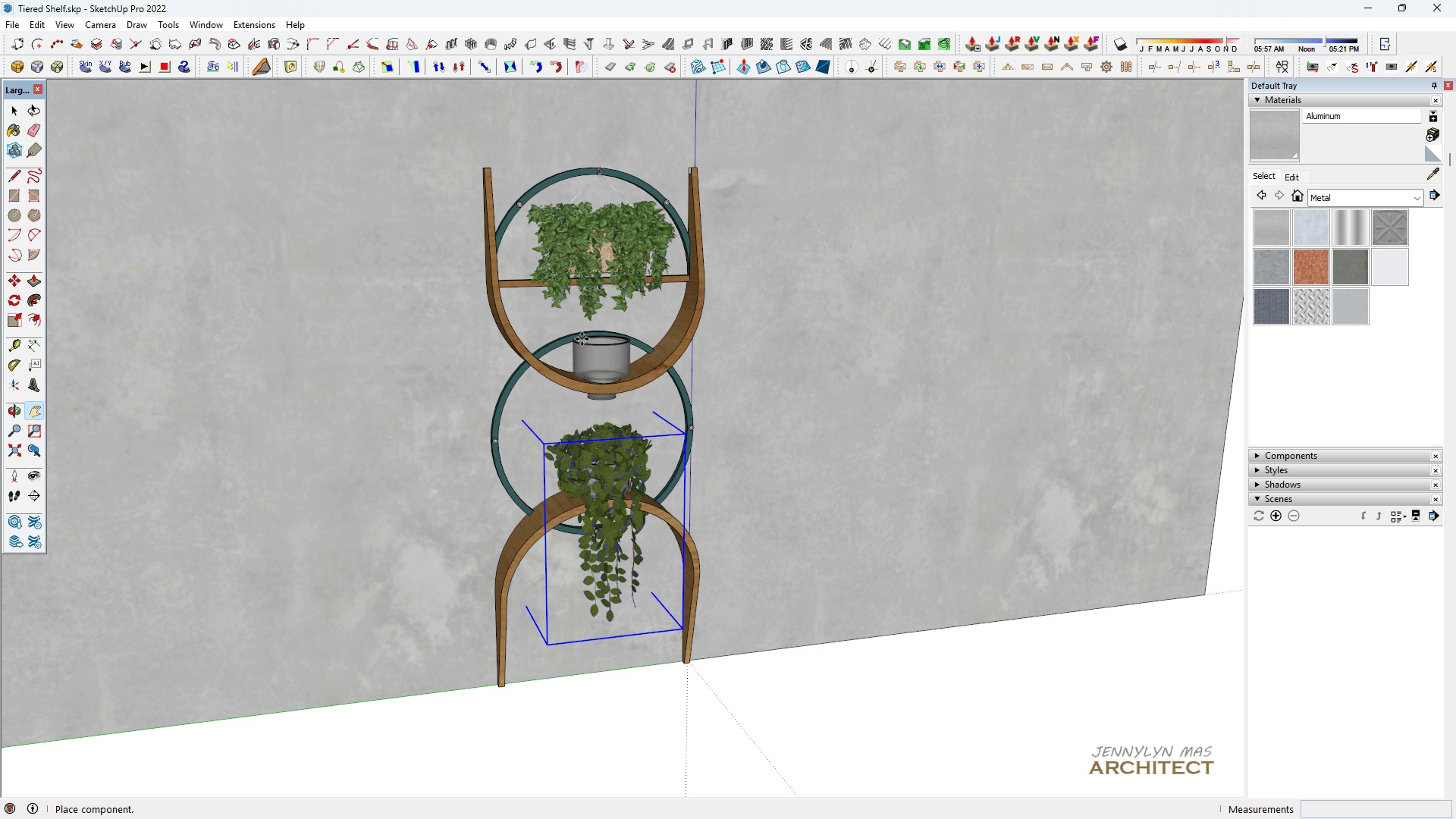 
wait(5.01)
 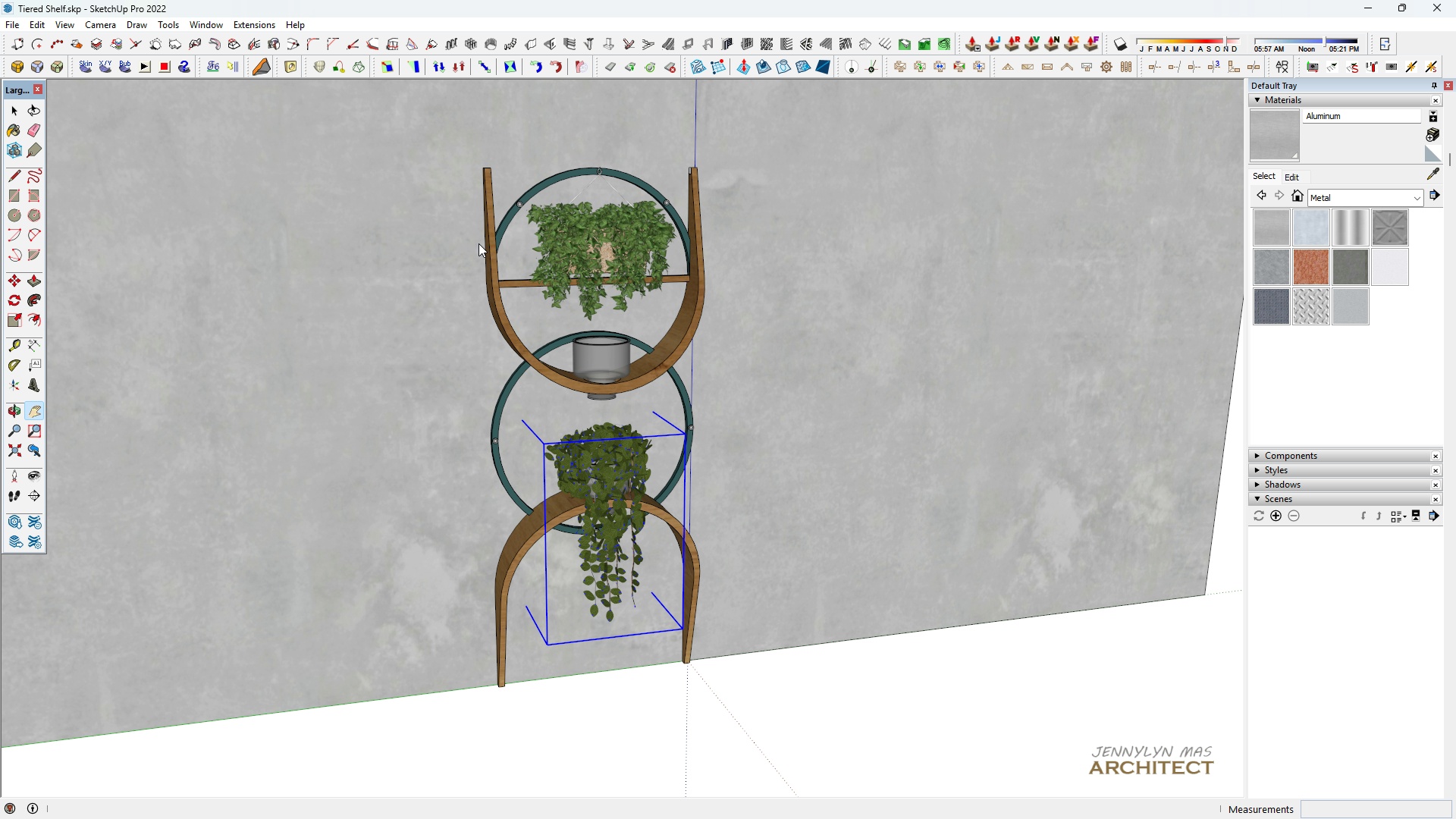 
scroll: coordinate [748, 591], scroll_direction: down, amount: 10.0
 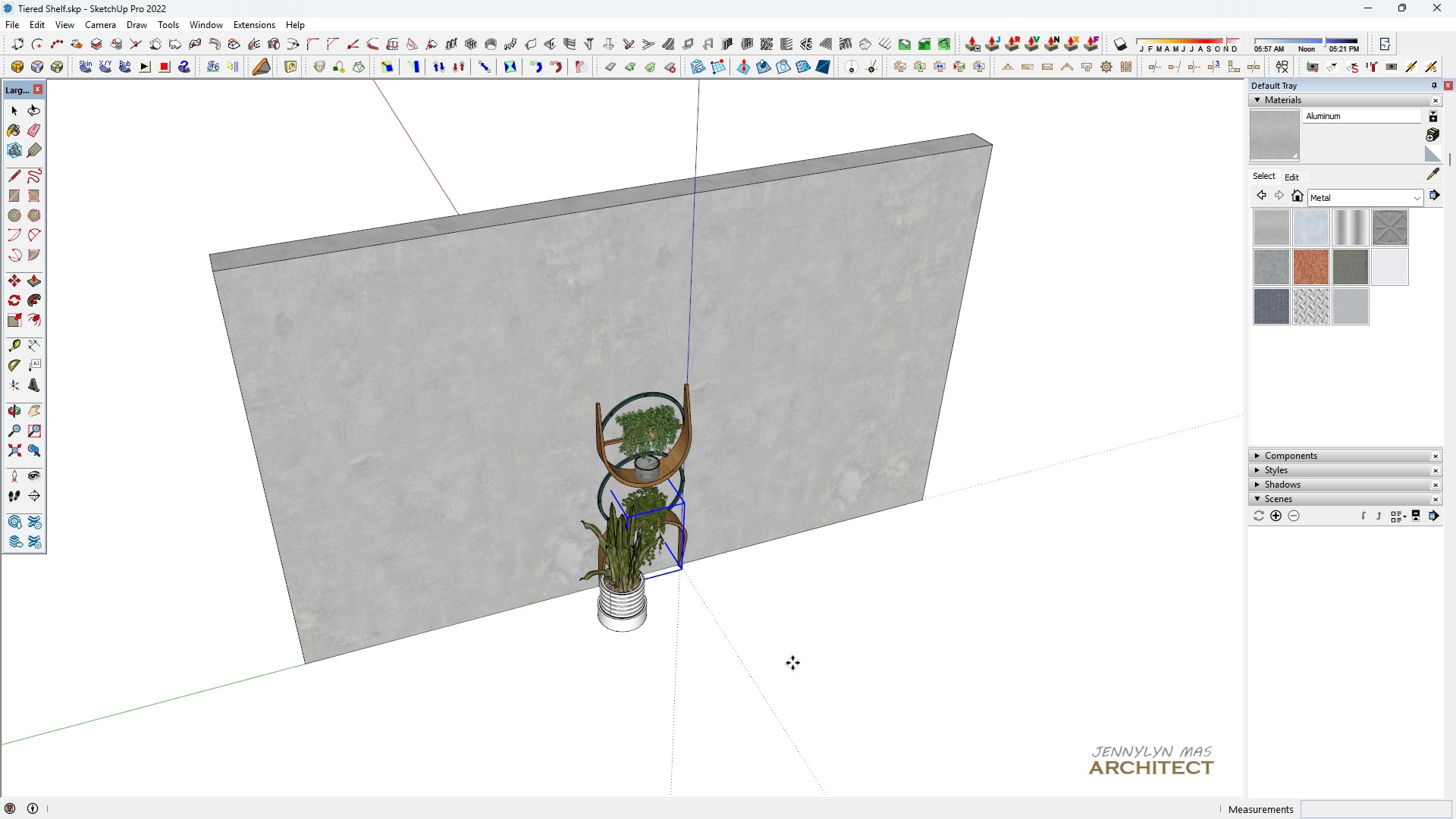 
scroll: coordinate [645, 612], scroll_direction: up, amount: 12.0
 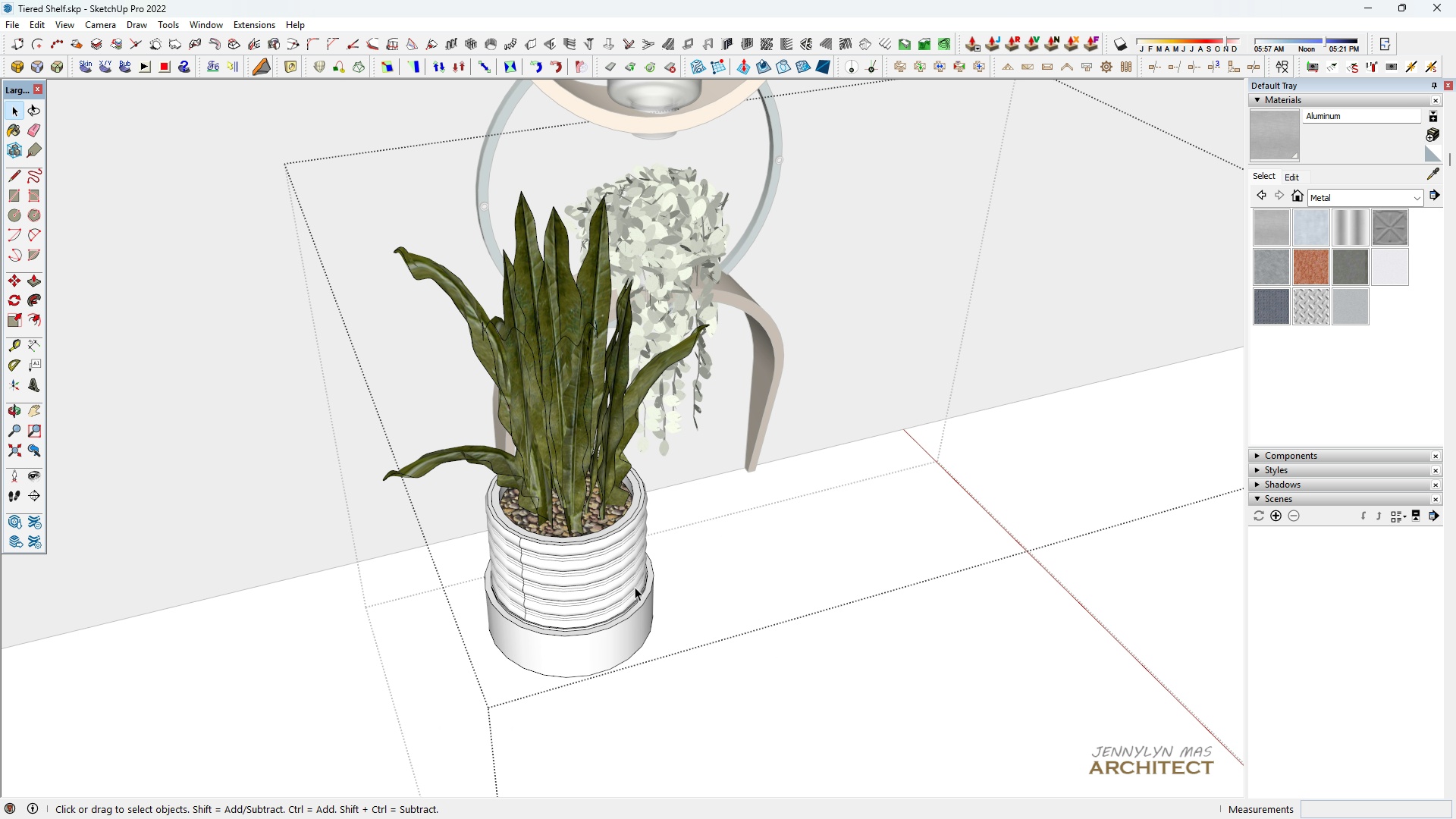 
key(Space)
 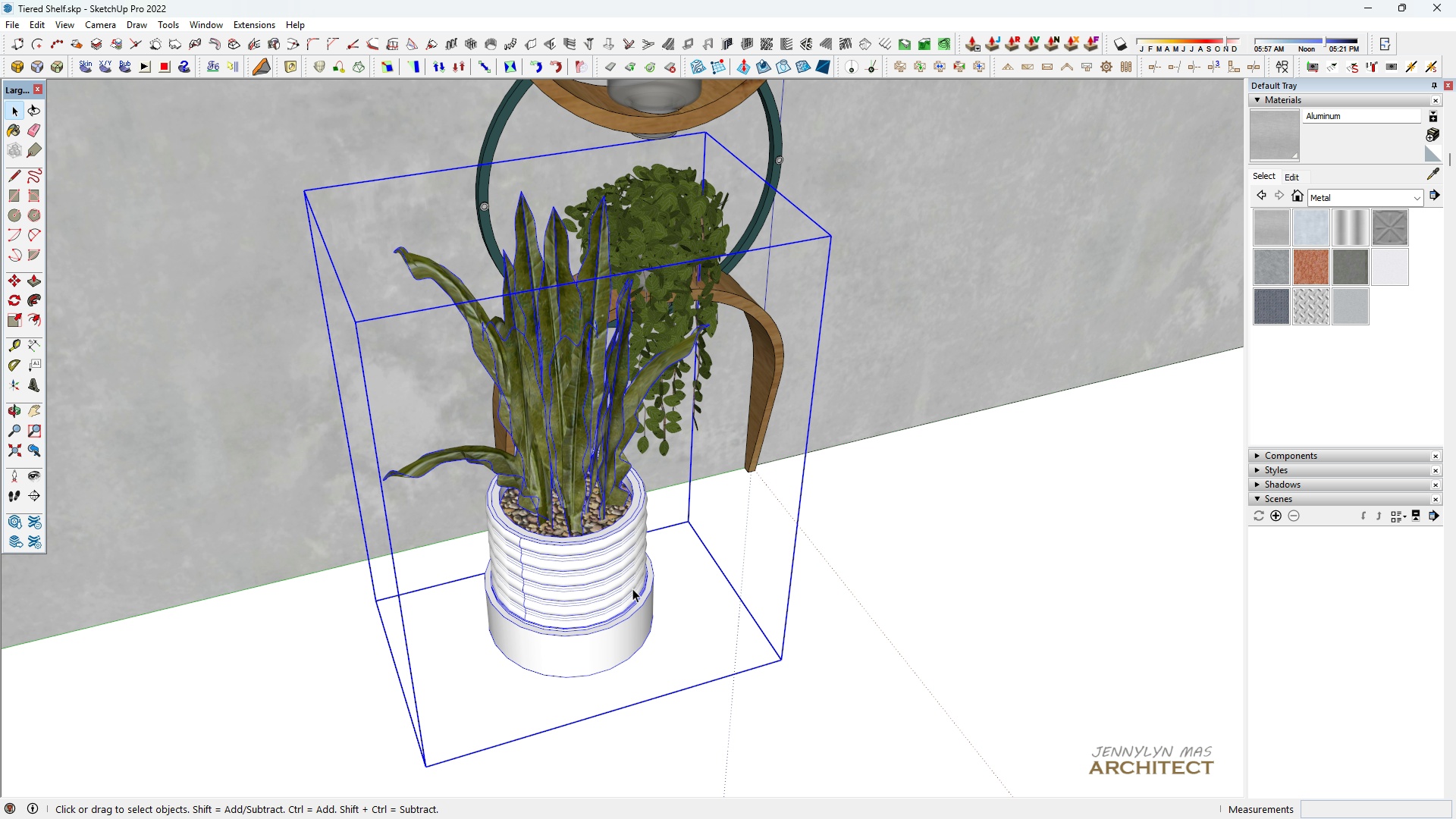 
left_click([632, 588])
 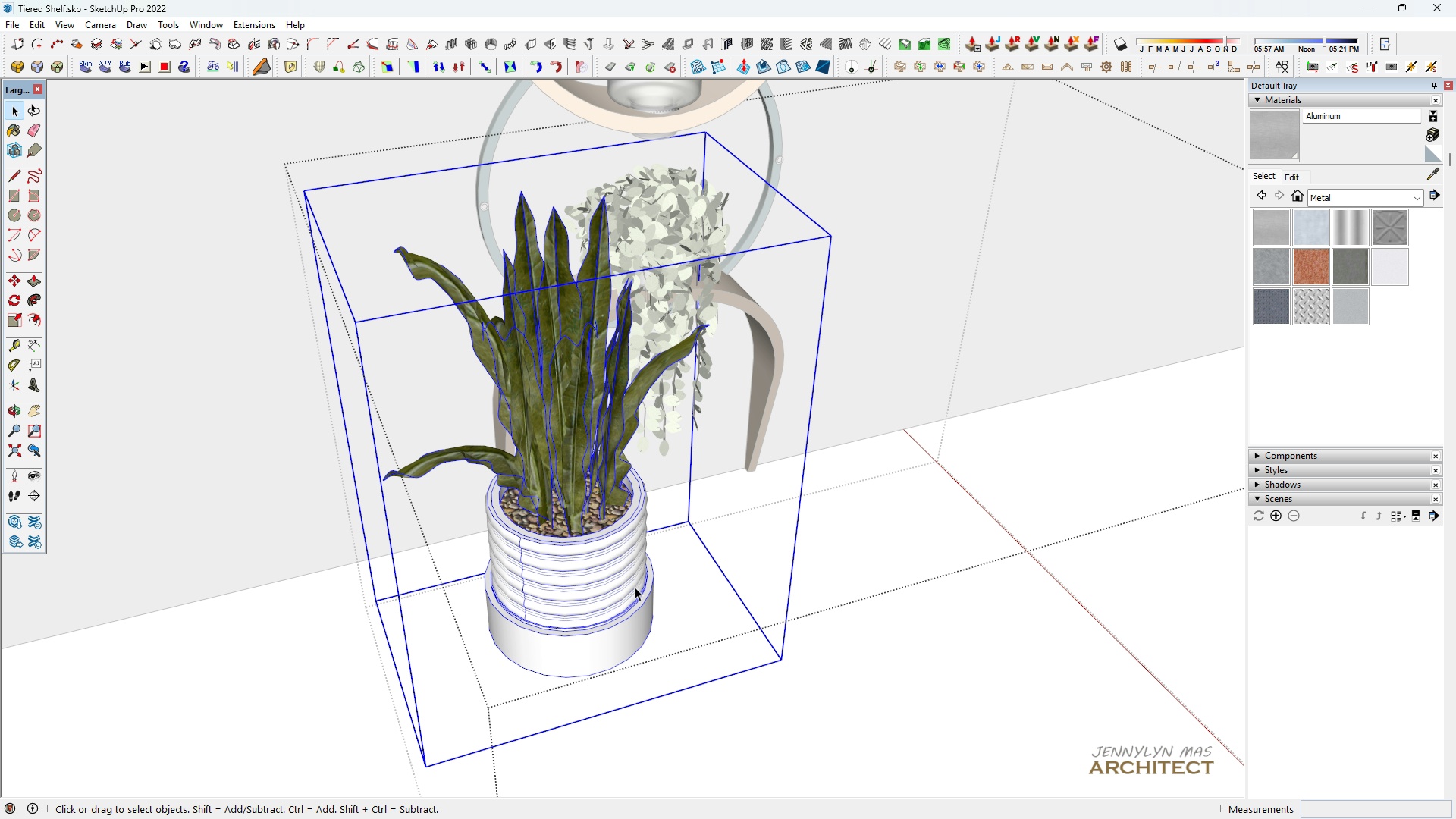 
triple_click([635, 587])
 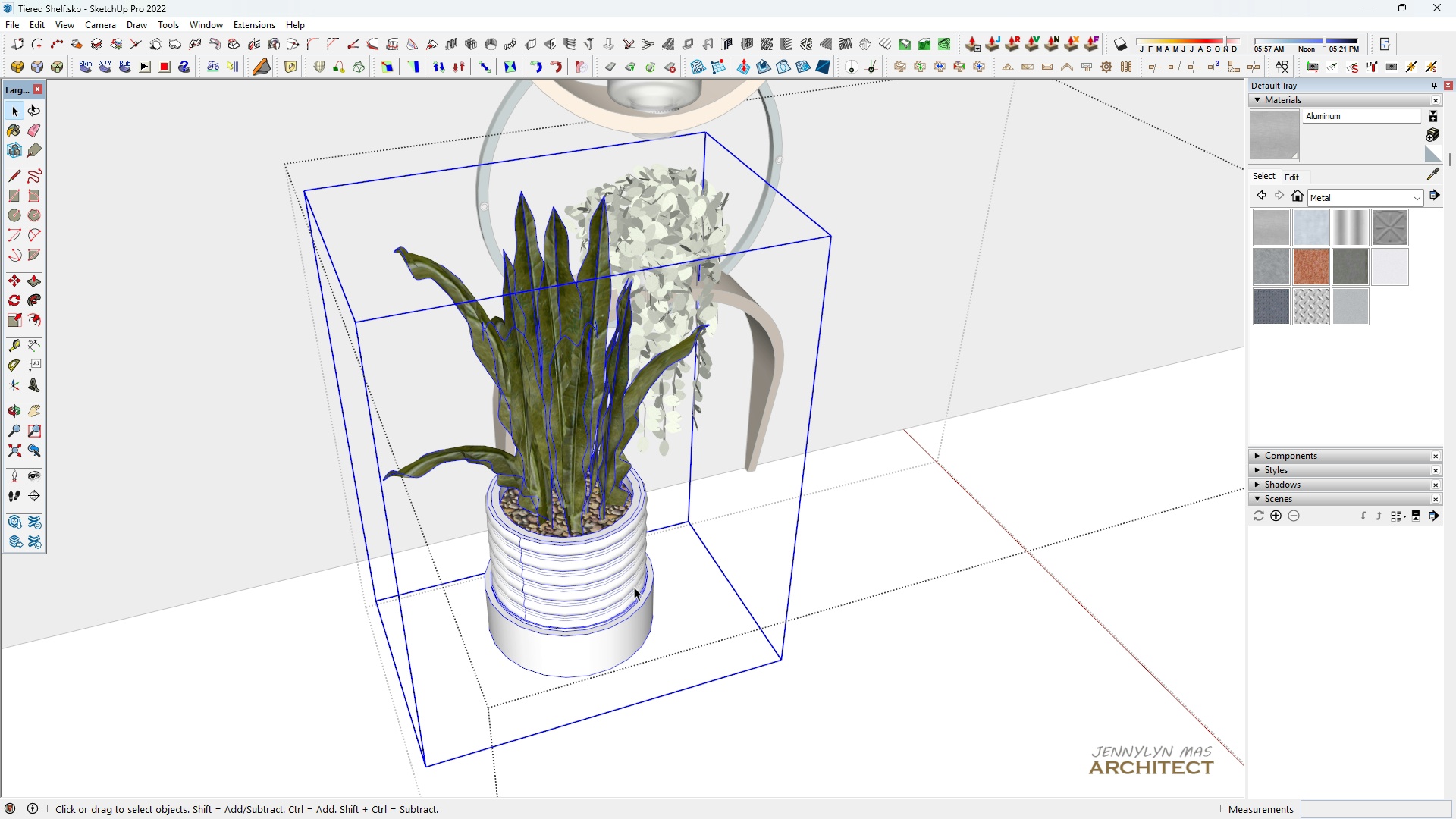 
scroll: coordinate [628, 586], scroll_direction: up, amount: 5.0
 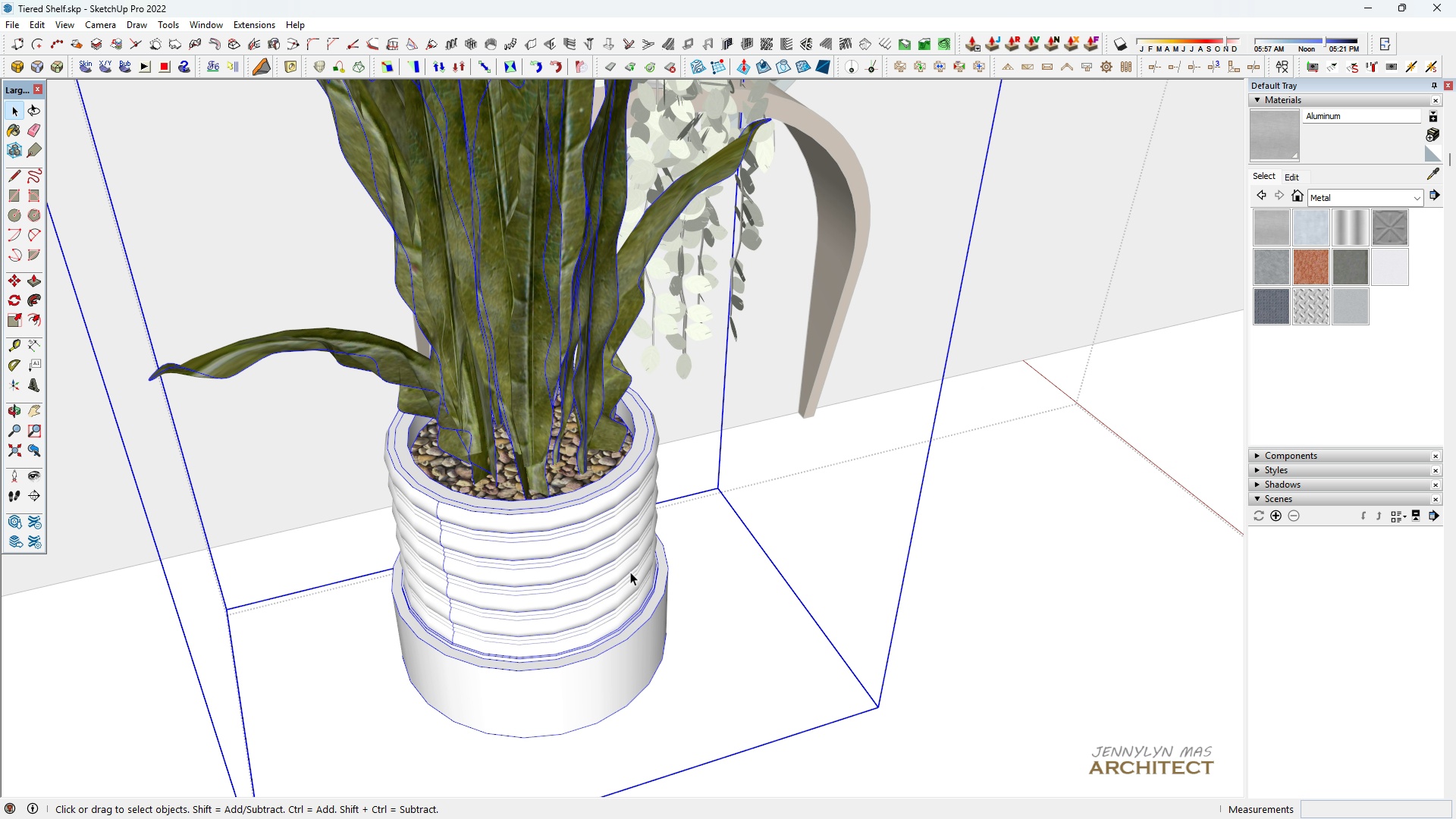 
right_click([628, 586])
 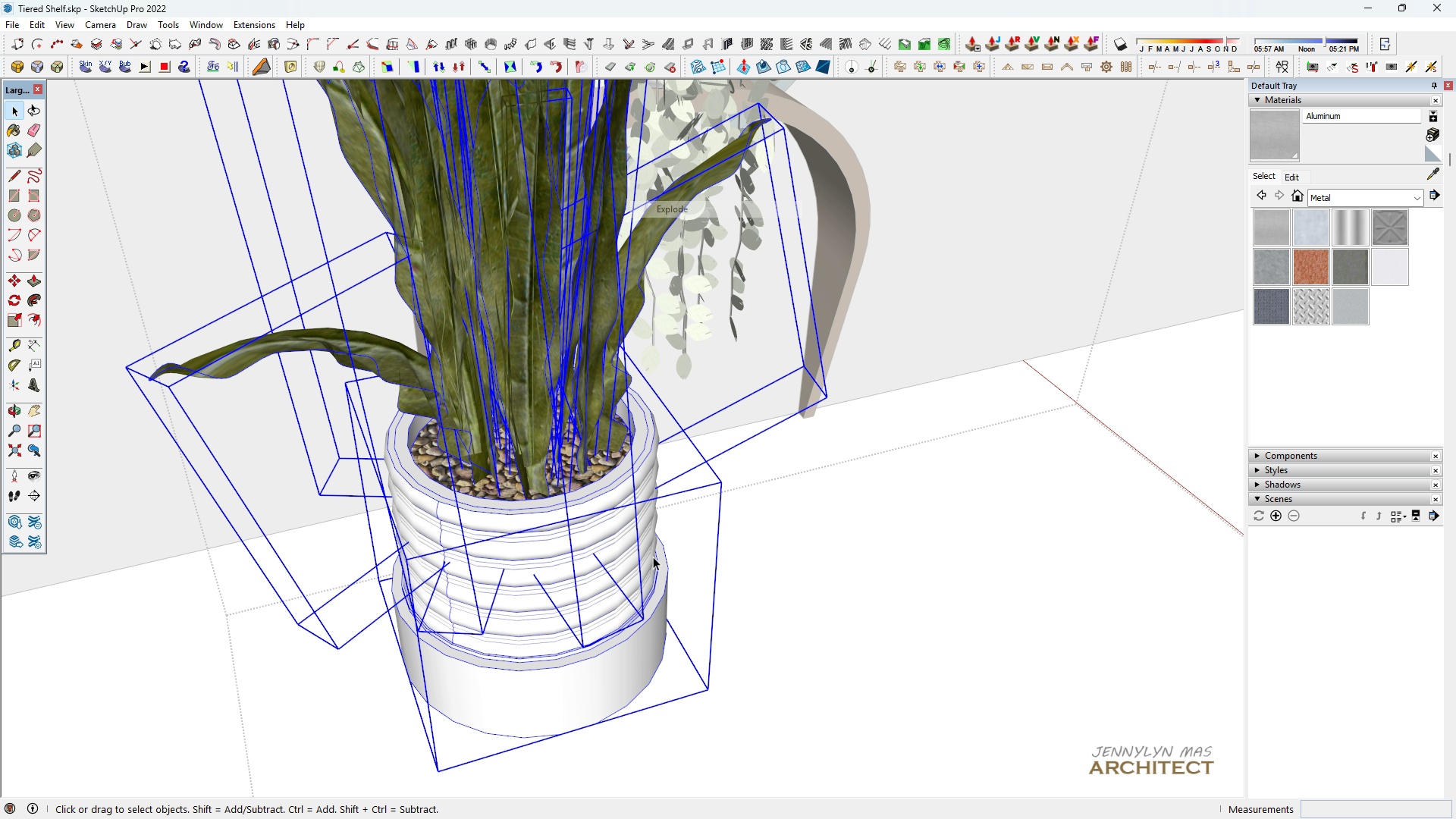 
double_click([652, 557])
 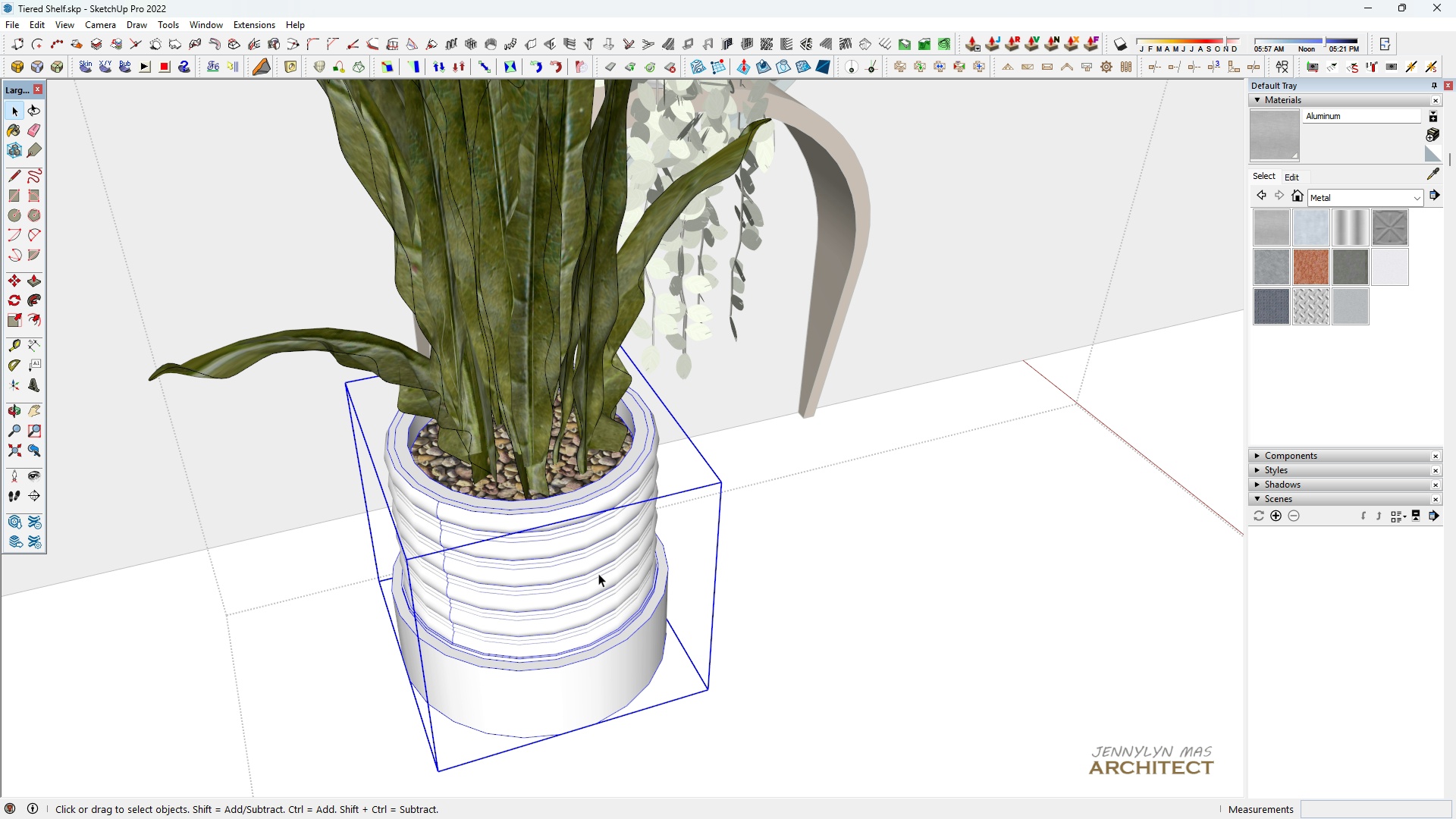 
key(Delete)
 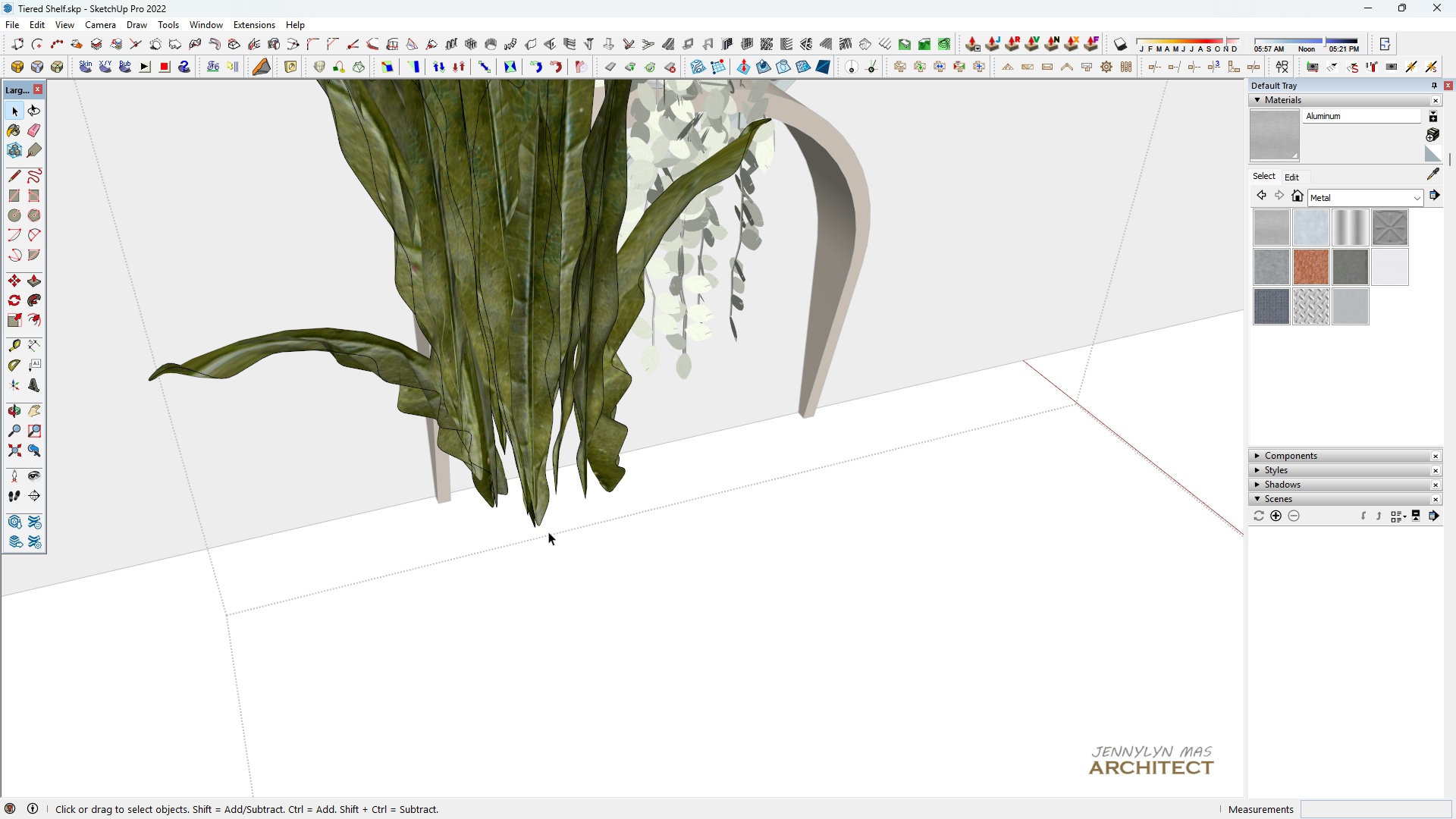 
scroll: coordinate [526, 535], scroll_direction: up, amount: 3.0
 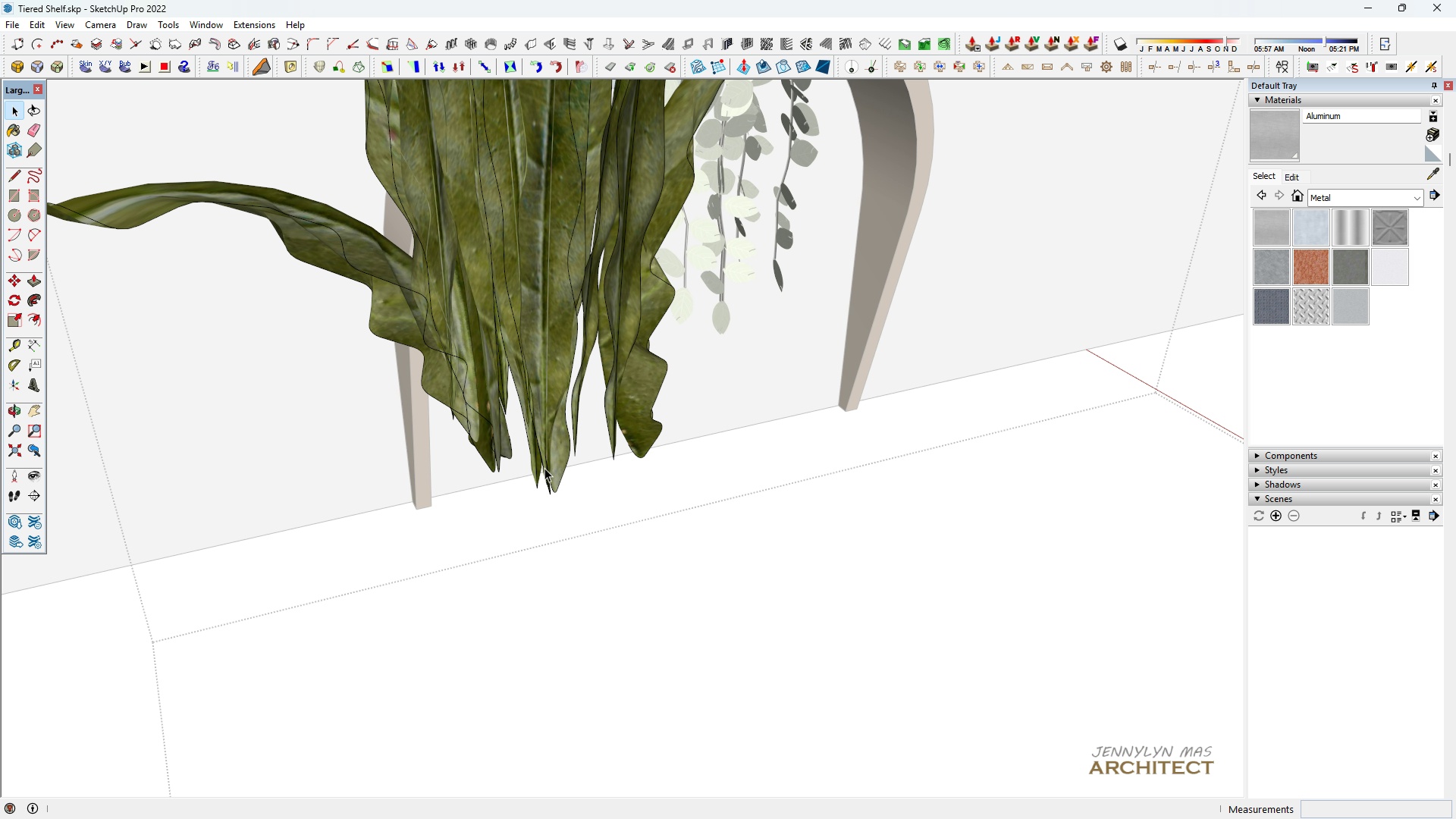 
key(Control+Z)
 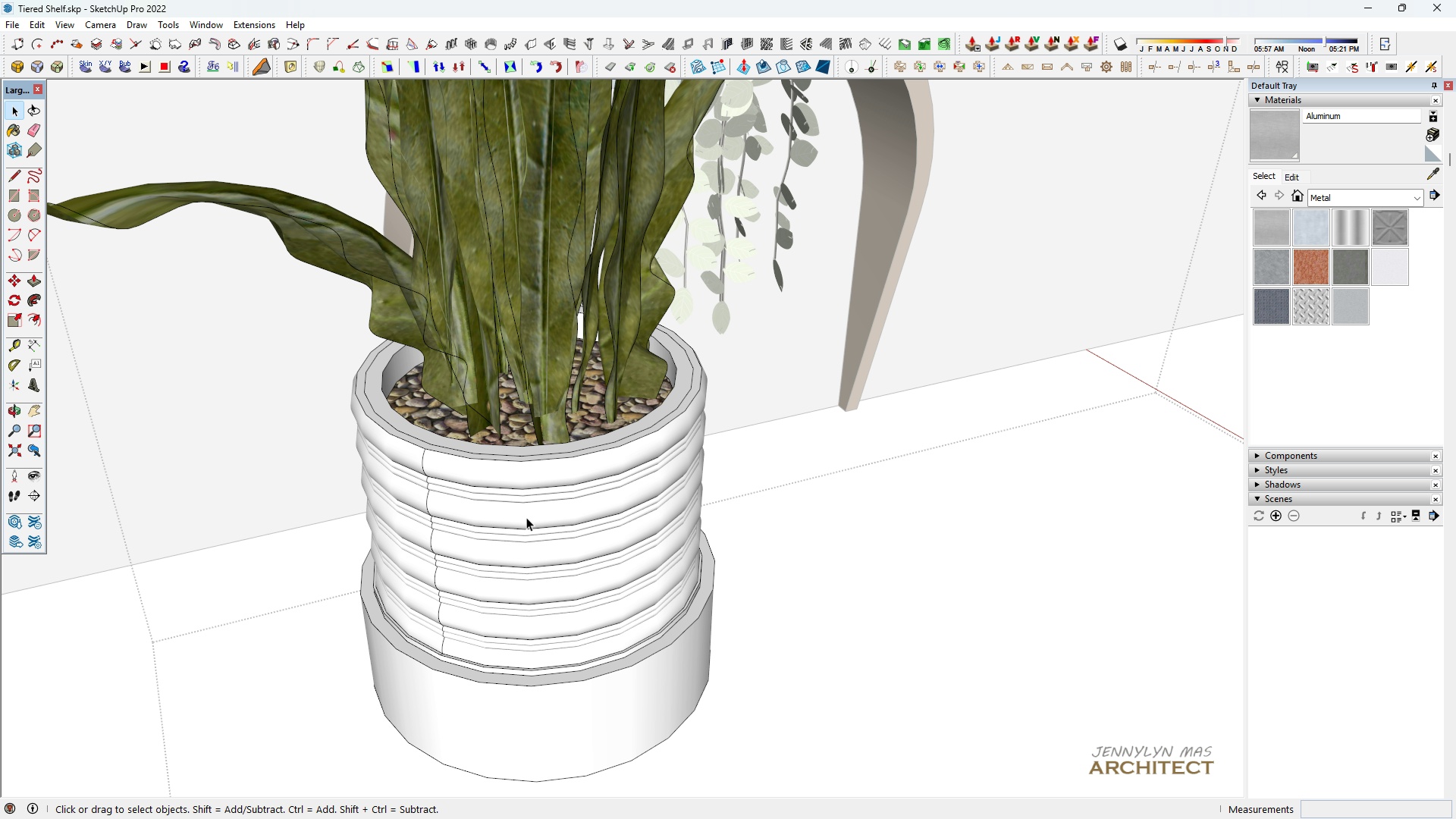 
scroll: coordinate [570, 448], scroll_direction: up, amount: 3.0
 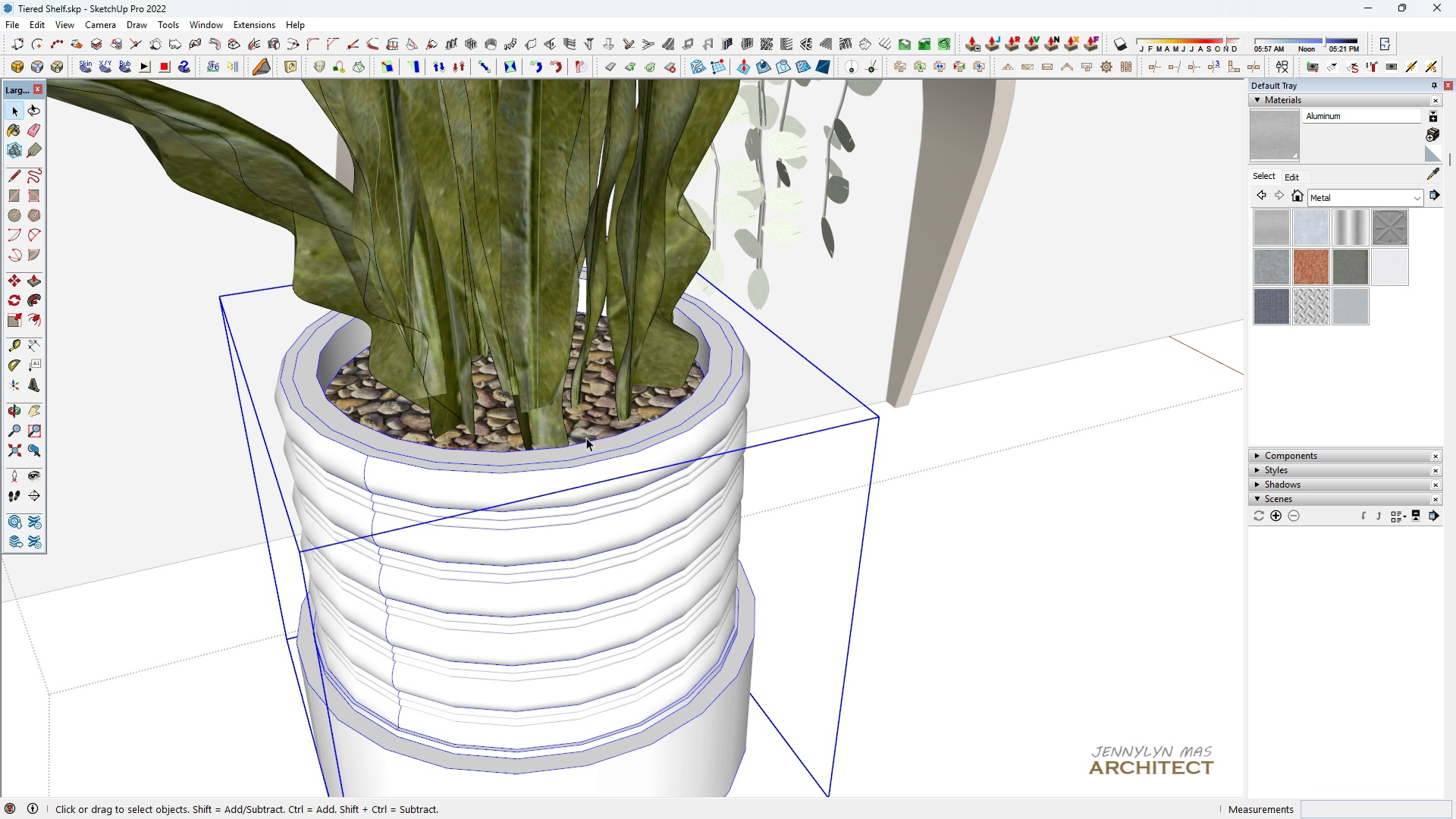 
left_click([586, 438])
 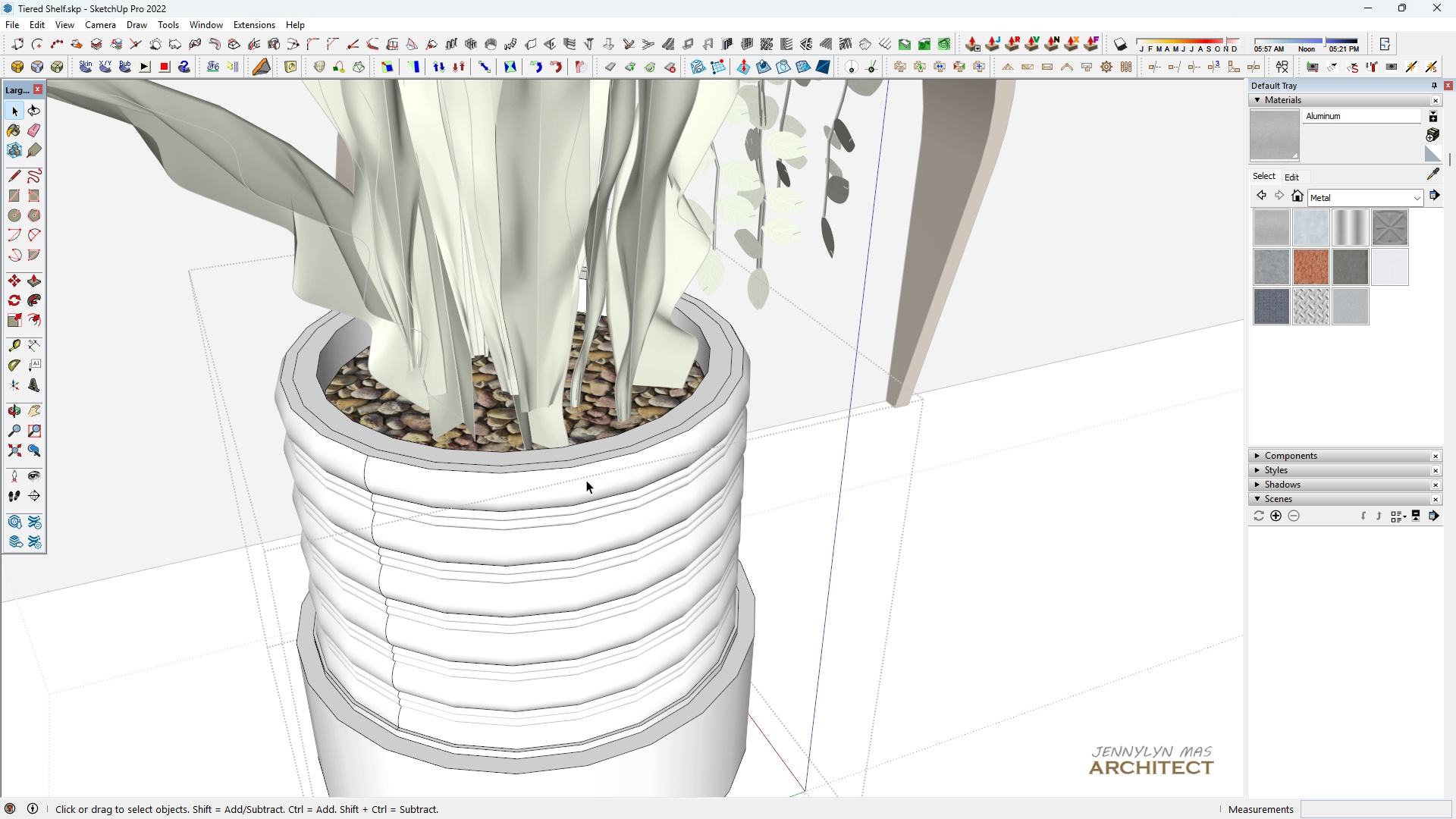 
double_click([586, 480])
 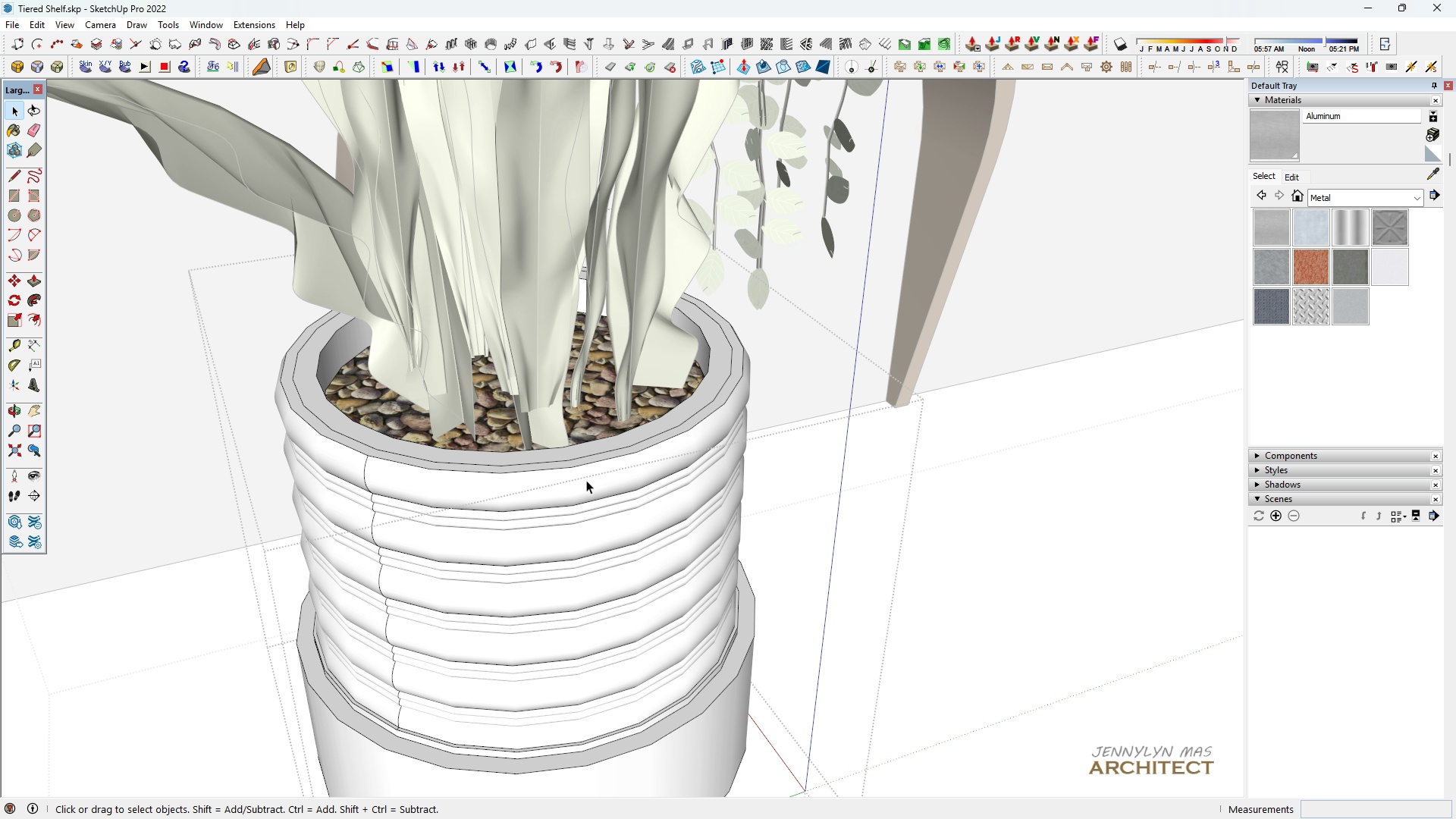 
triple_click([586, 480])
 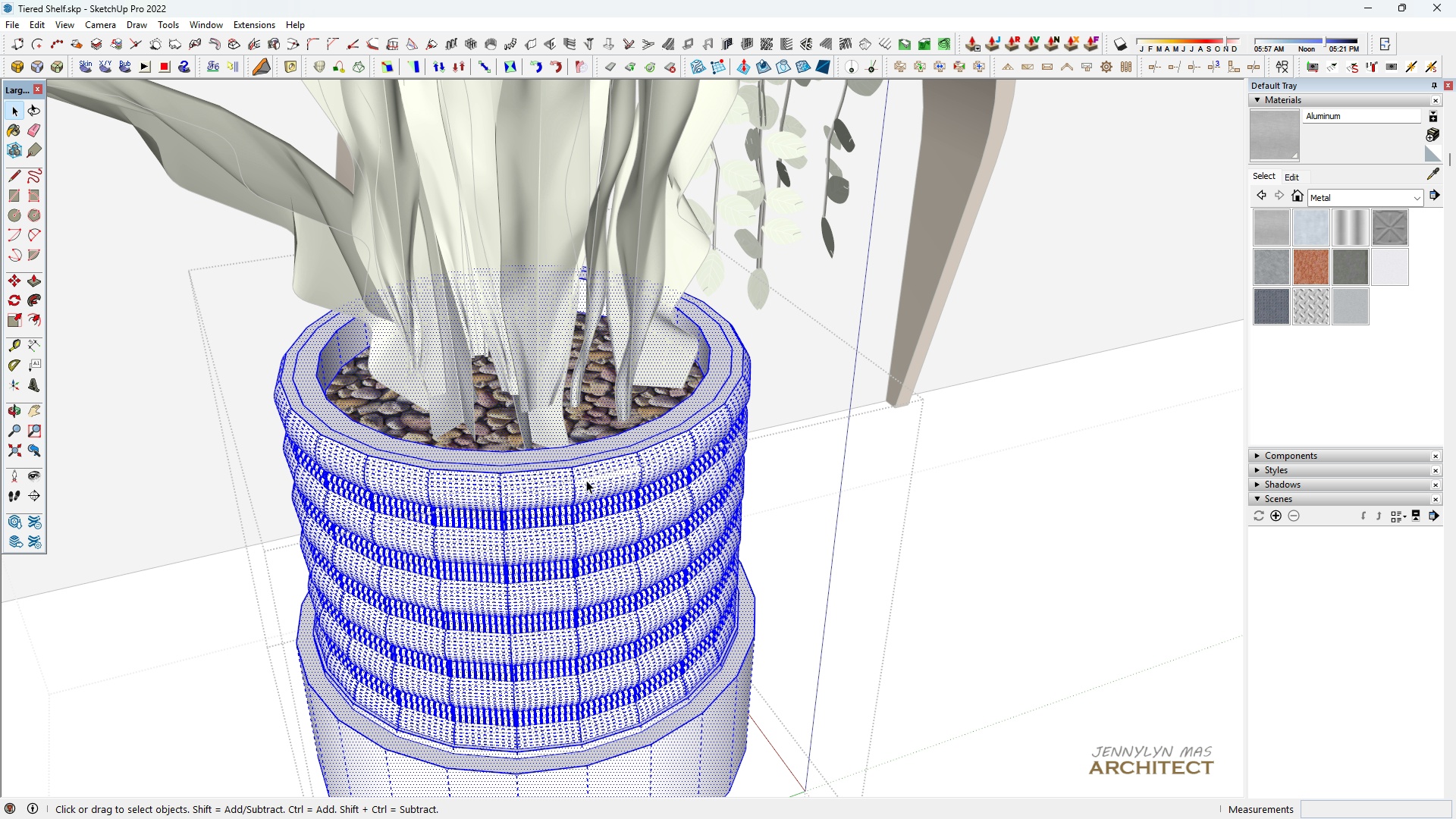 
triple_click([586, 480])
 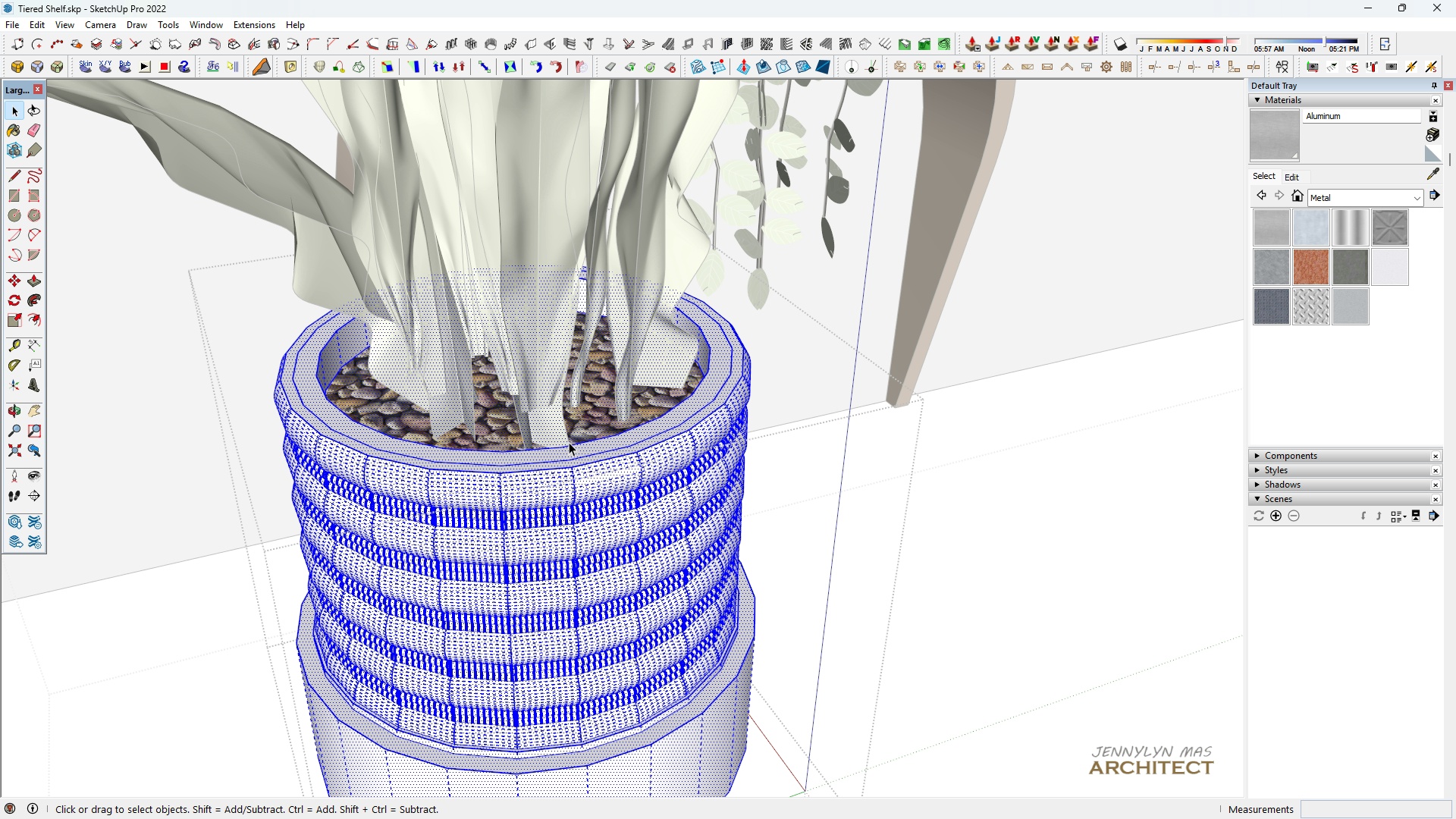 
scroll: coordinate [562, 416], scroll_direction: up, amount: 3.0
 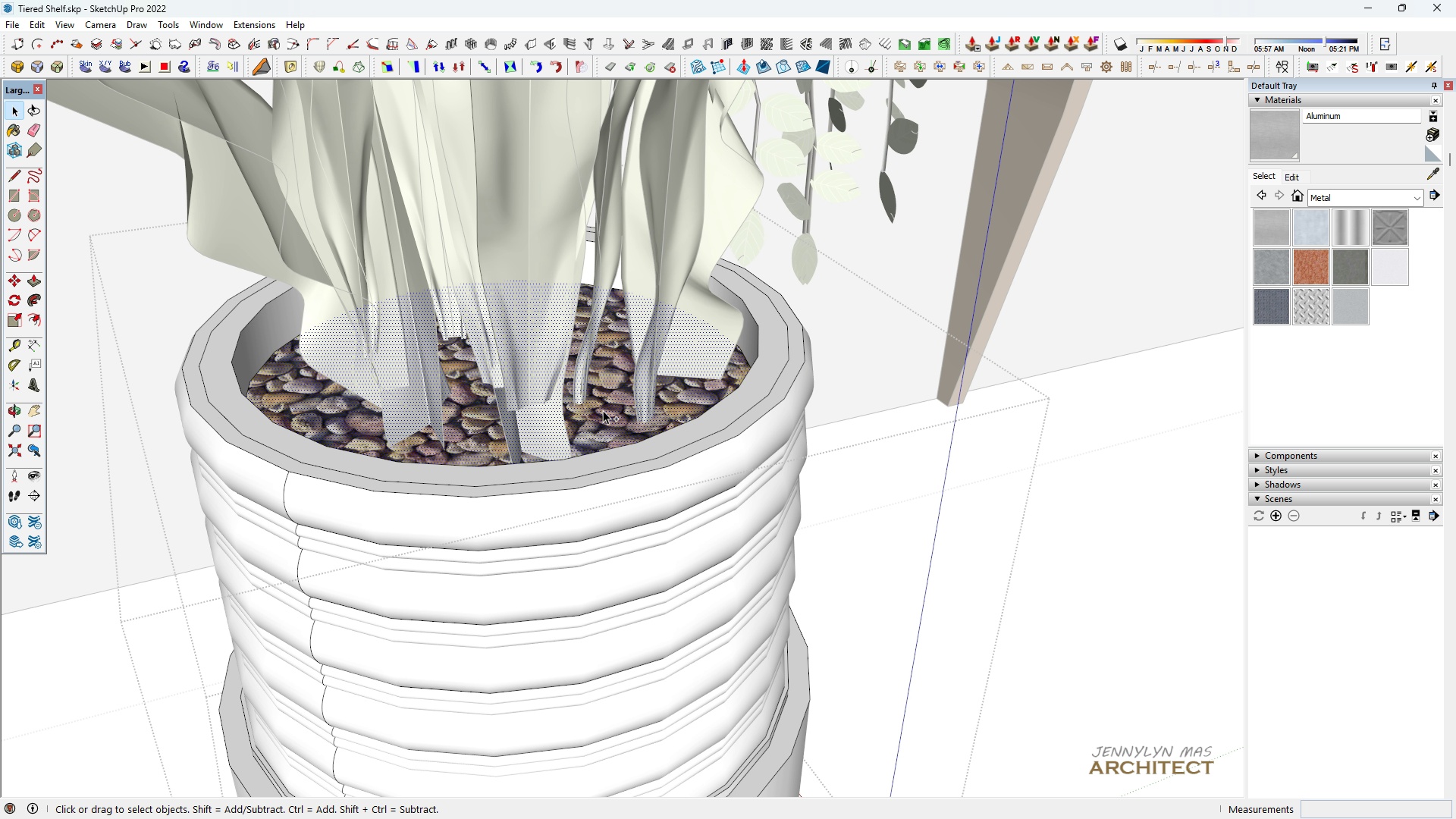 
key(Control+X)
 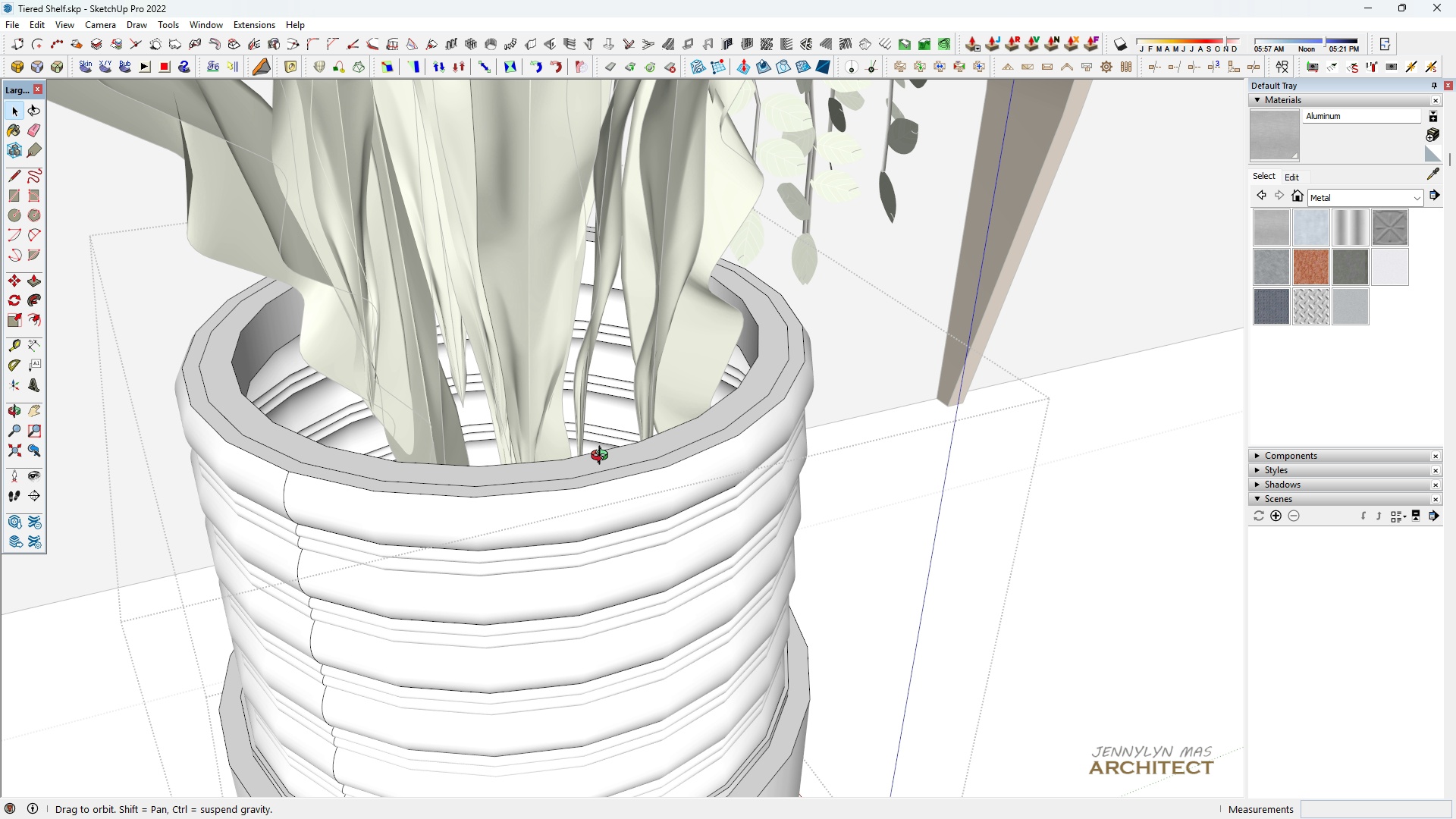 
scroll: coordinate [603, 457], scroll_direction: down, amount: 4.0
 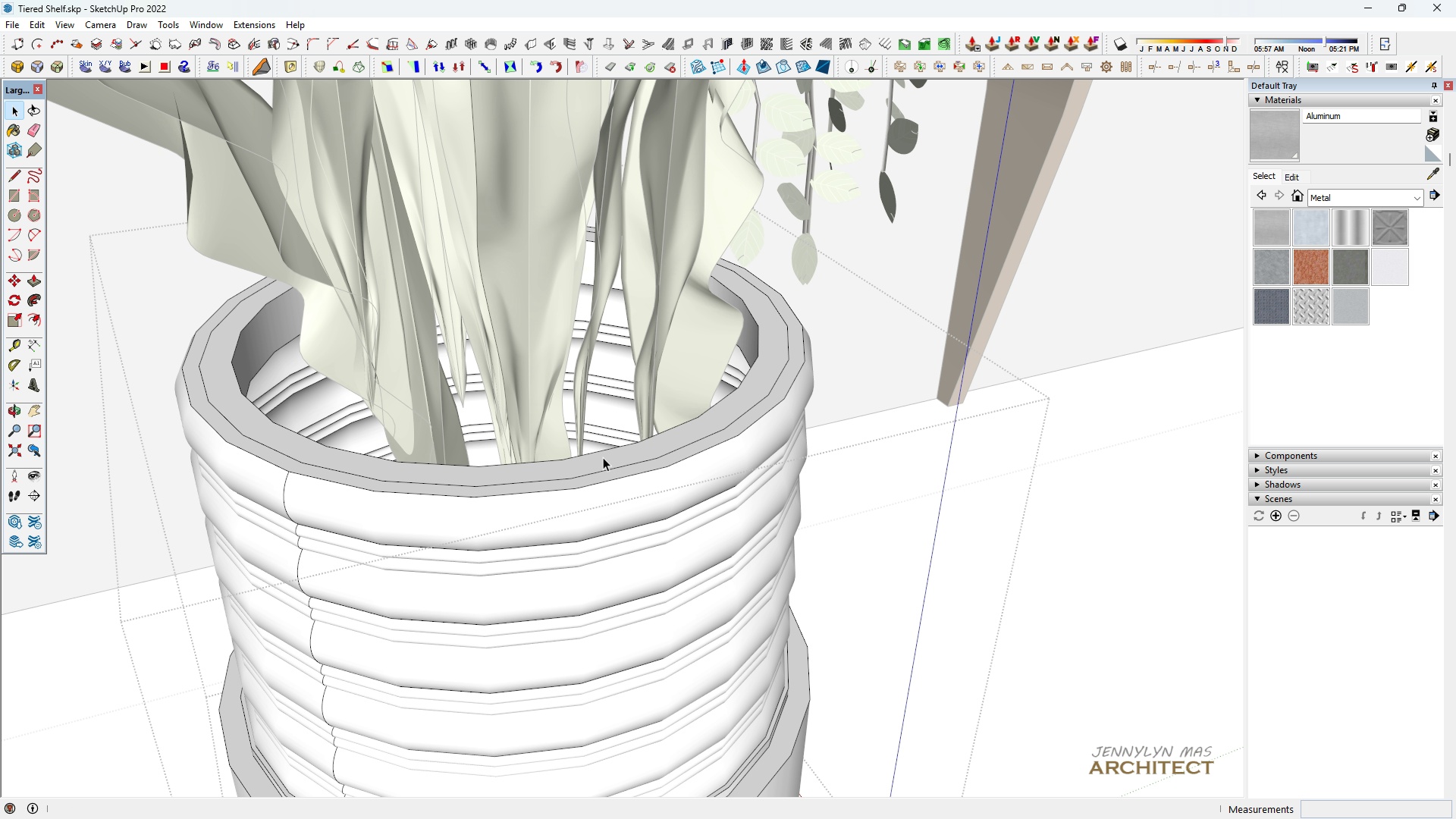 
middle_click([603, 457])
 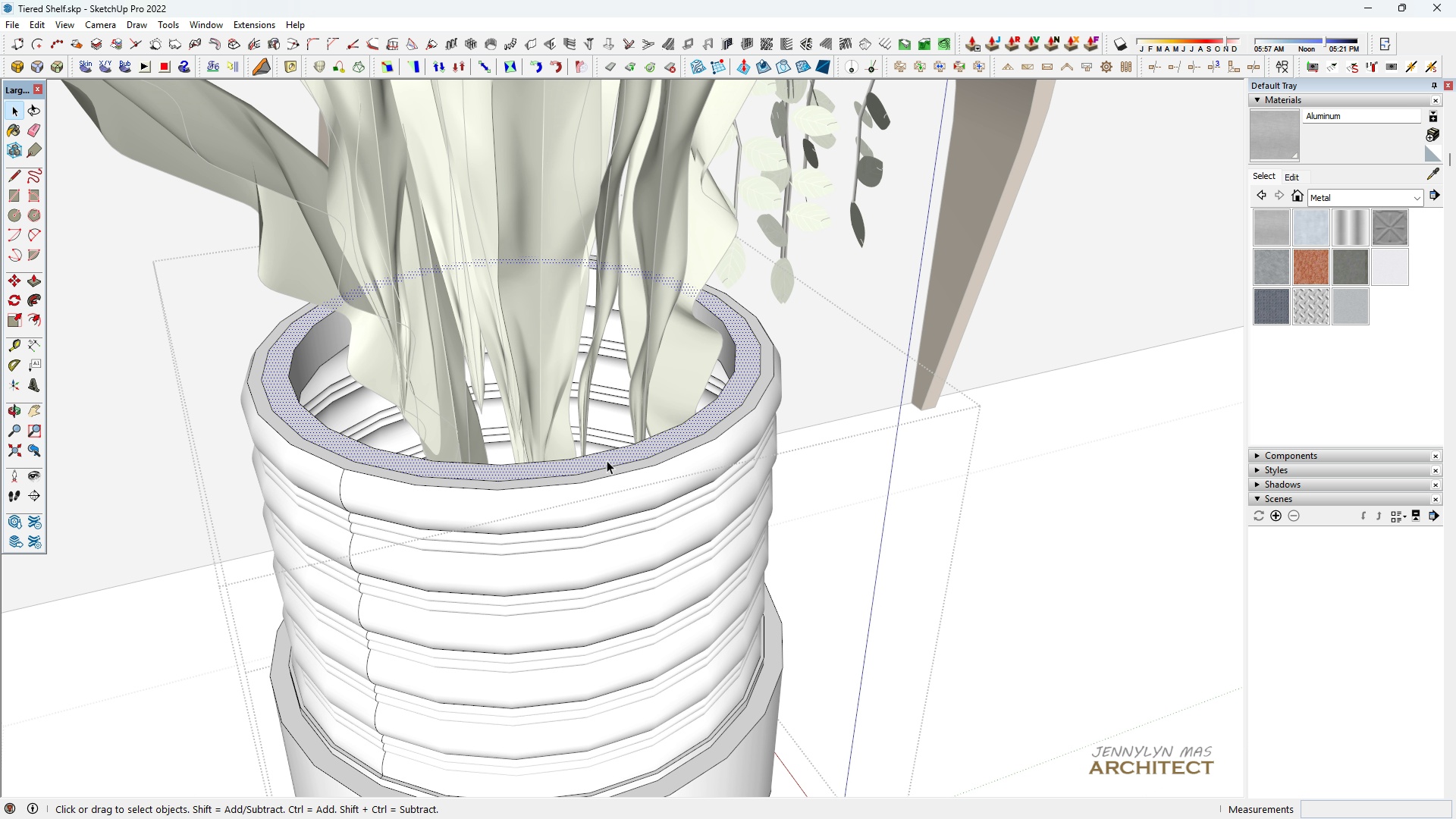 
double_click([607, 460])
 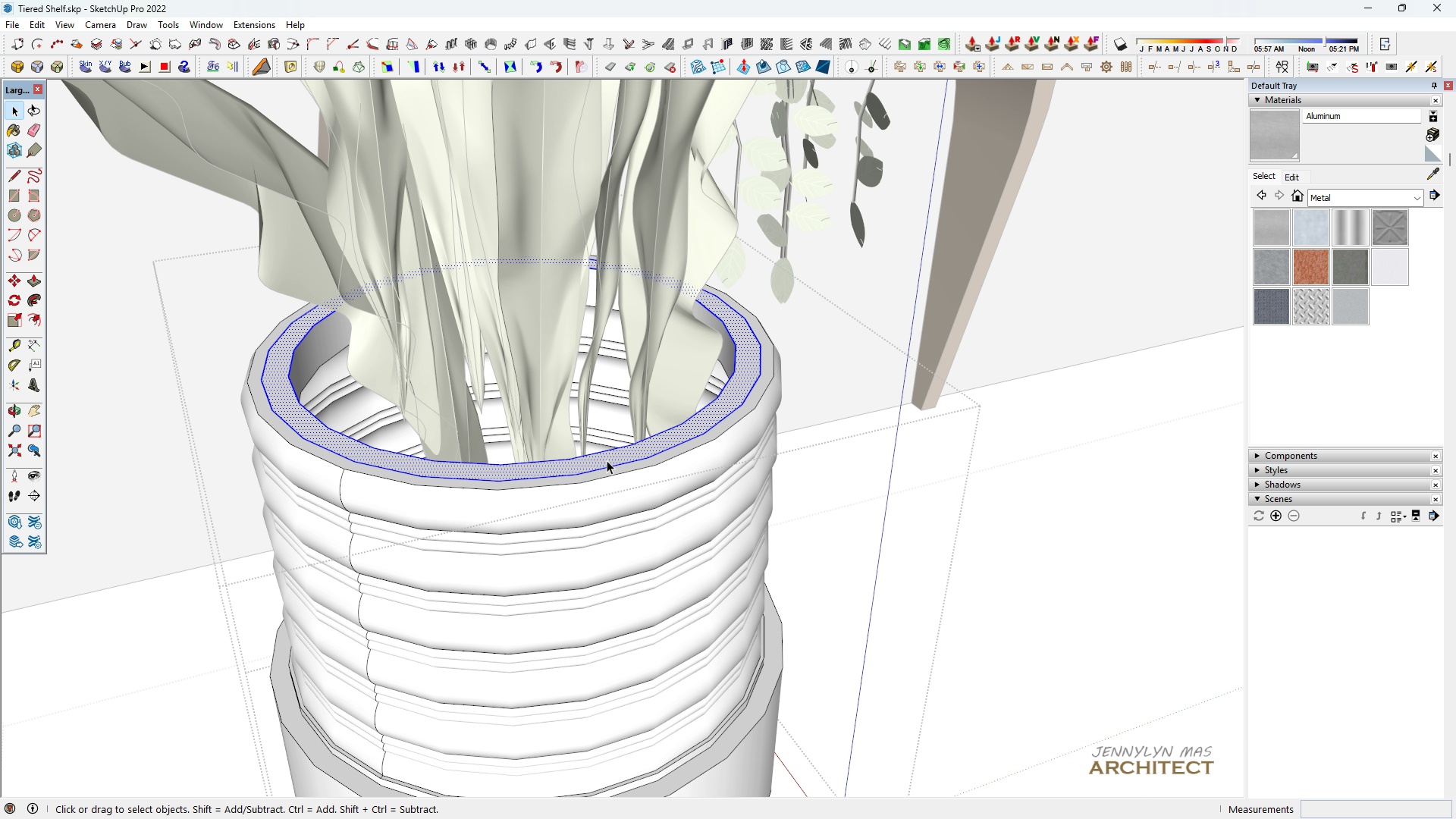 
triple_click([607, 460])
 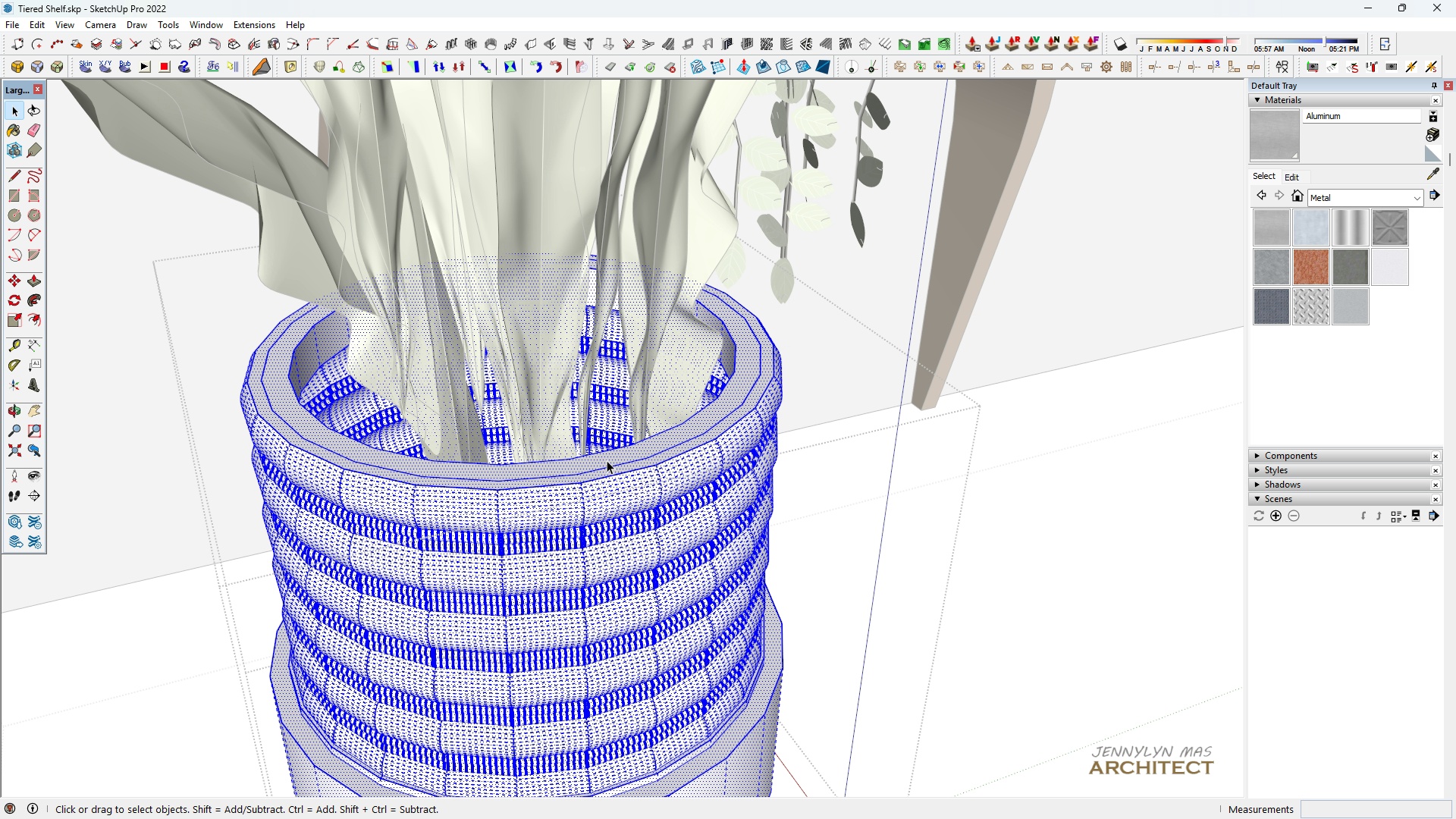 
triple_click([607, 460])
 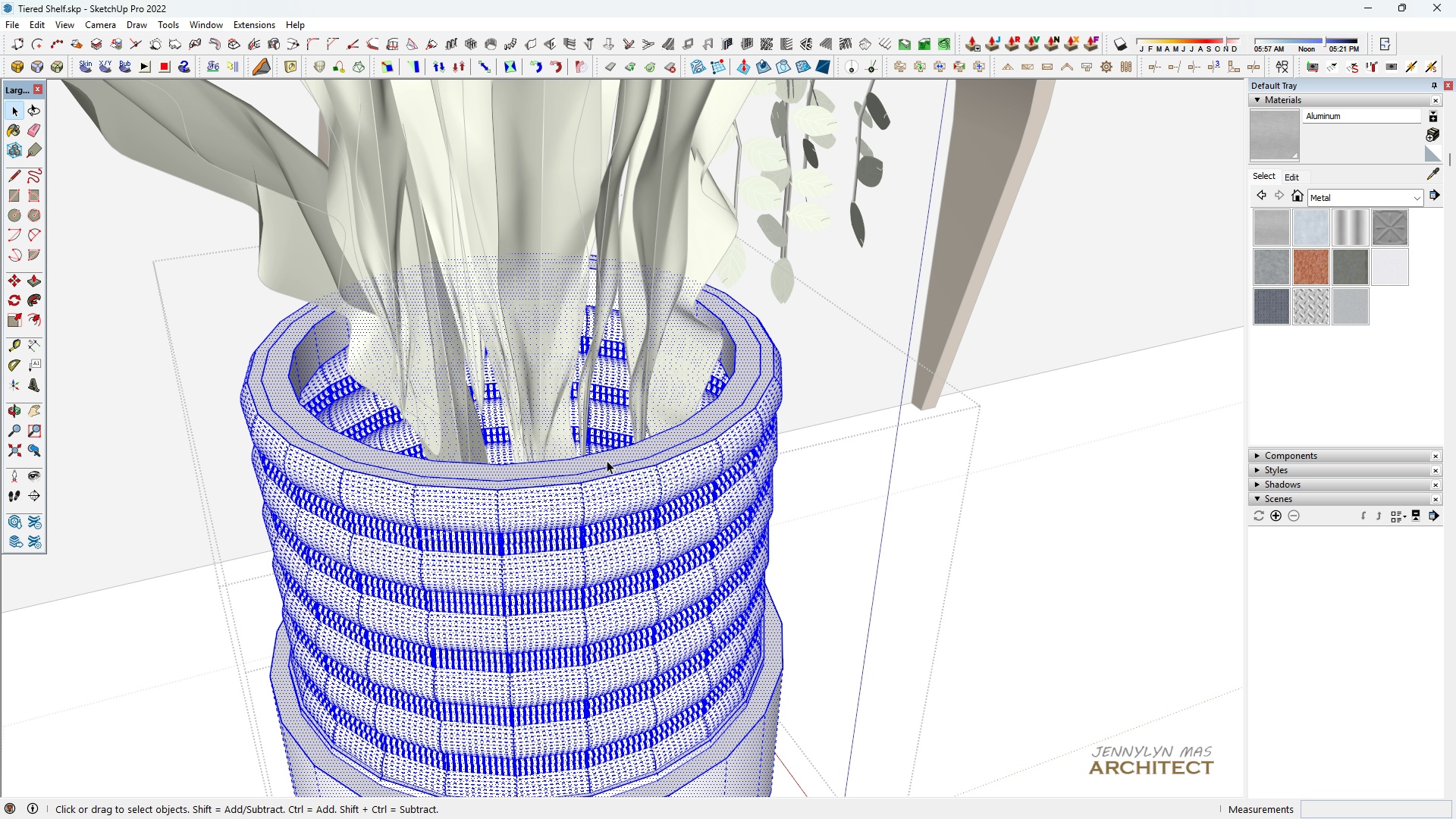 
key(Escape)
 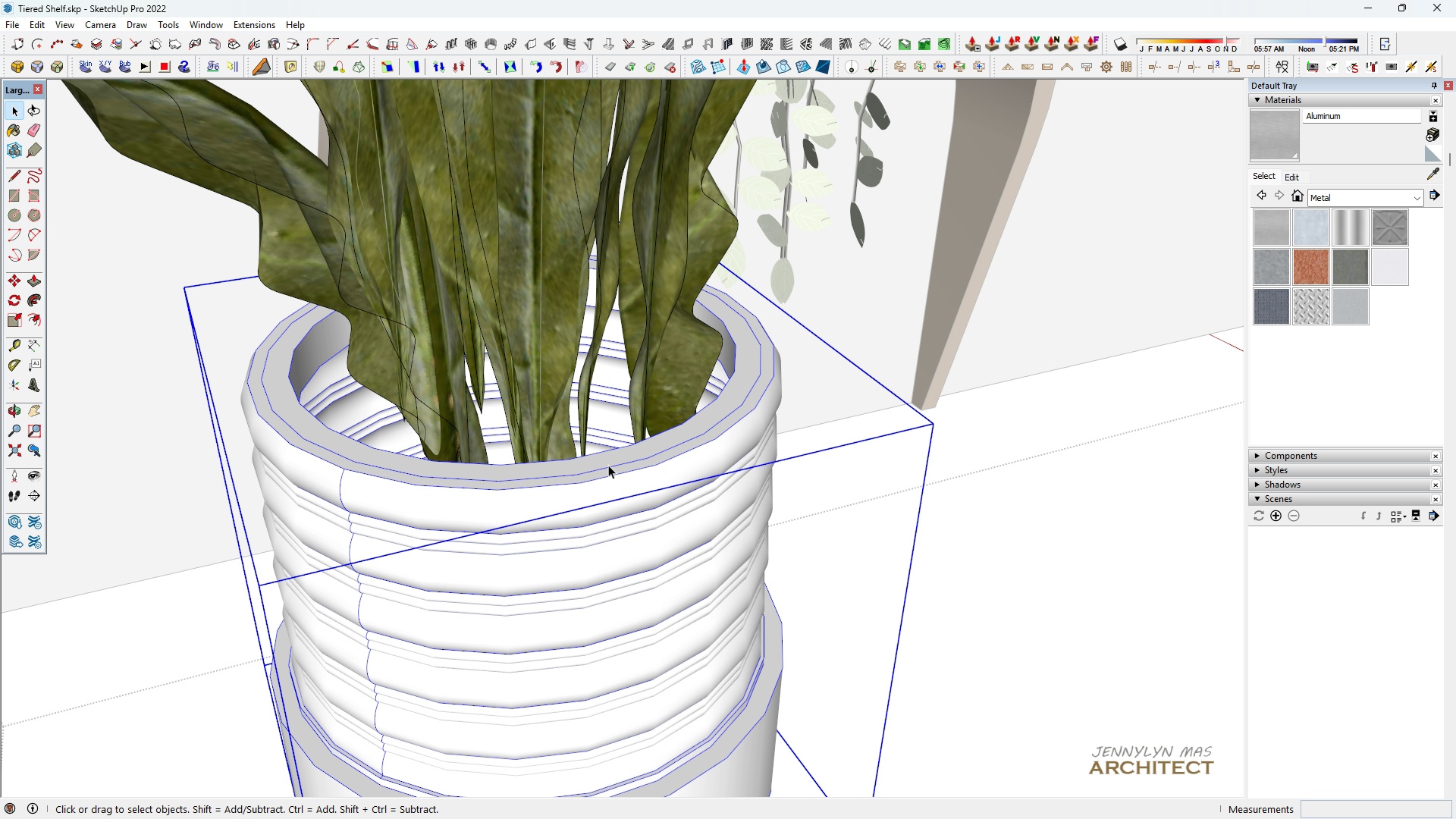 
left_click([608, 465])
 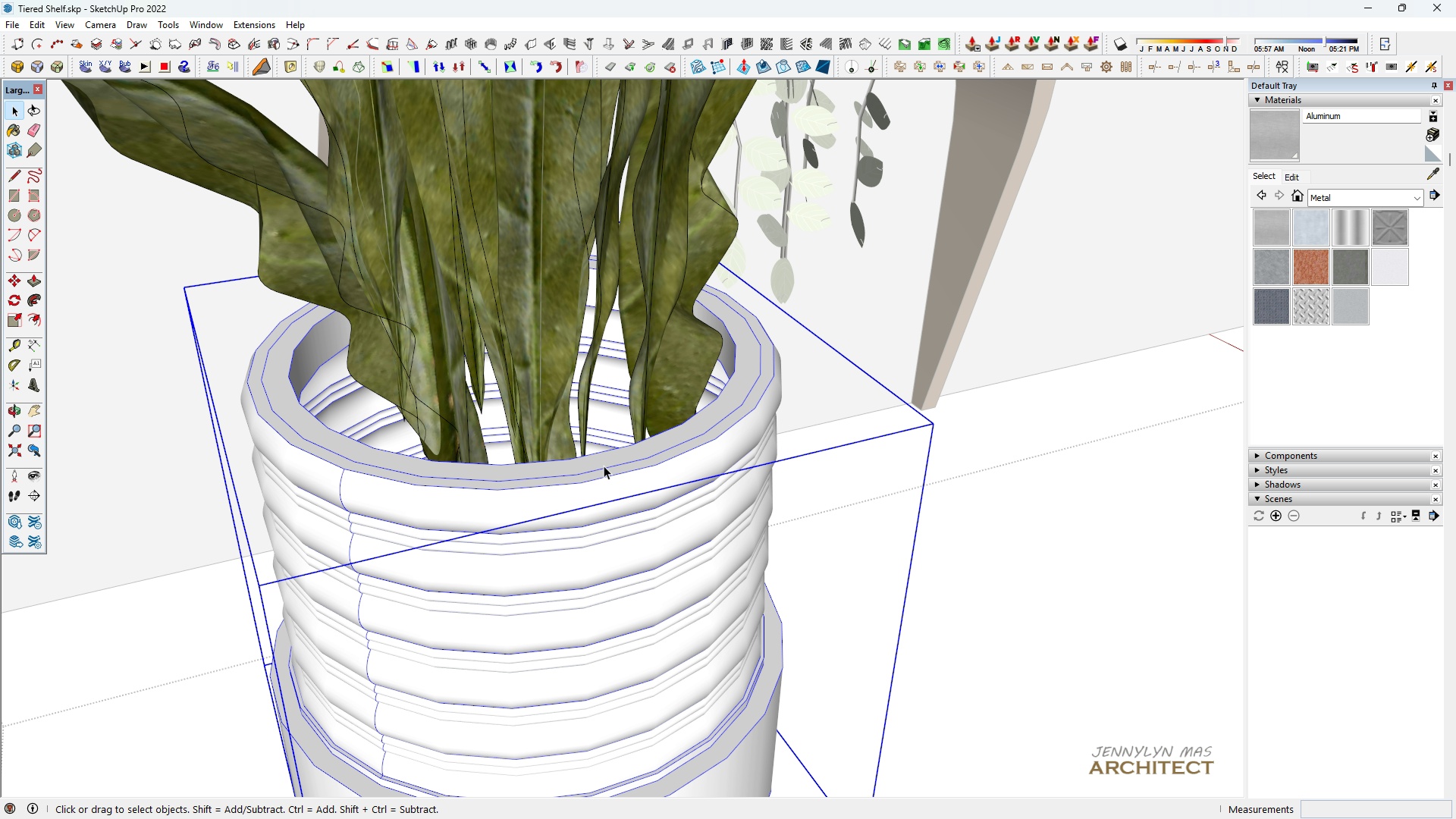 
key(Delete)
 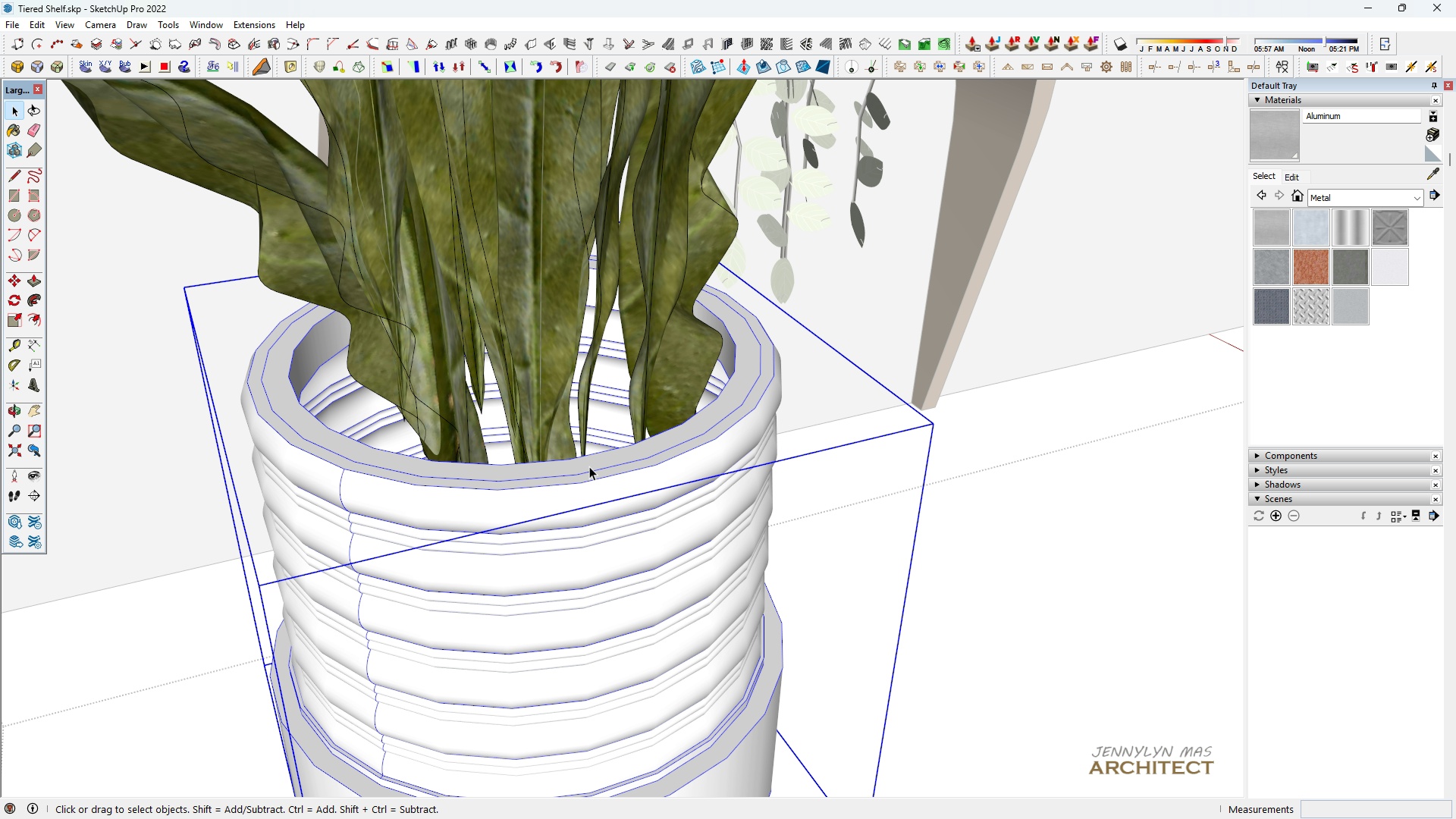 
scroll: coordinate [528, 458], scroll_direction: down, amount: 10.0
 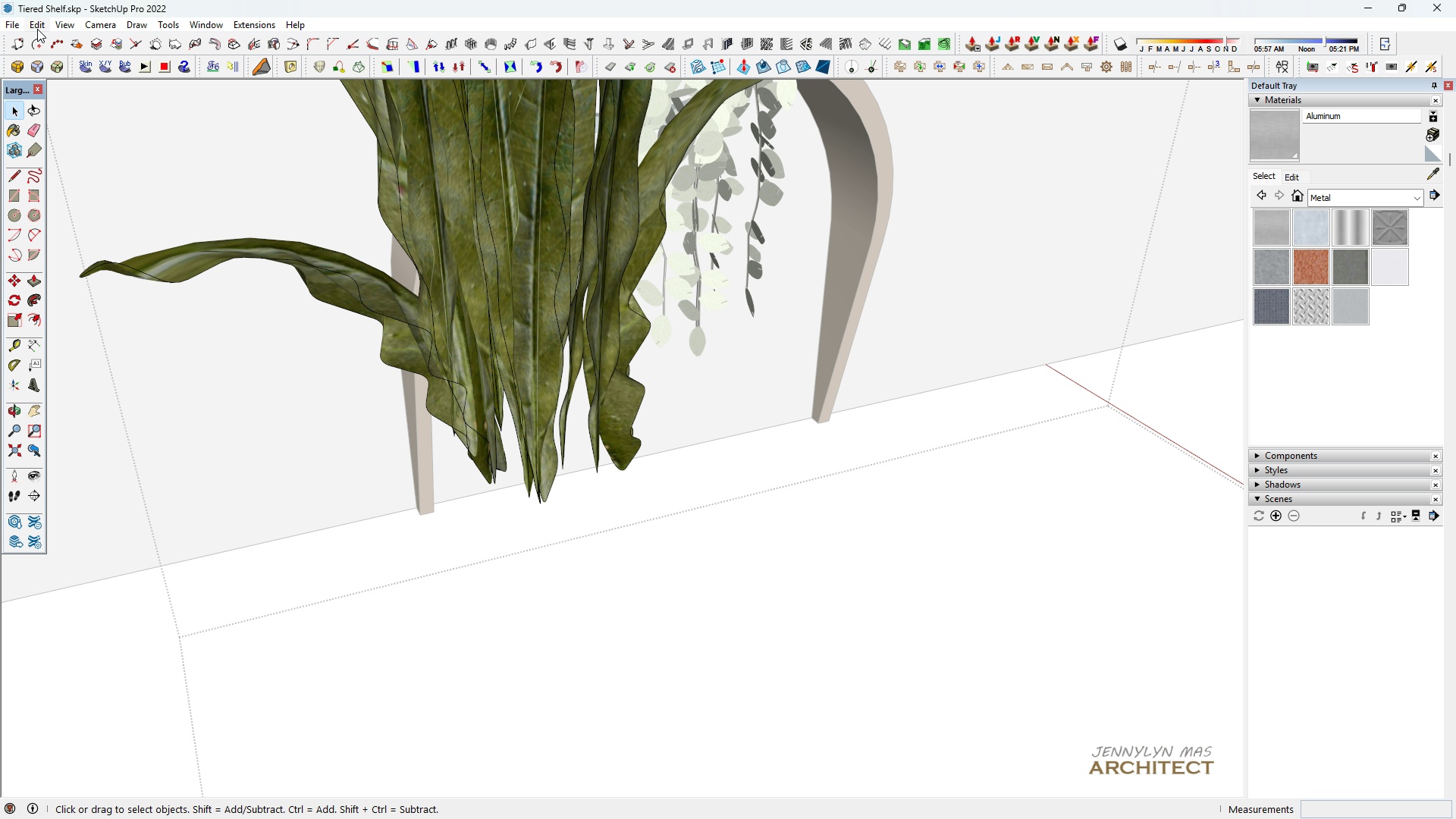 
left_click([36, 29])
 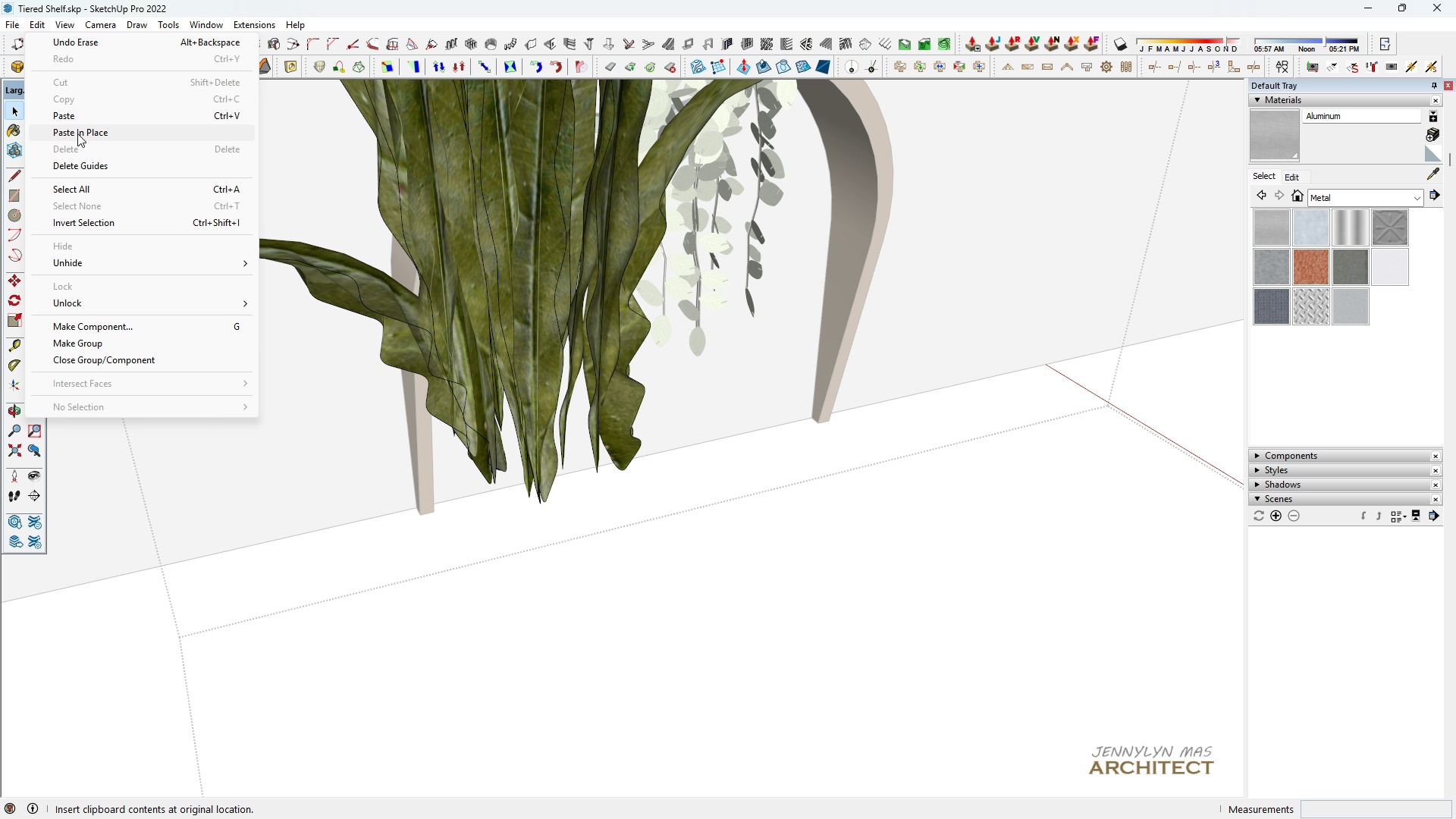 
left_click([77, 133])
 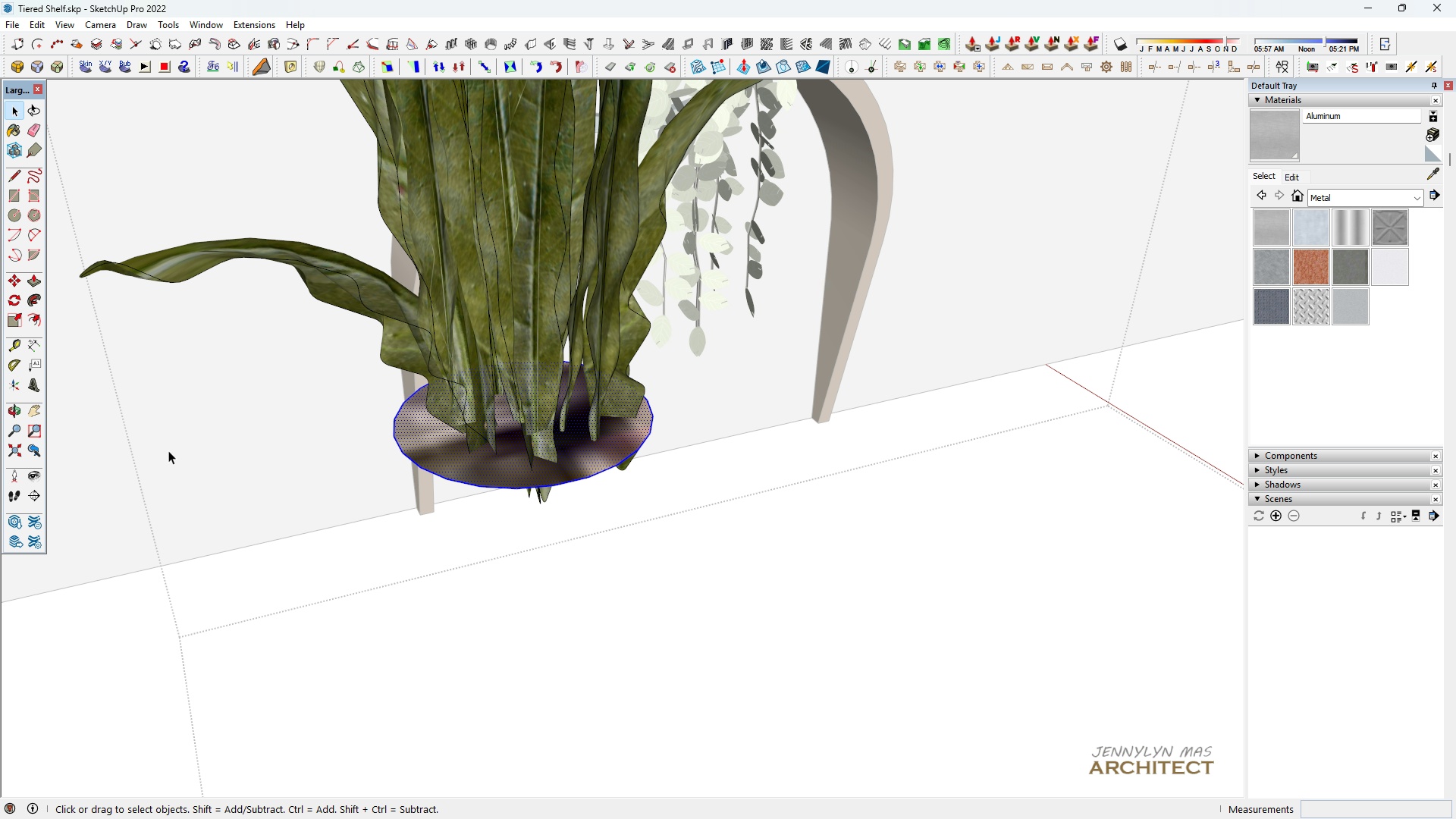 
scroll: coordinate [410, 459], scroll_direction: none, amount: 0.0
 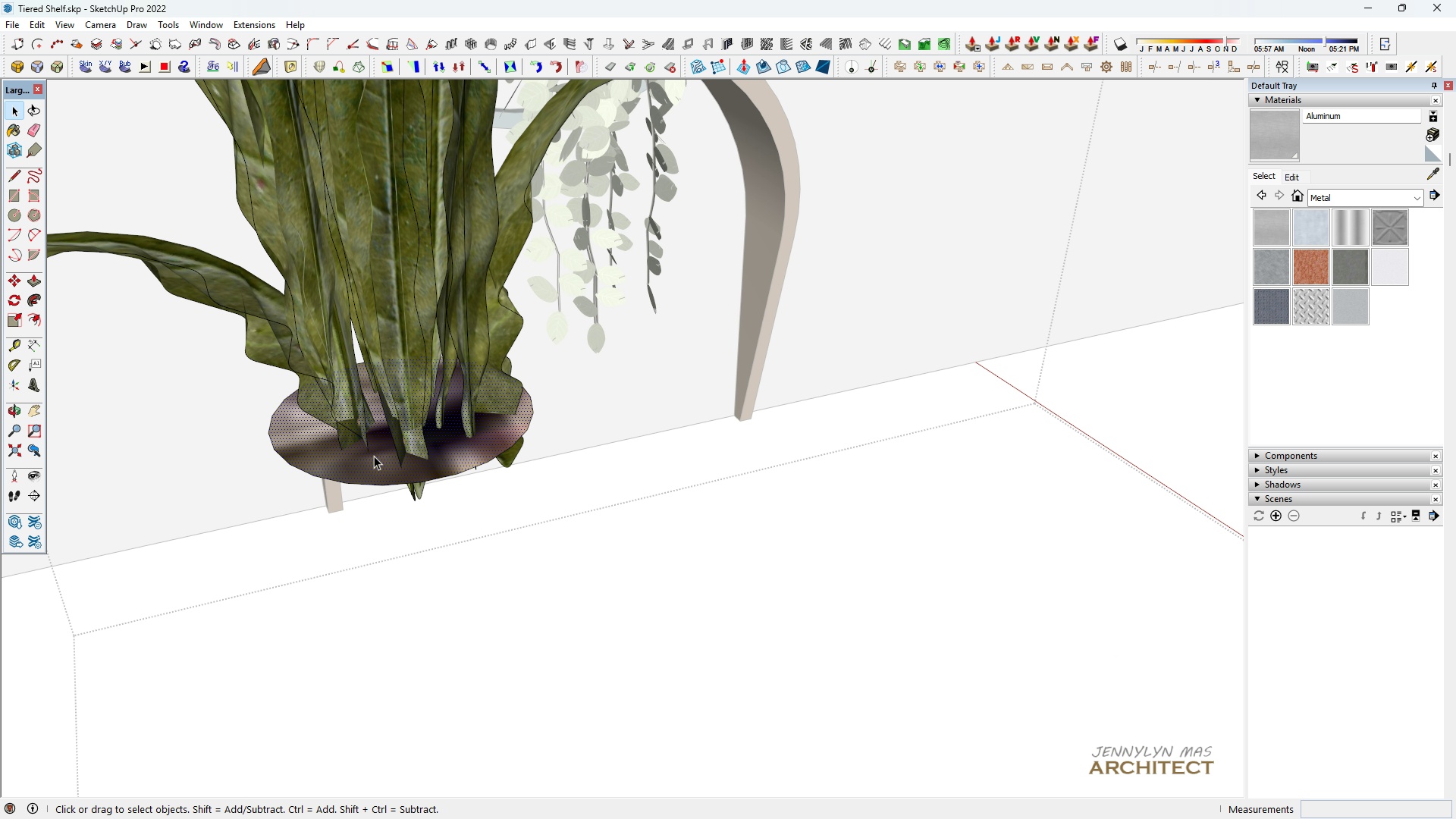 
left_click([374, 456])
 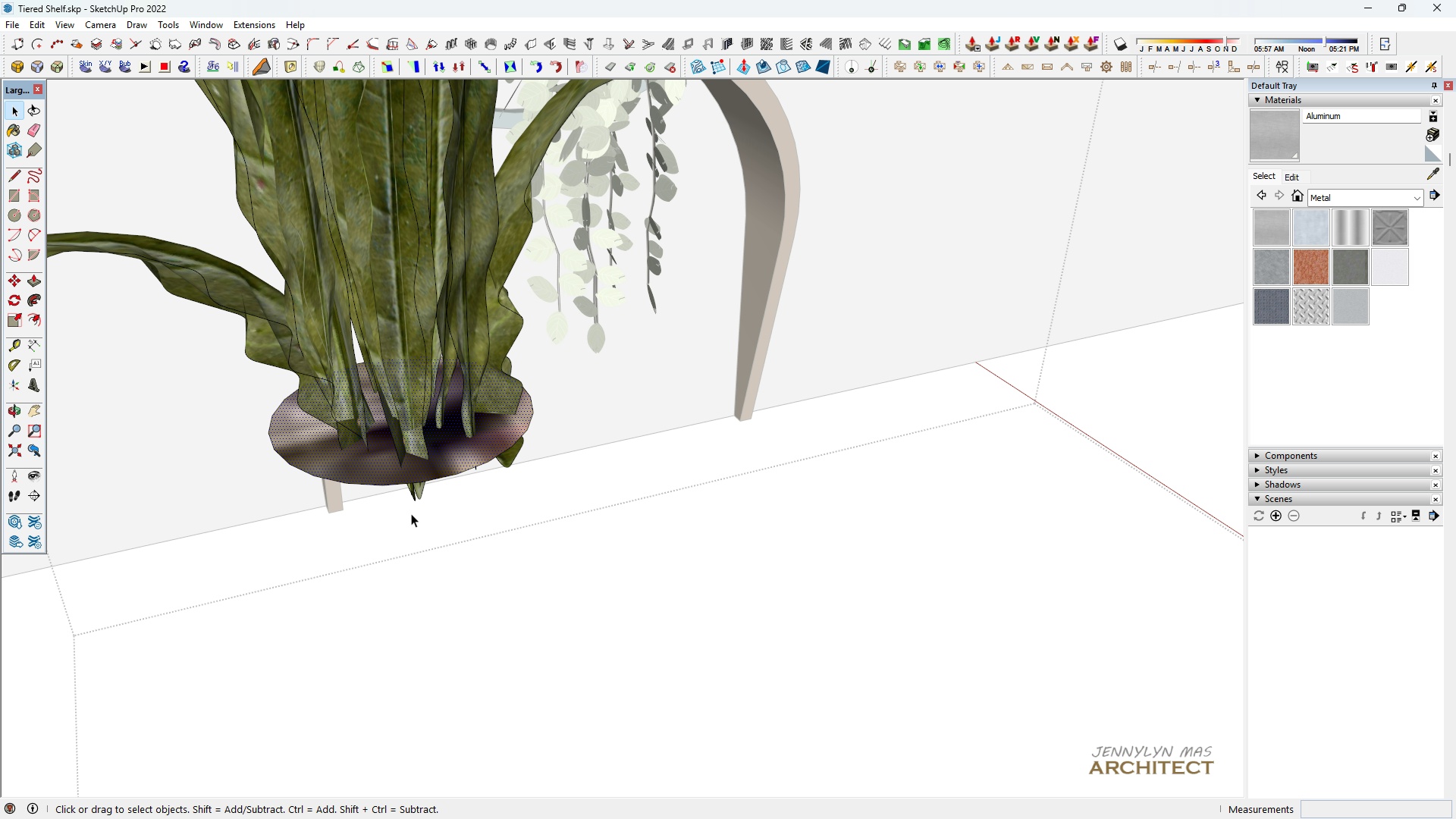 
scroll: coordinate [672, 488], scroll_direction: down, amount: 17.0
 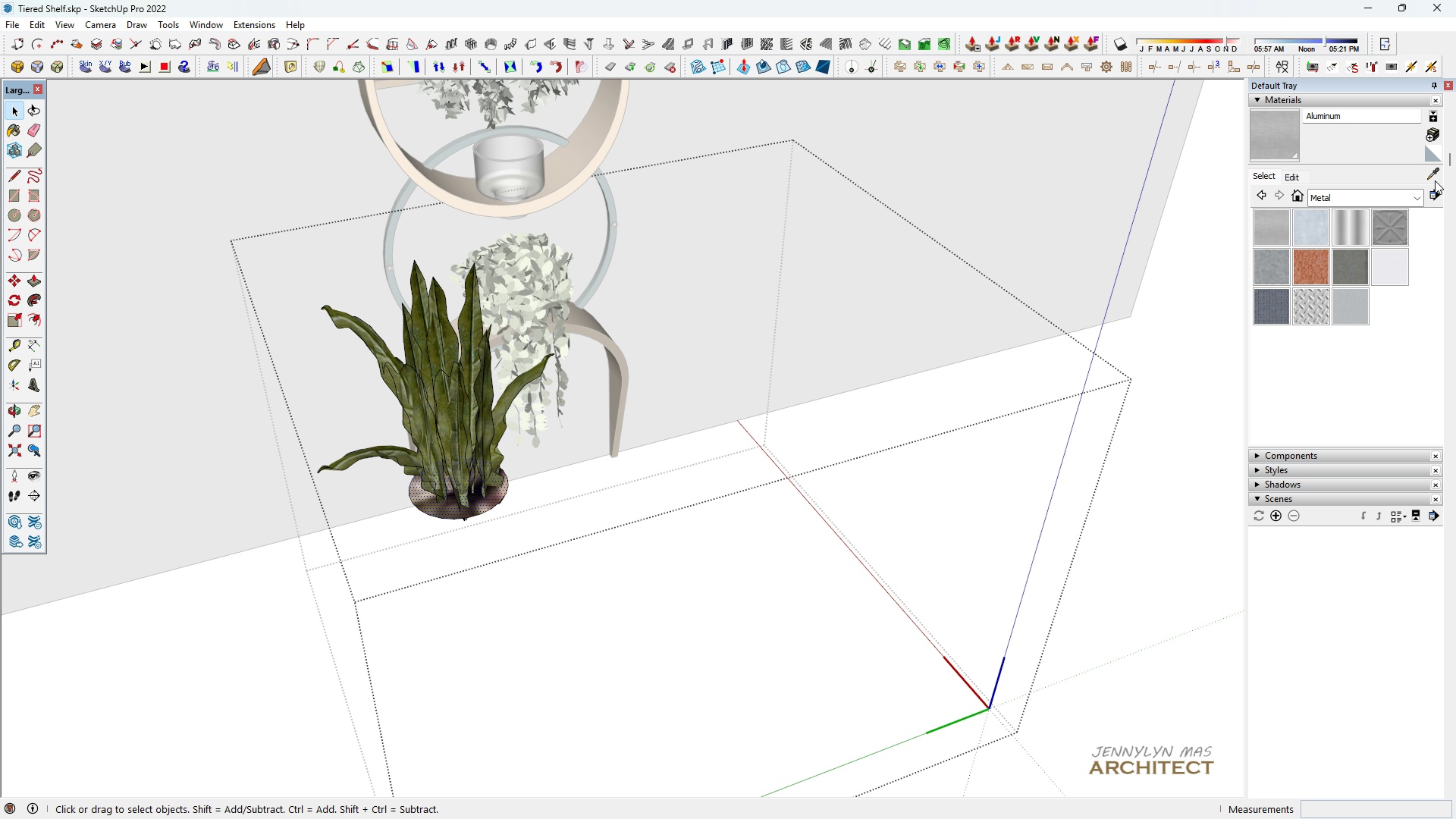 
left_click([1434, 175])
 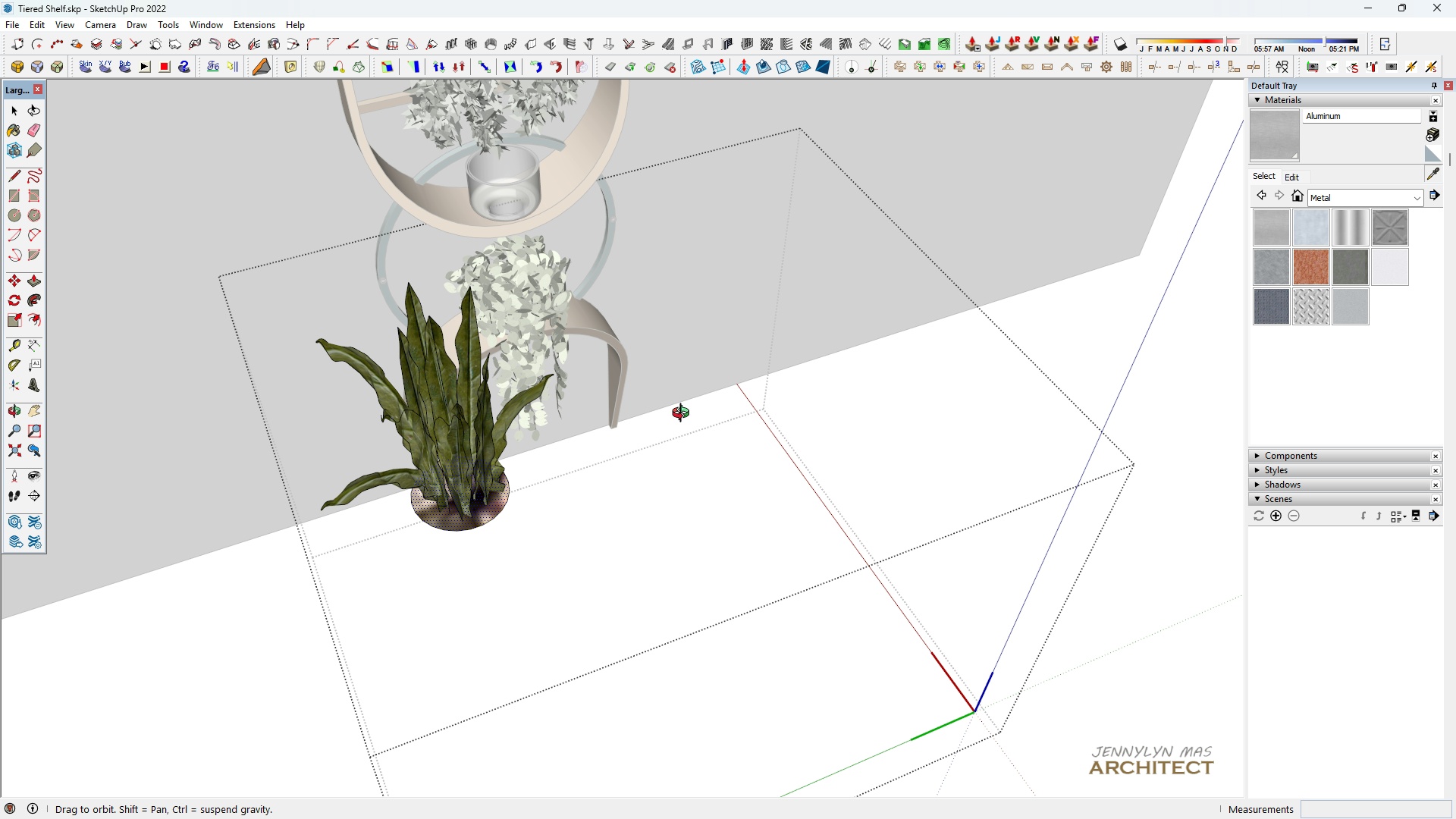 
scroll: coordinate [469, 192], scroll_direction: up, amount: 21.0
 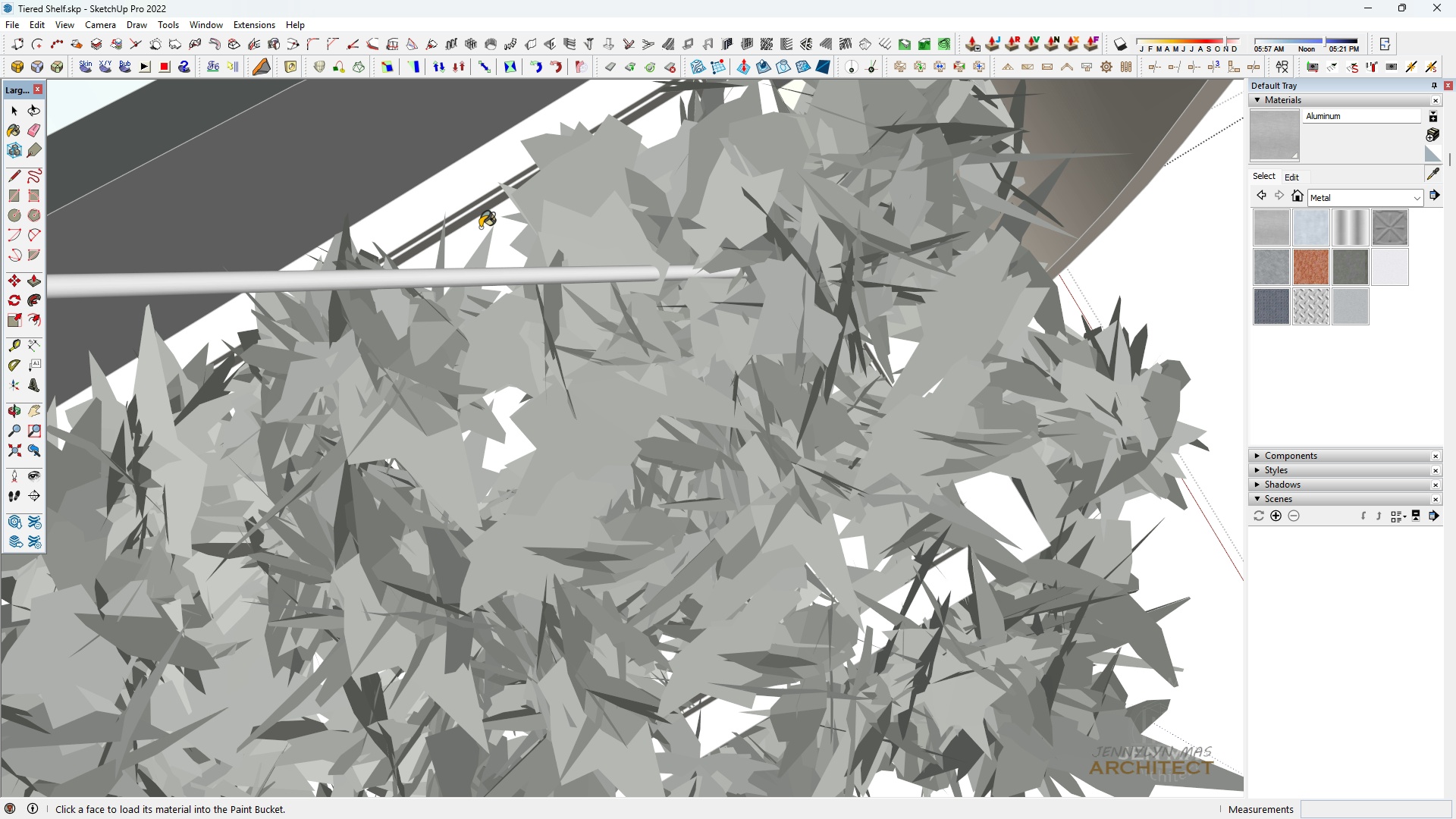 
left_click([480, 228])
 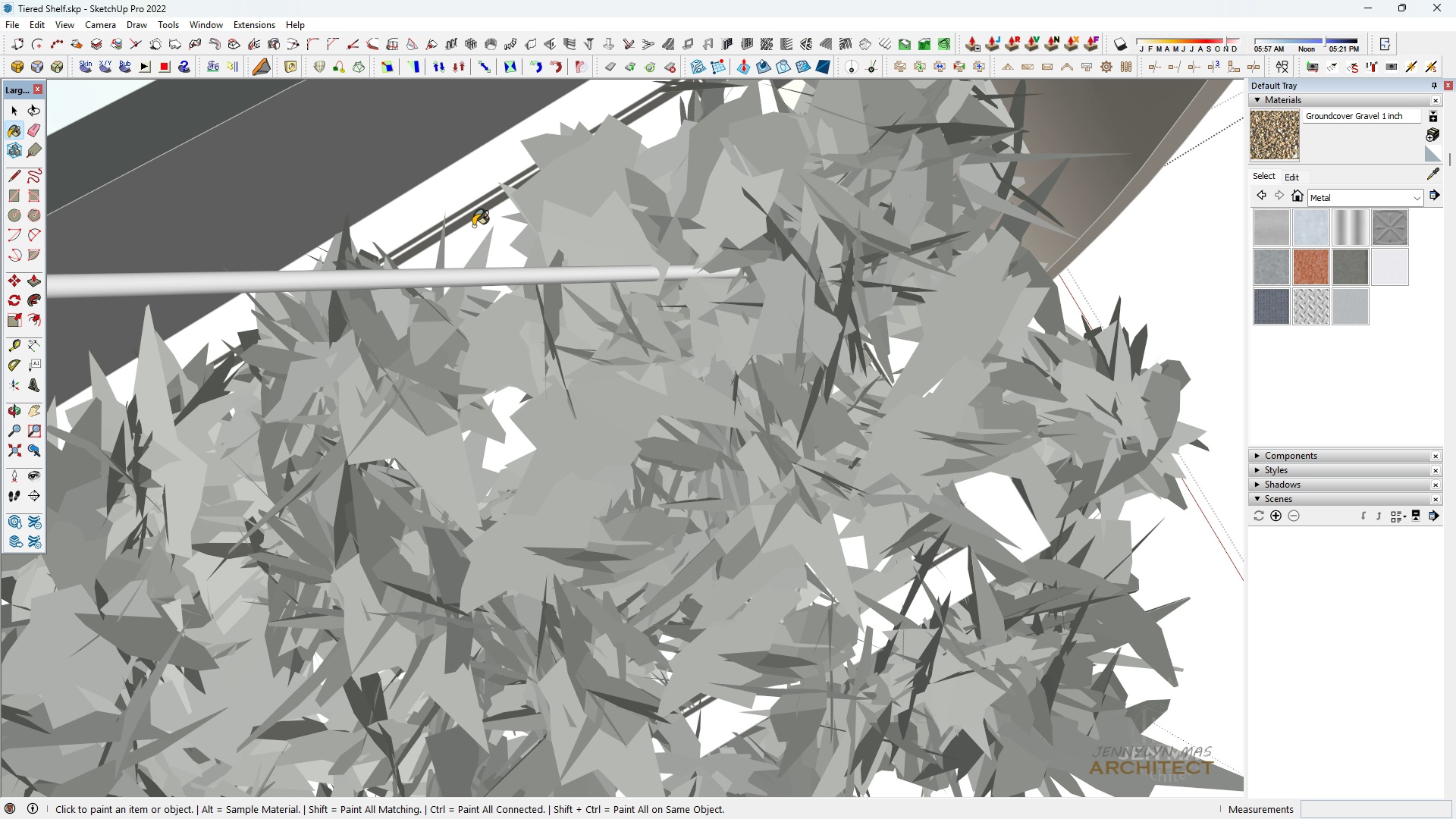 
scroll: coordinate [517, 500], scroll_direction: down, amount: 8.0
 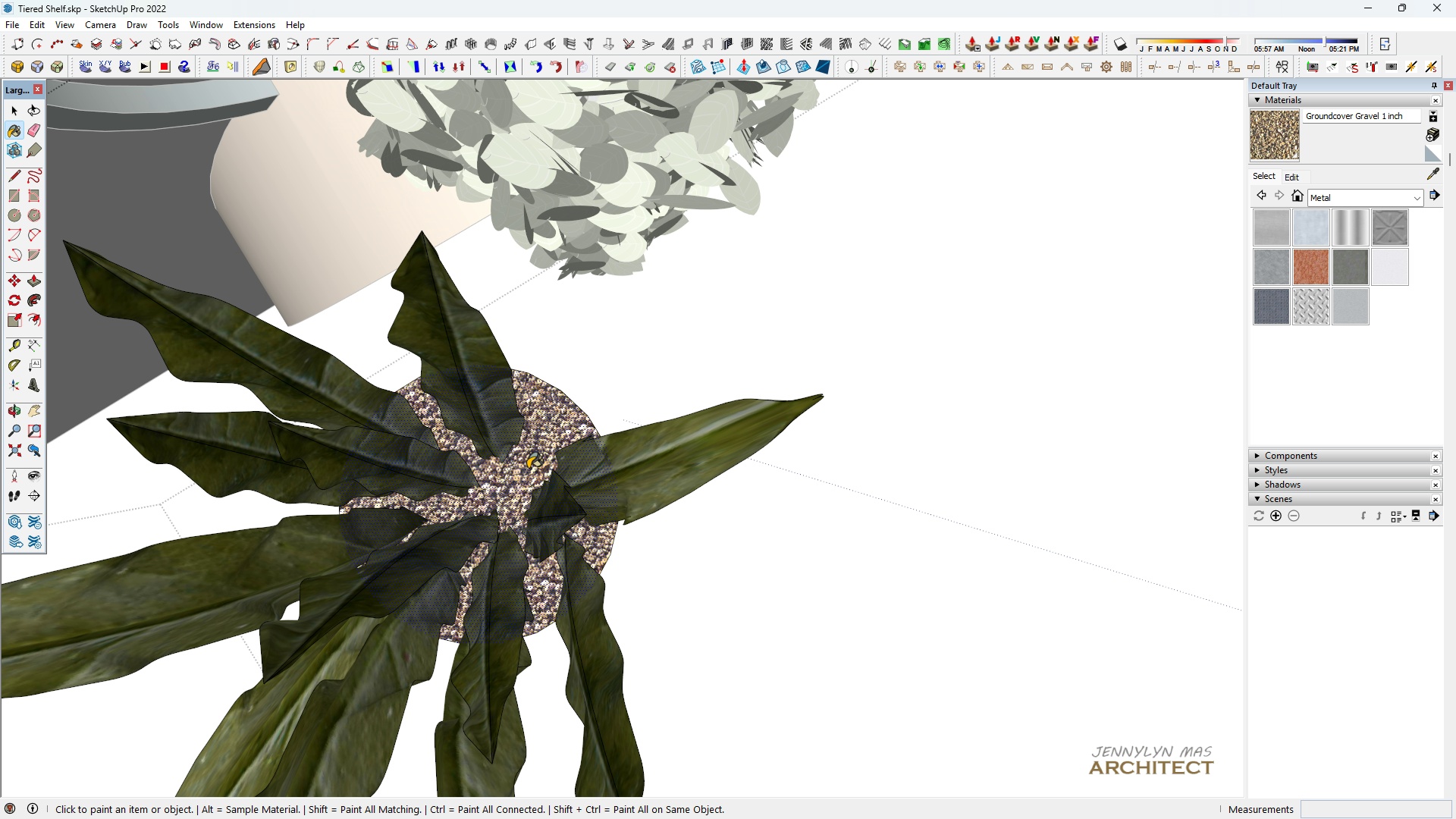 
middle_click([472, 226])
 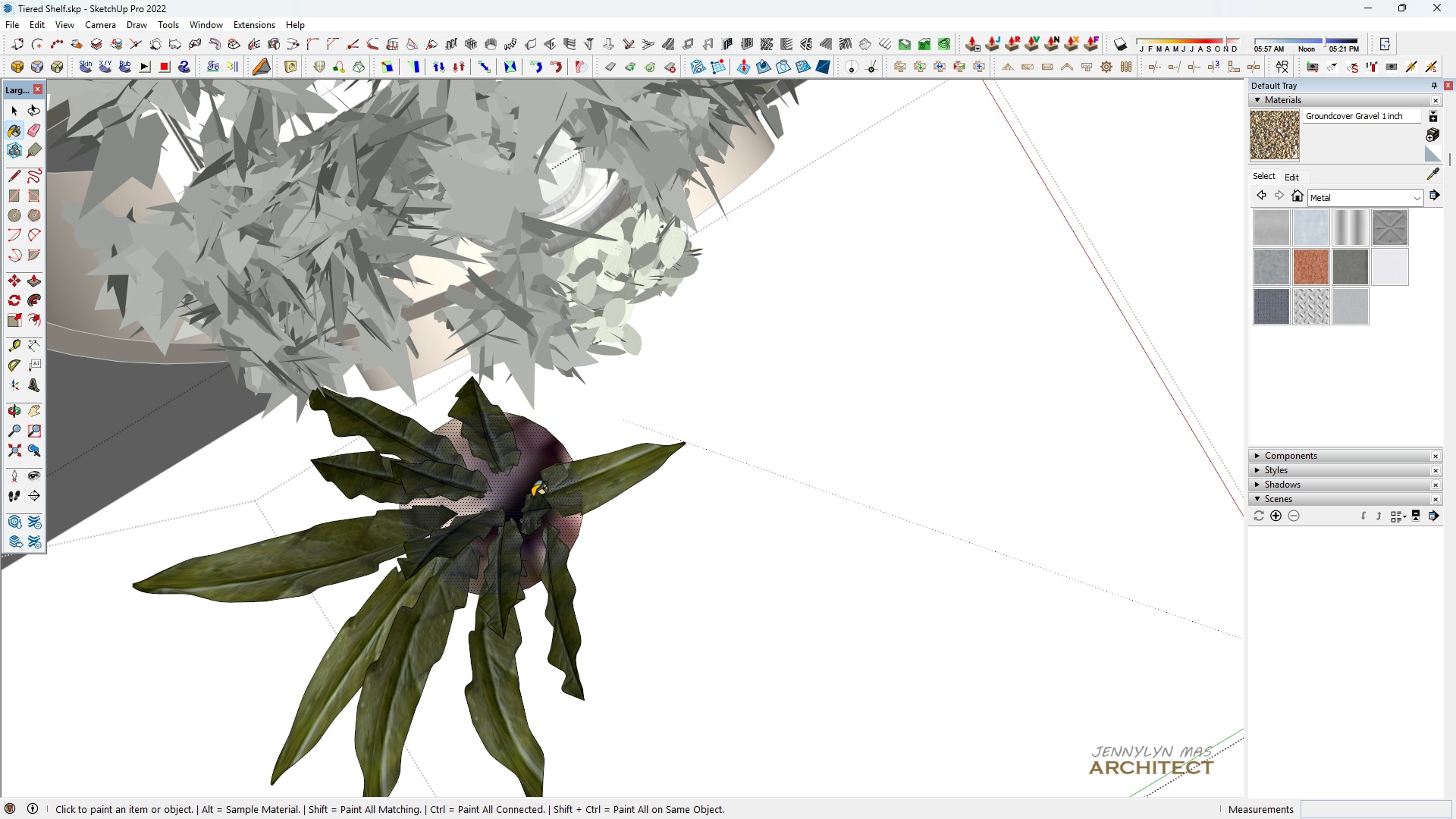 
double_click([528, 469])
 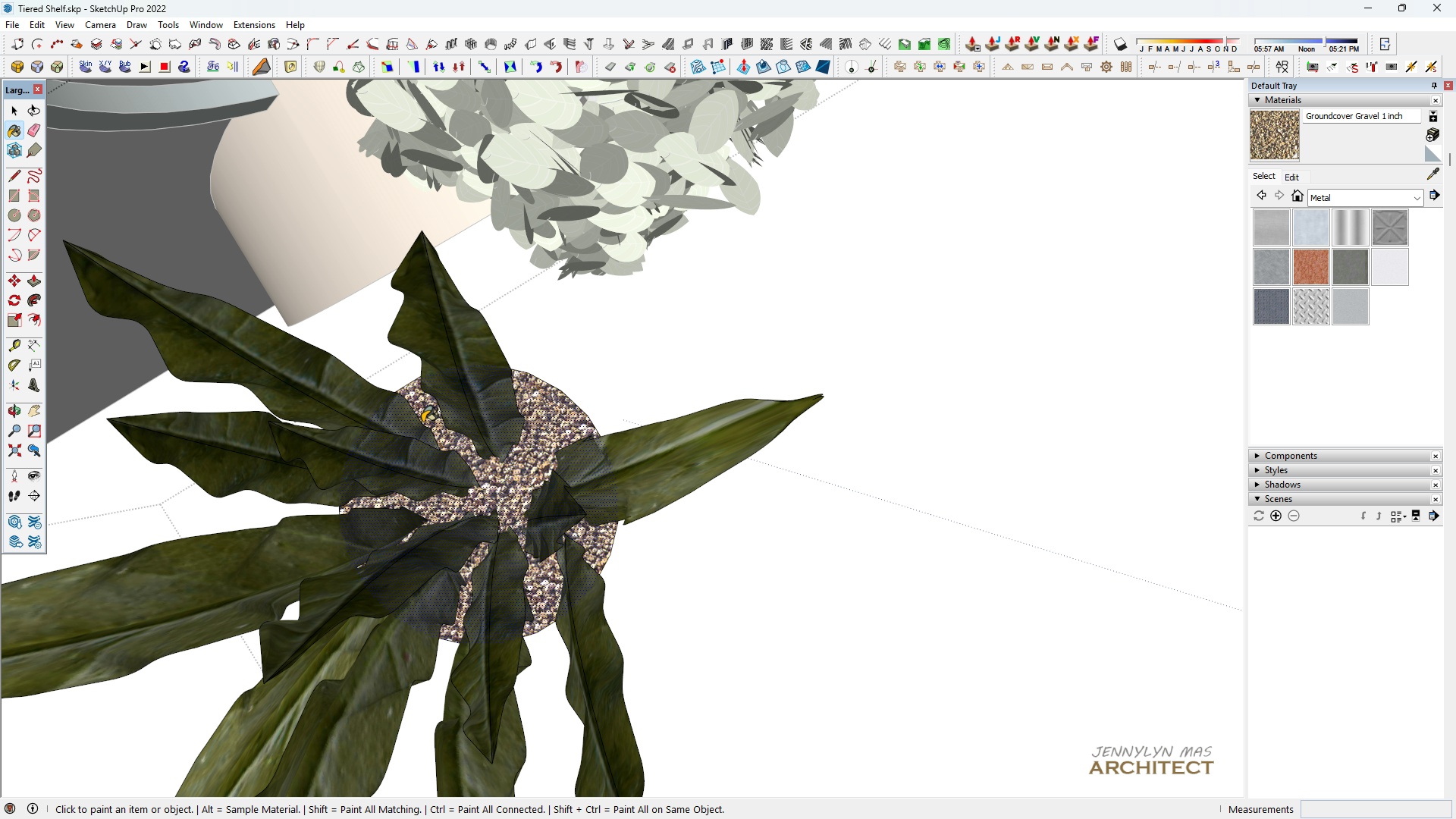 
type( hh )
key(Escape)
 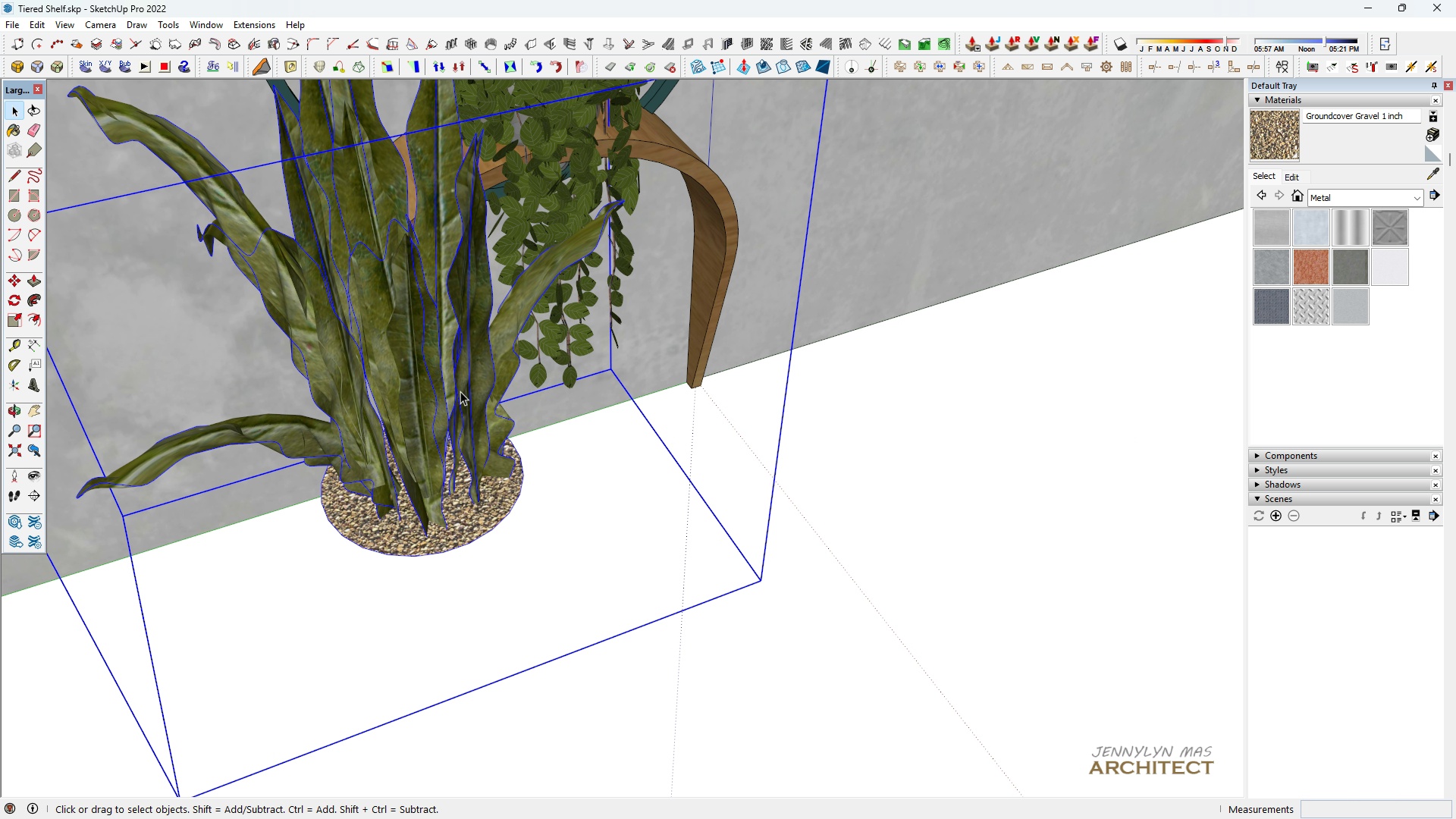 
scroll: coordinate [282, 168], scroll_direction: down, amount: 6.0
 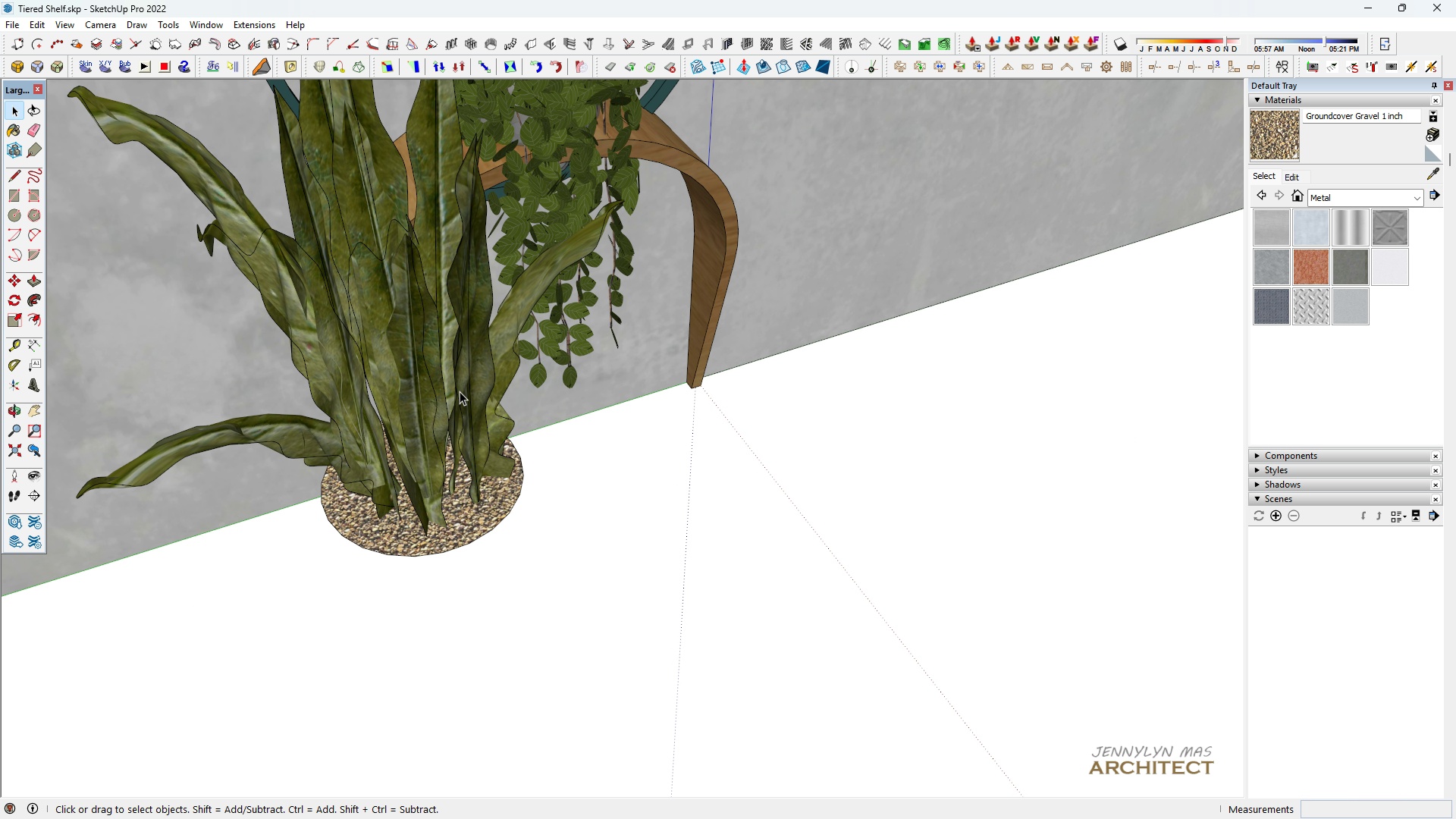 
left_click([460, 391])
 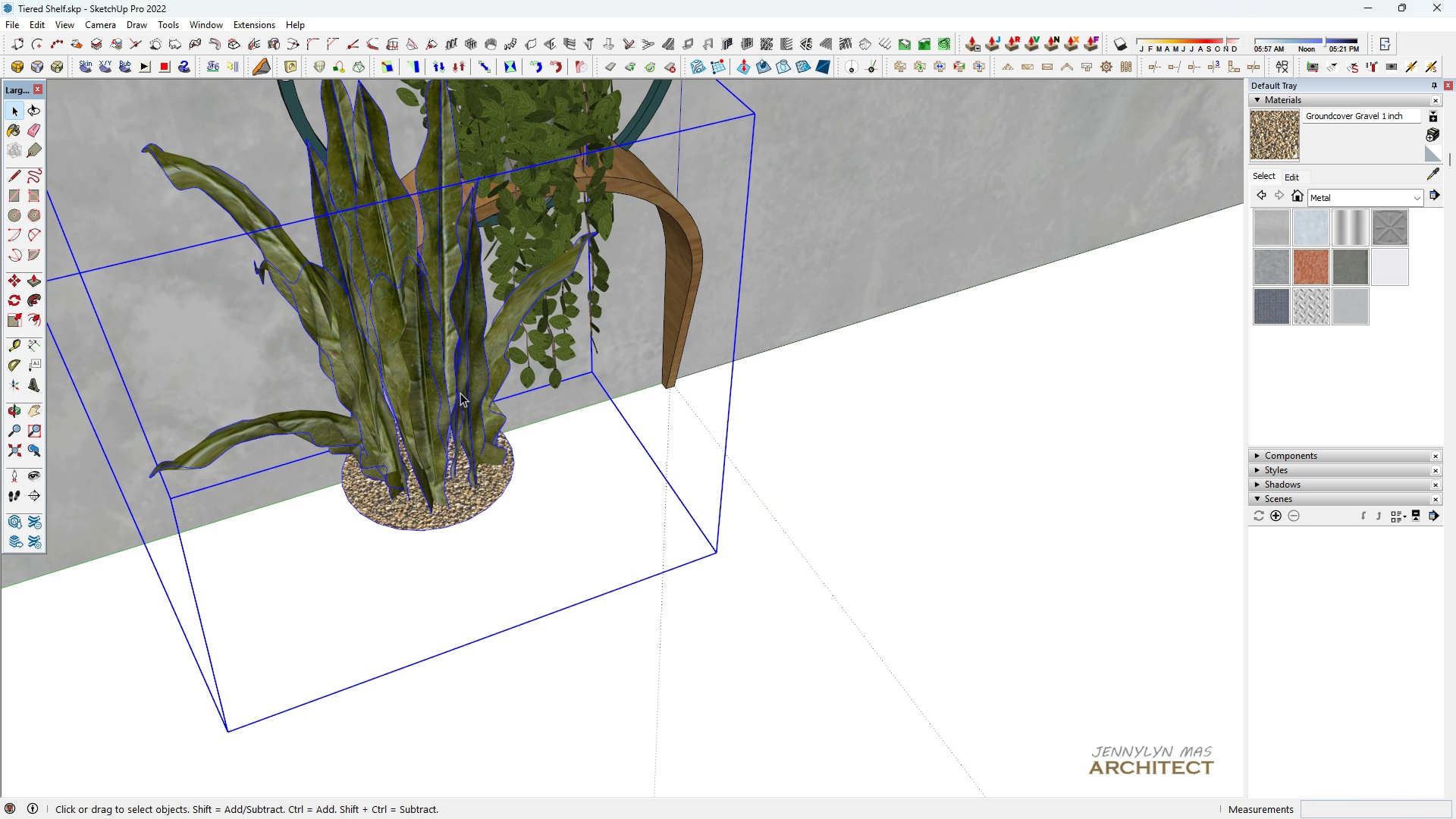 
scroll: coordinate [460, 394], scroll_direction: down, amount: 4.0
 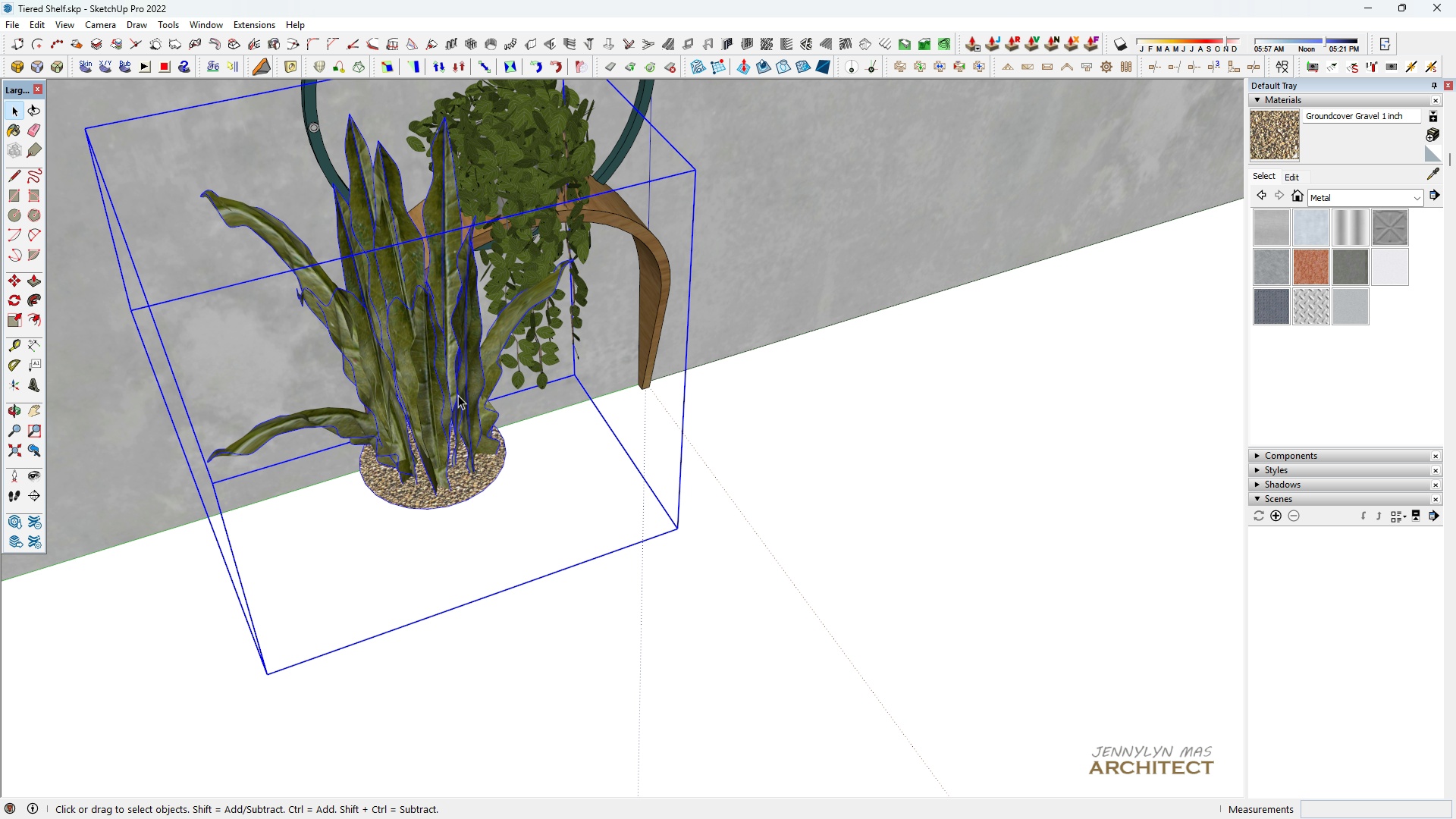 
type( hhh s)
 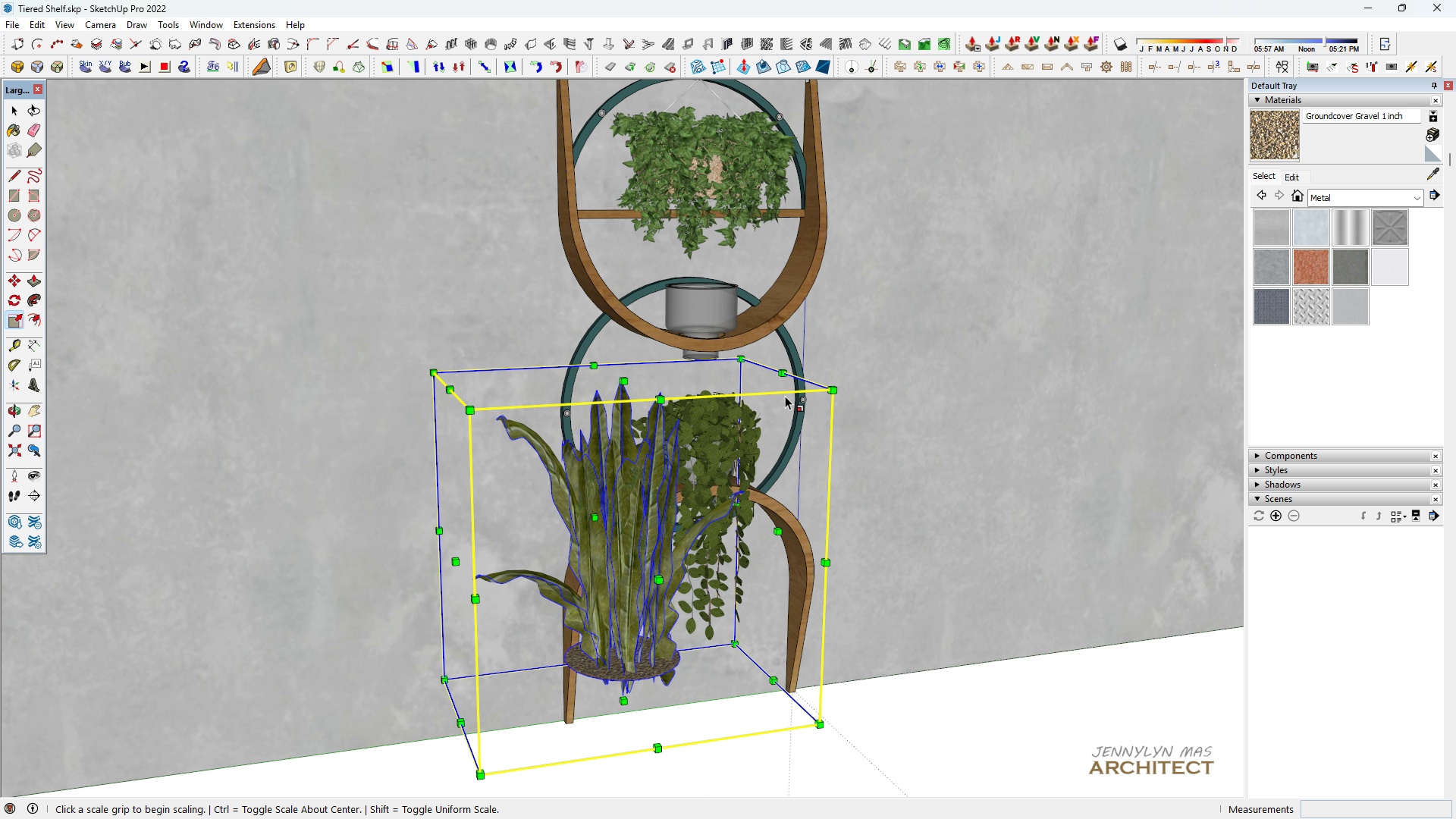 
scroll: coordinate [443, 528], scroll_direction: down, amount: 6.0
 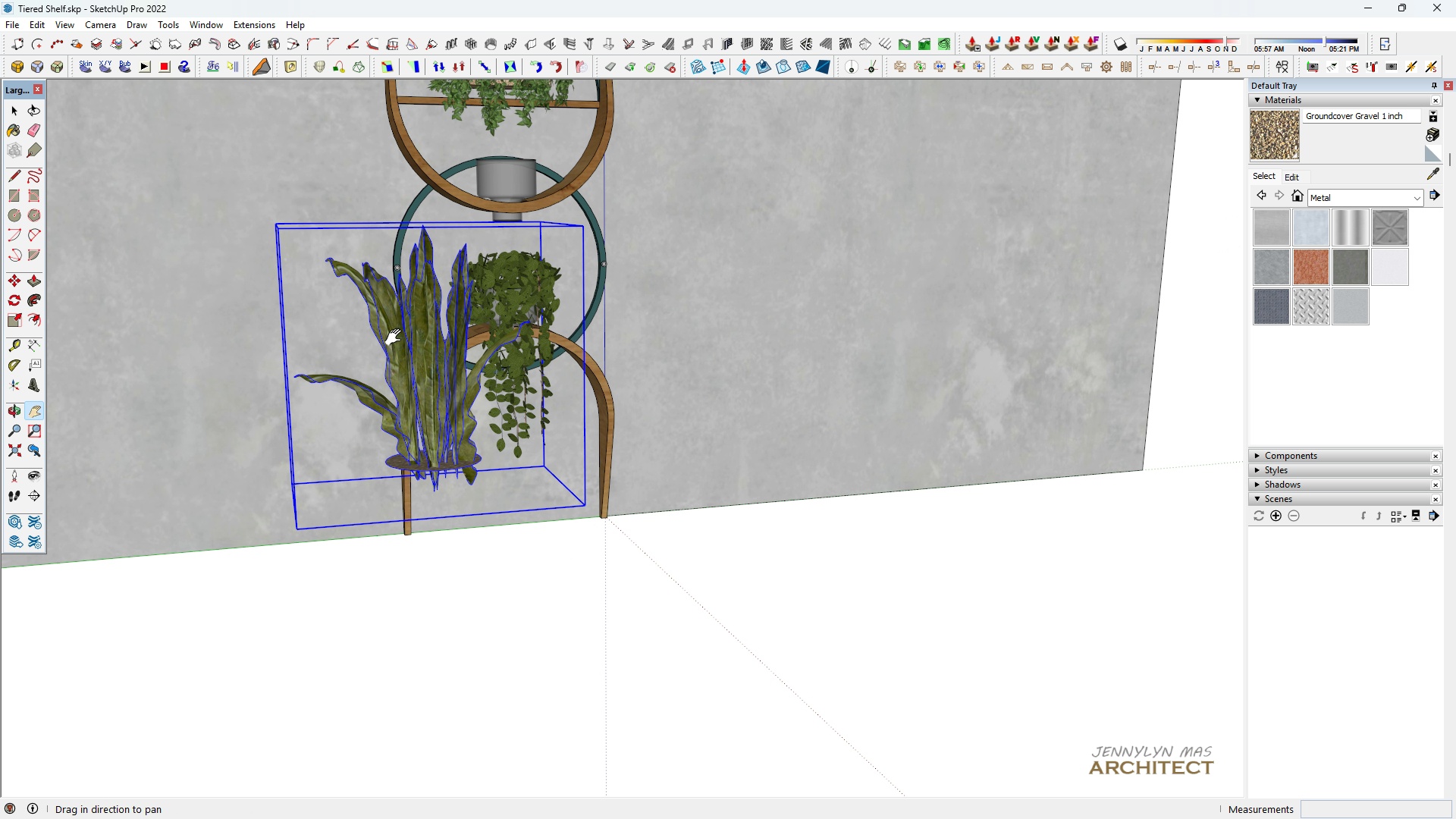 
left_click_drag(start_coordinate=[398, 351], to_coordinate=[591, 535])
 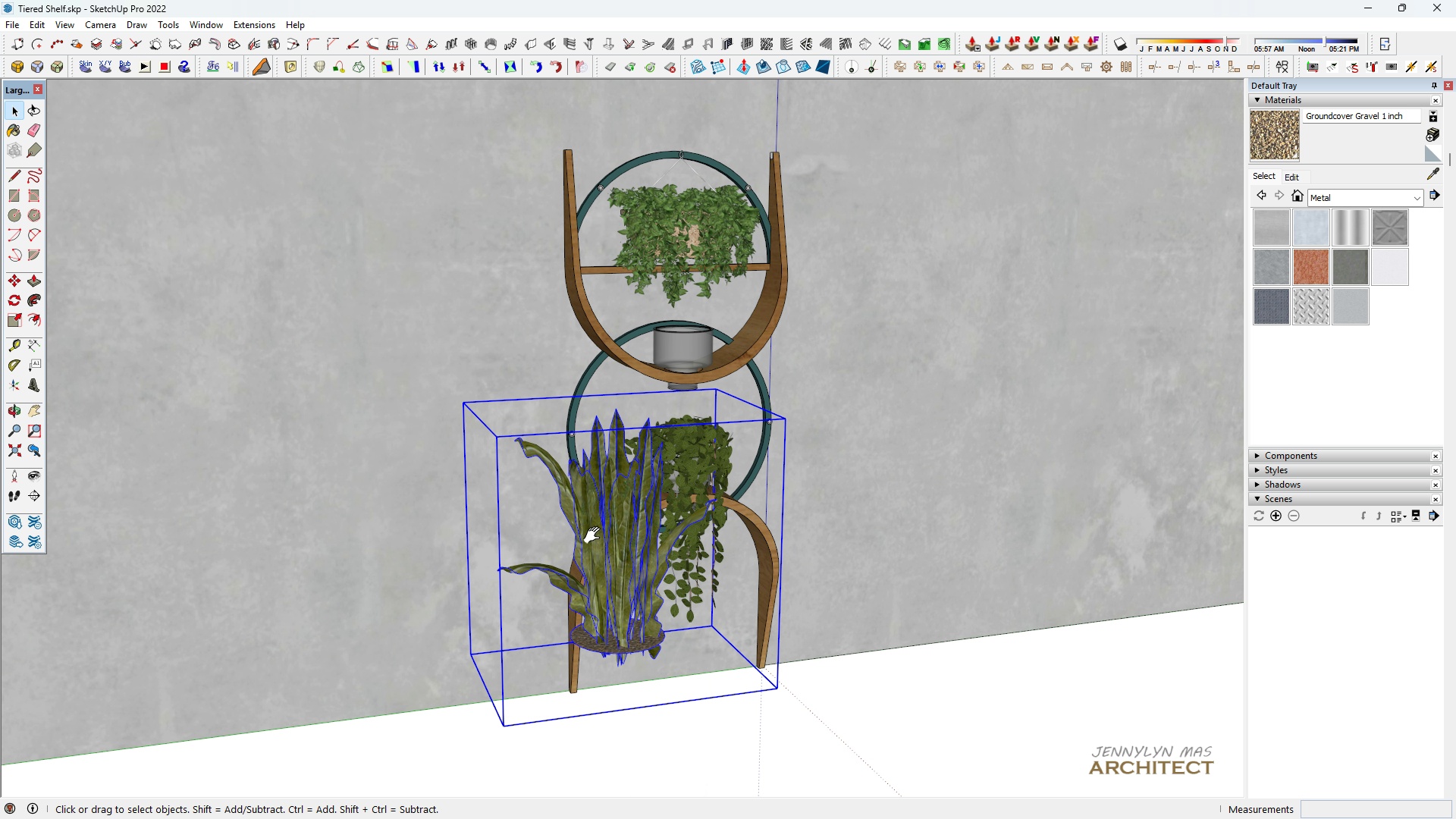 
scroll: coordinate [595, 535], scroll_direction: up, amount: 2.0
 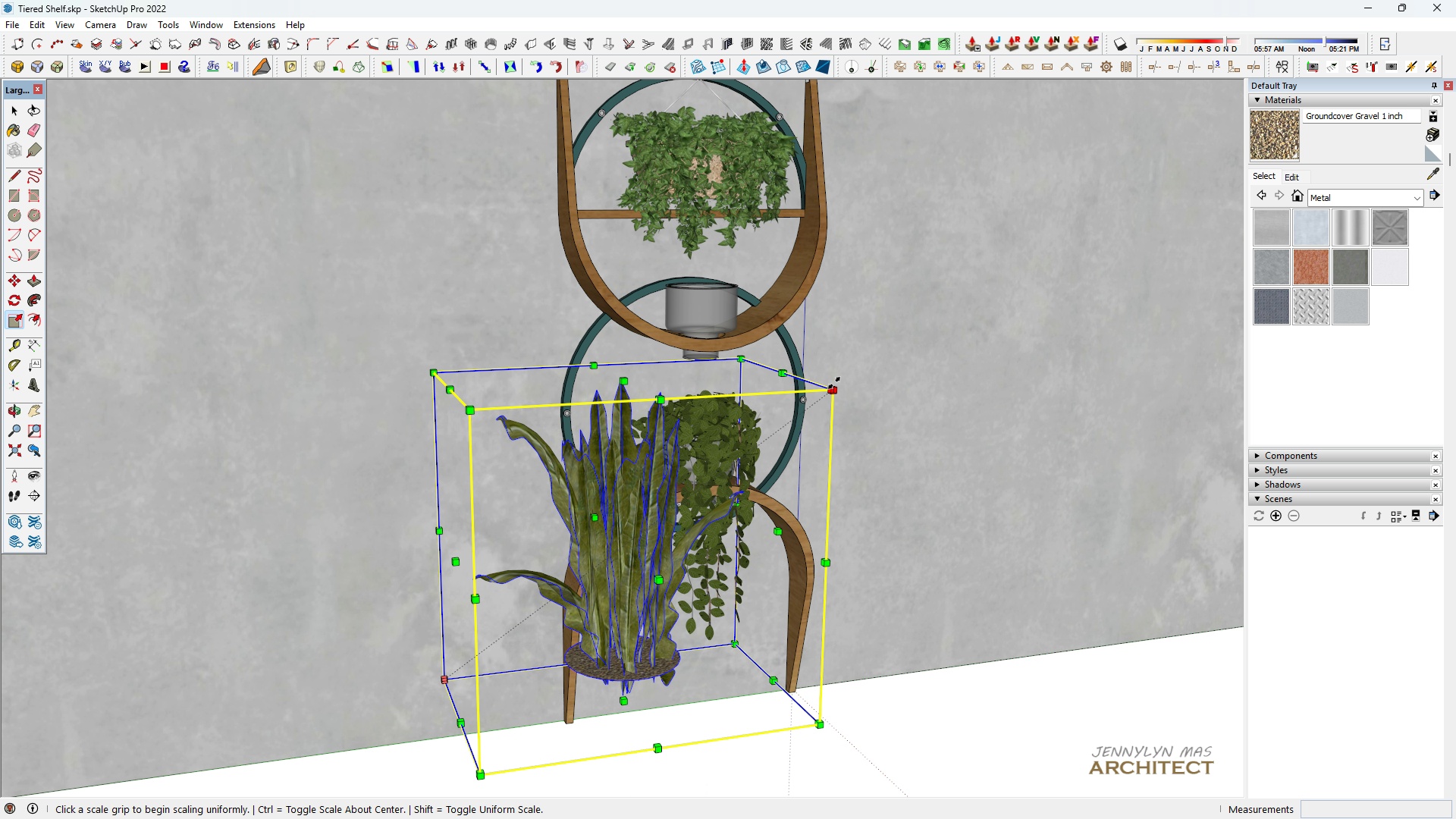 
left_click([834, 383])
 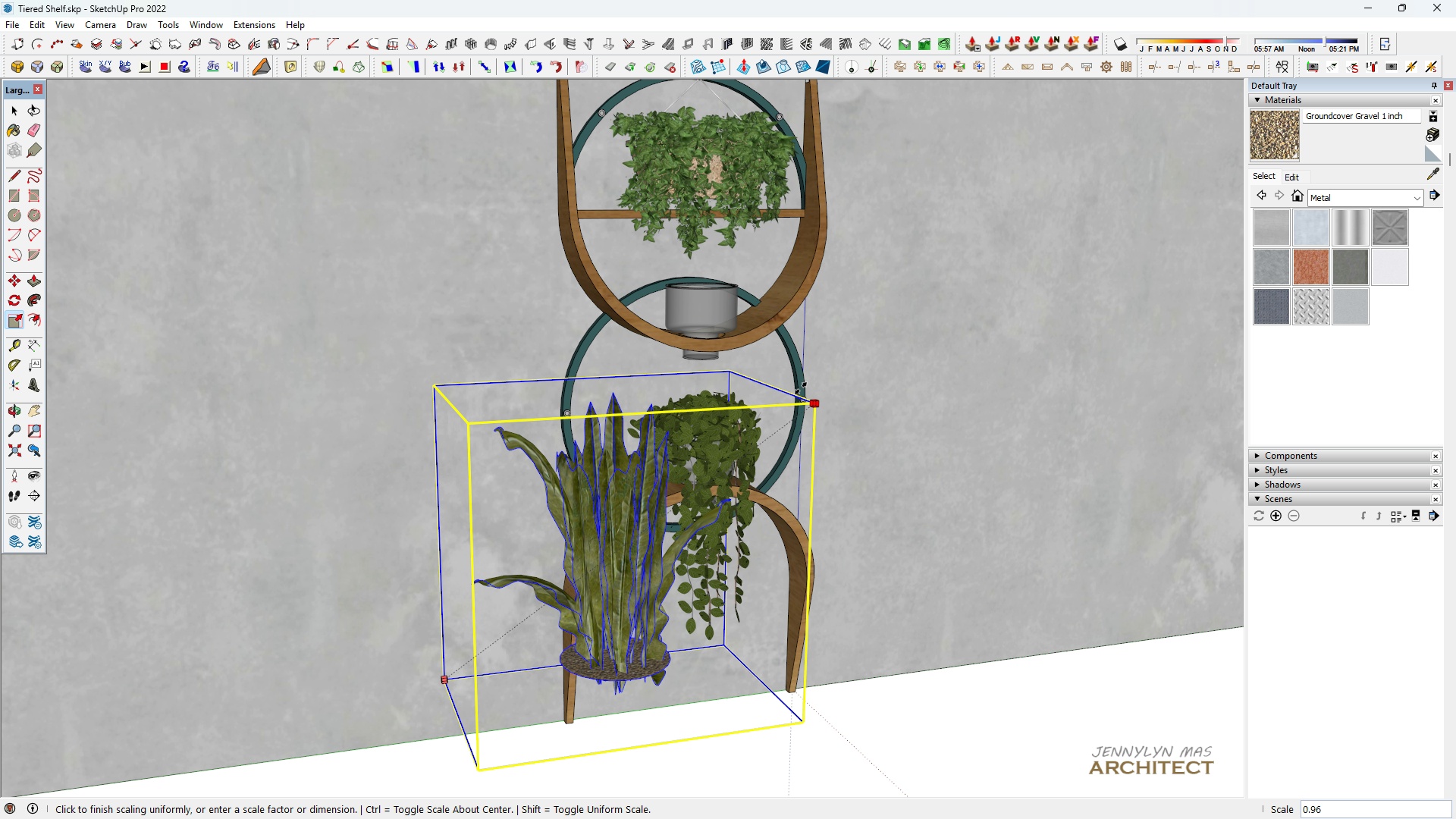 
type(.50)
 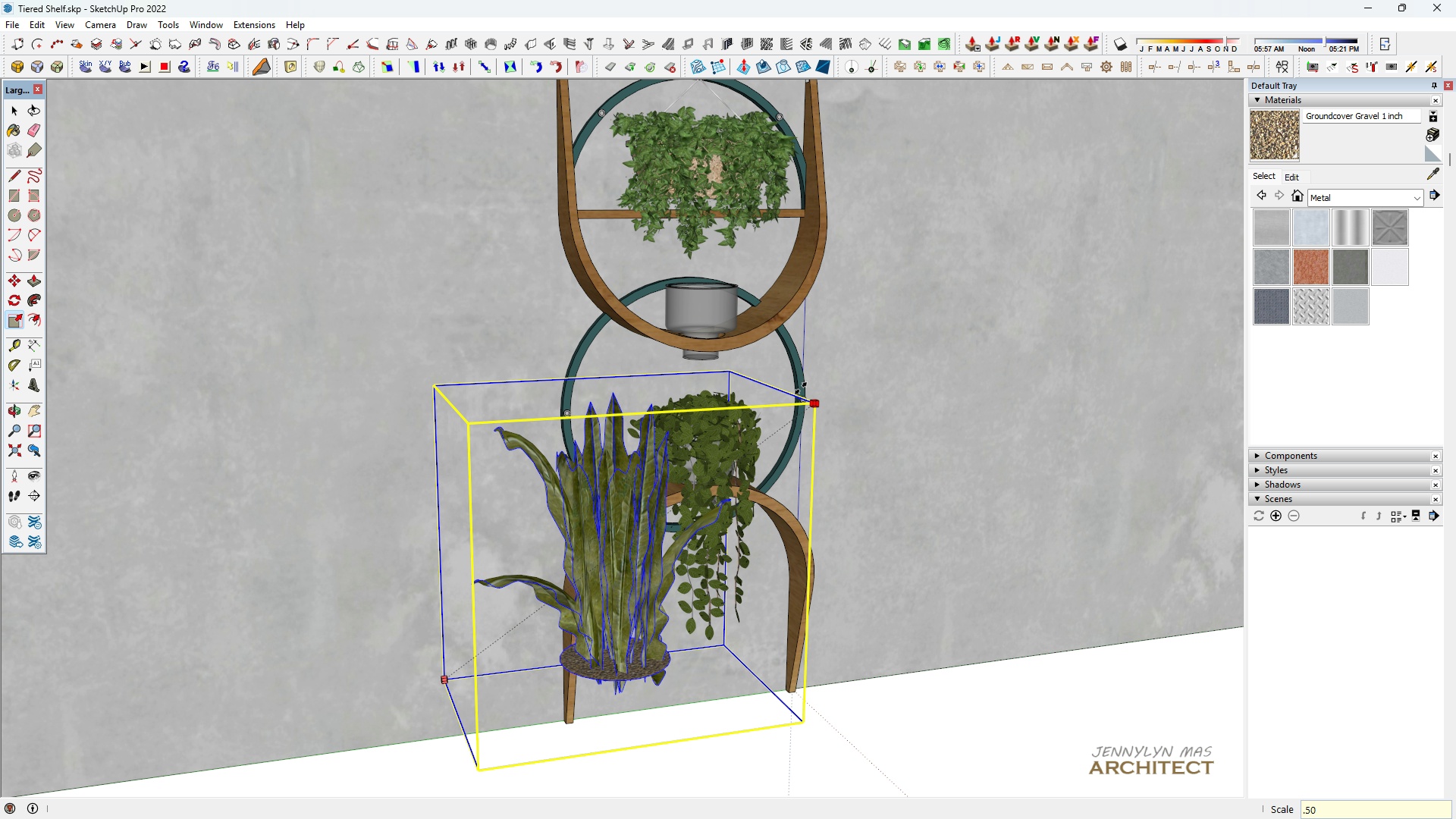 
key(Enter)
 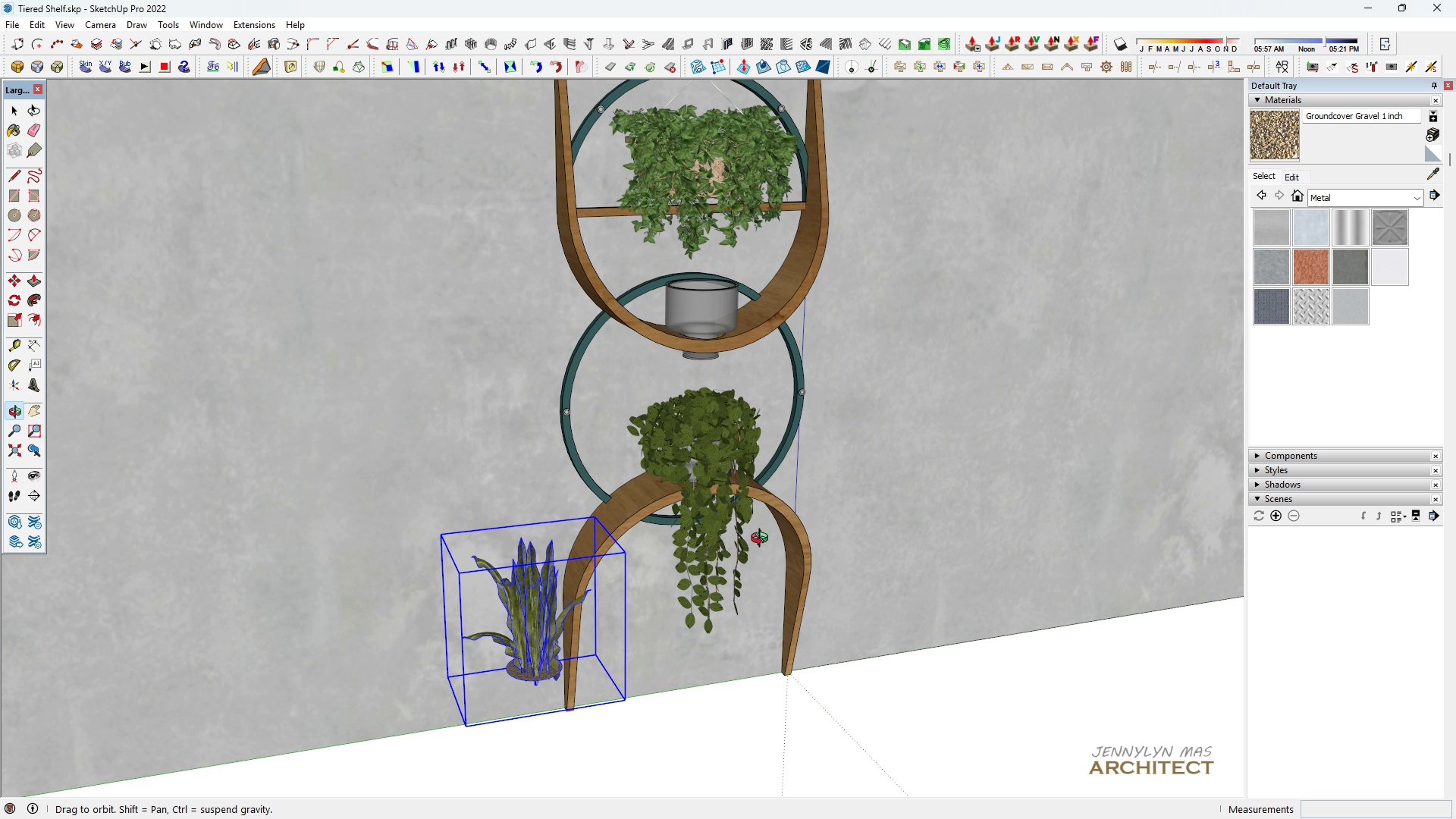 
type( hm)
 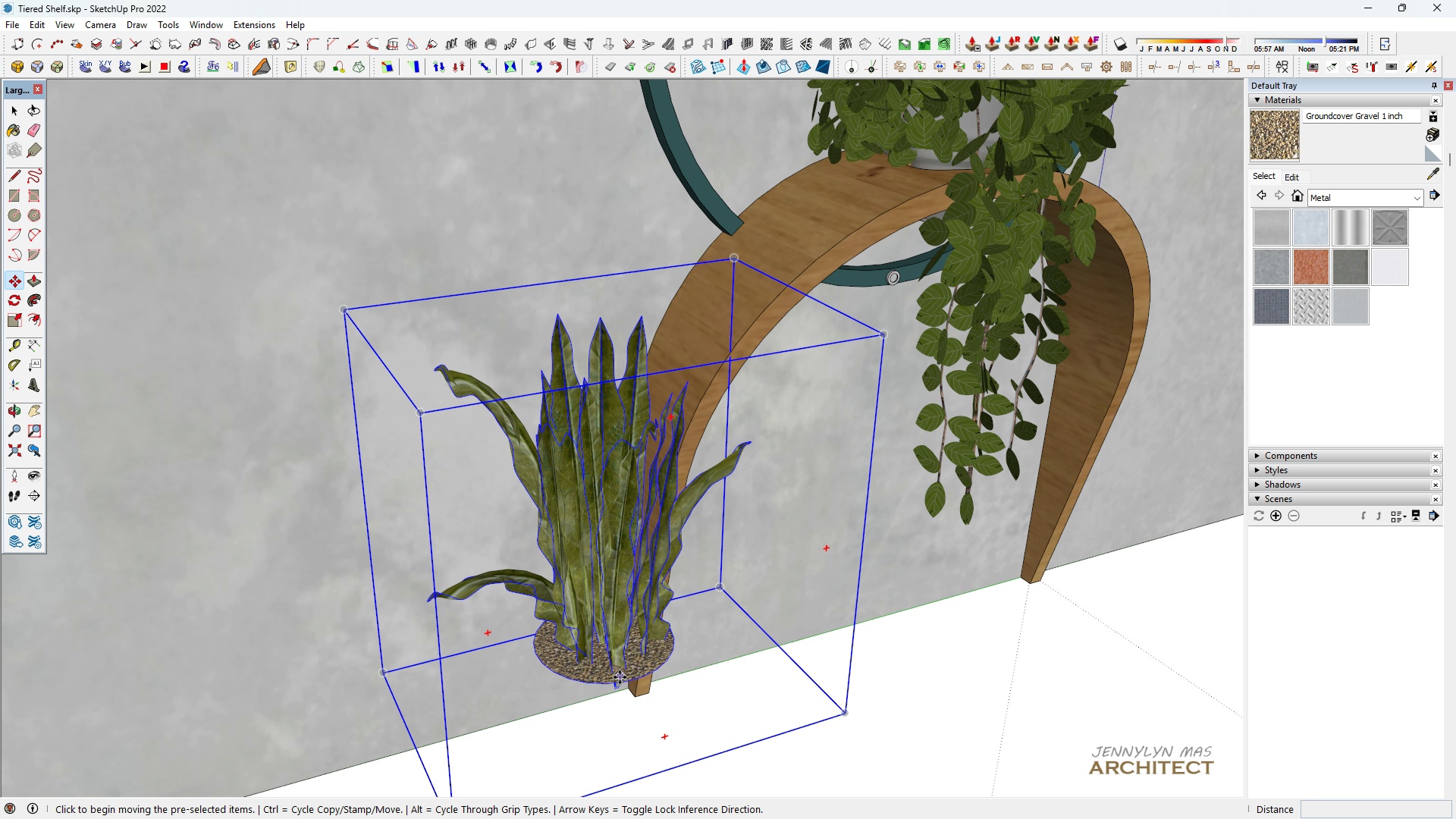 
scroll: coordinate [627, 652], scroll_direction: up, amount: 9.0
 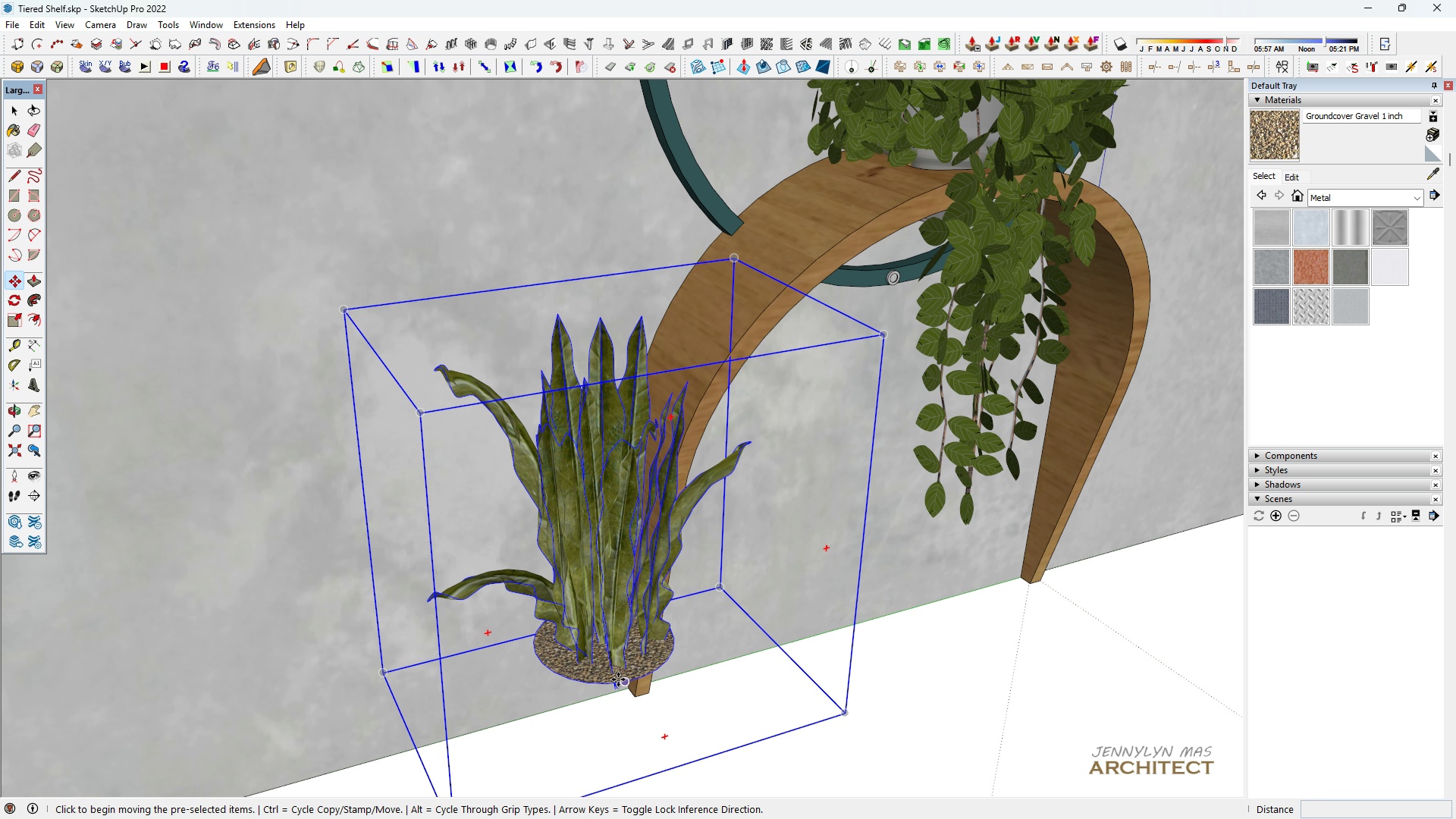 
left_click([618, 679])
 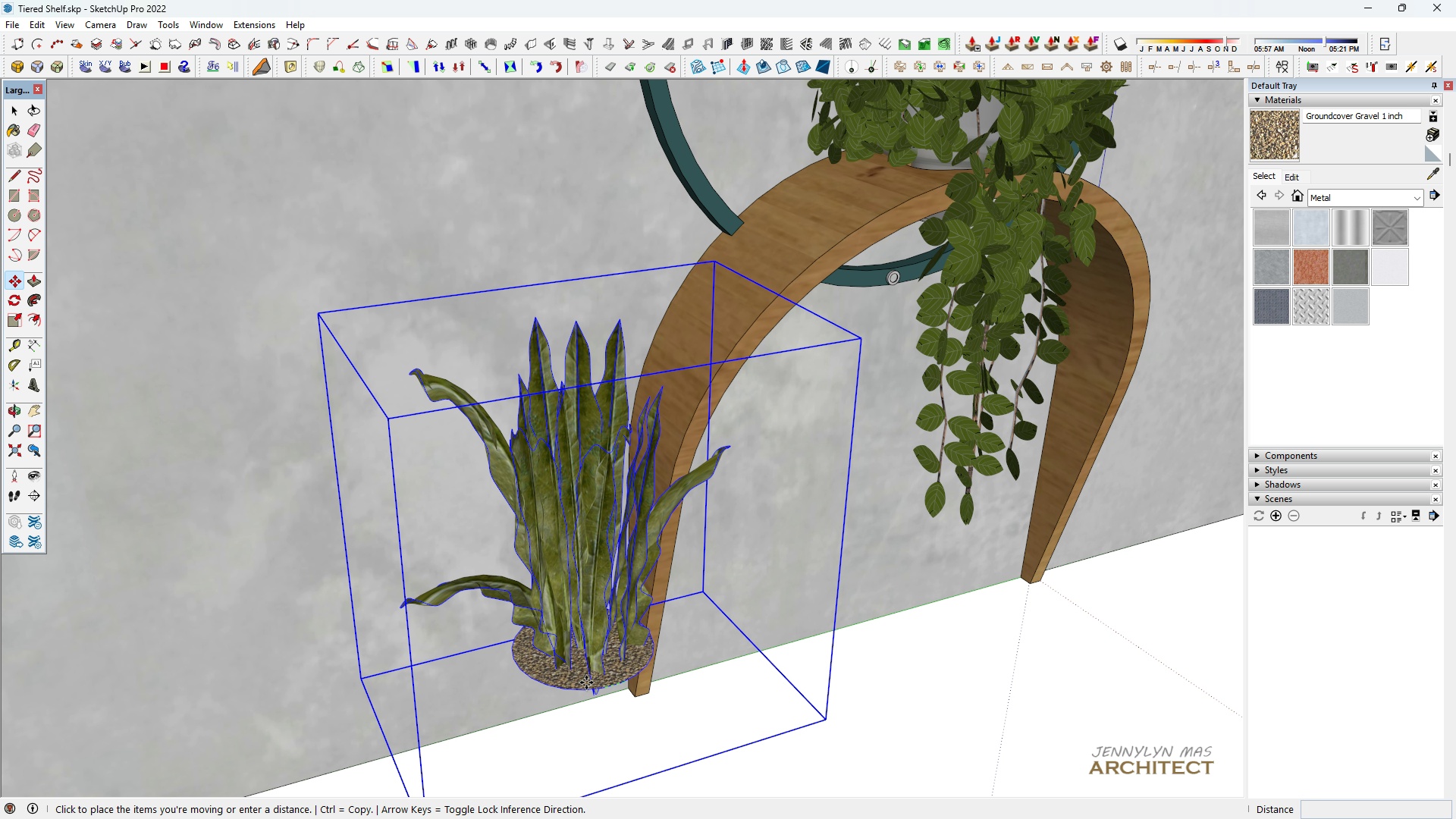 
scroll: coordinate [580, 502], scroll_direction: up, amount: 4.0
 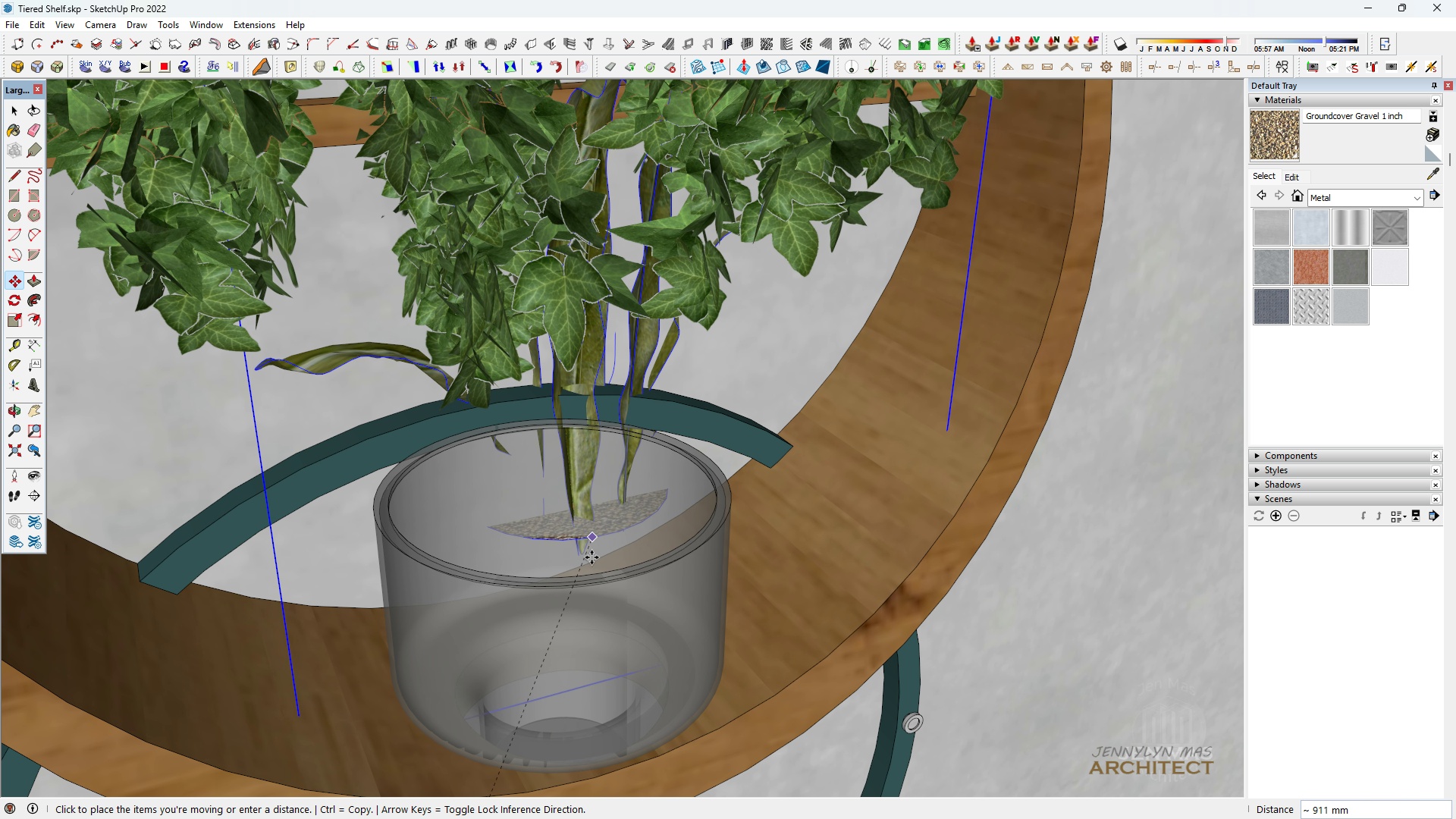 
middle_click([578, 679])
 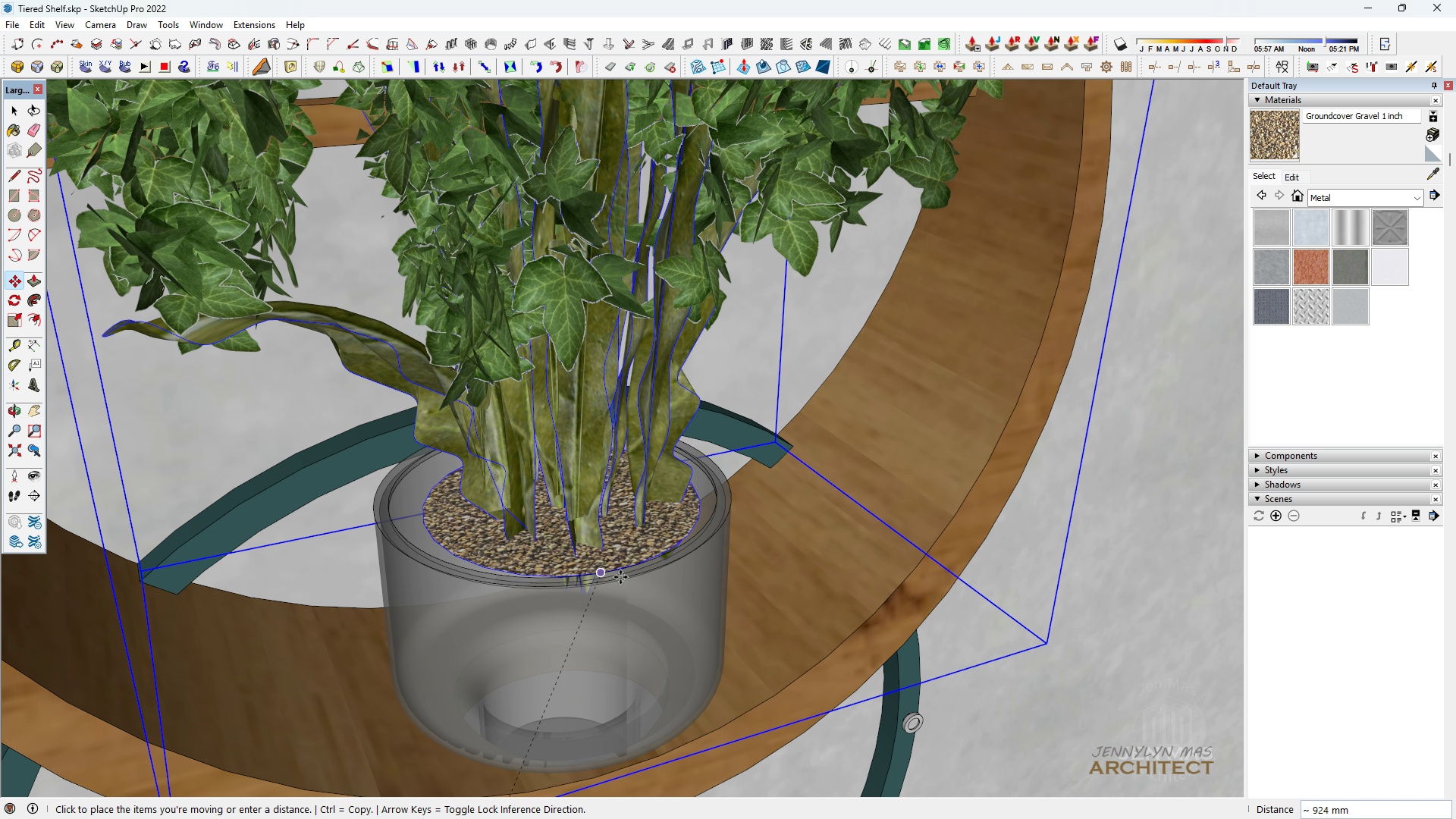 
left_click([601, 573])
 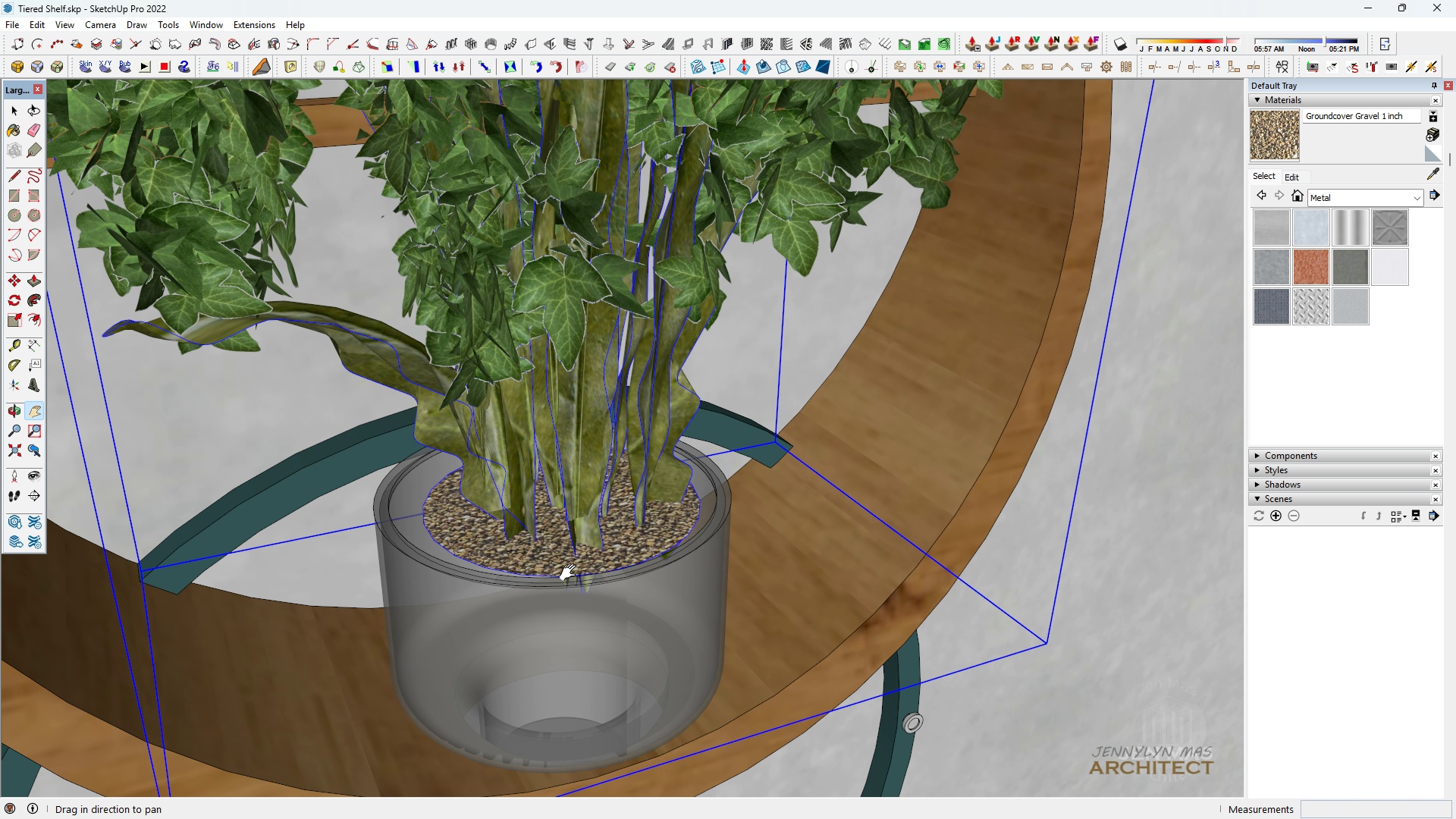 
key(H)
 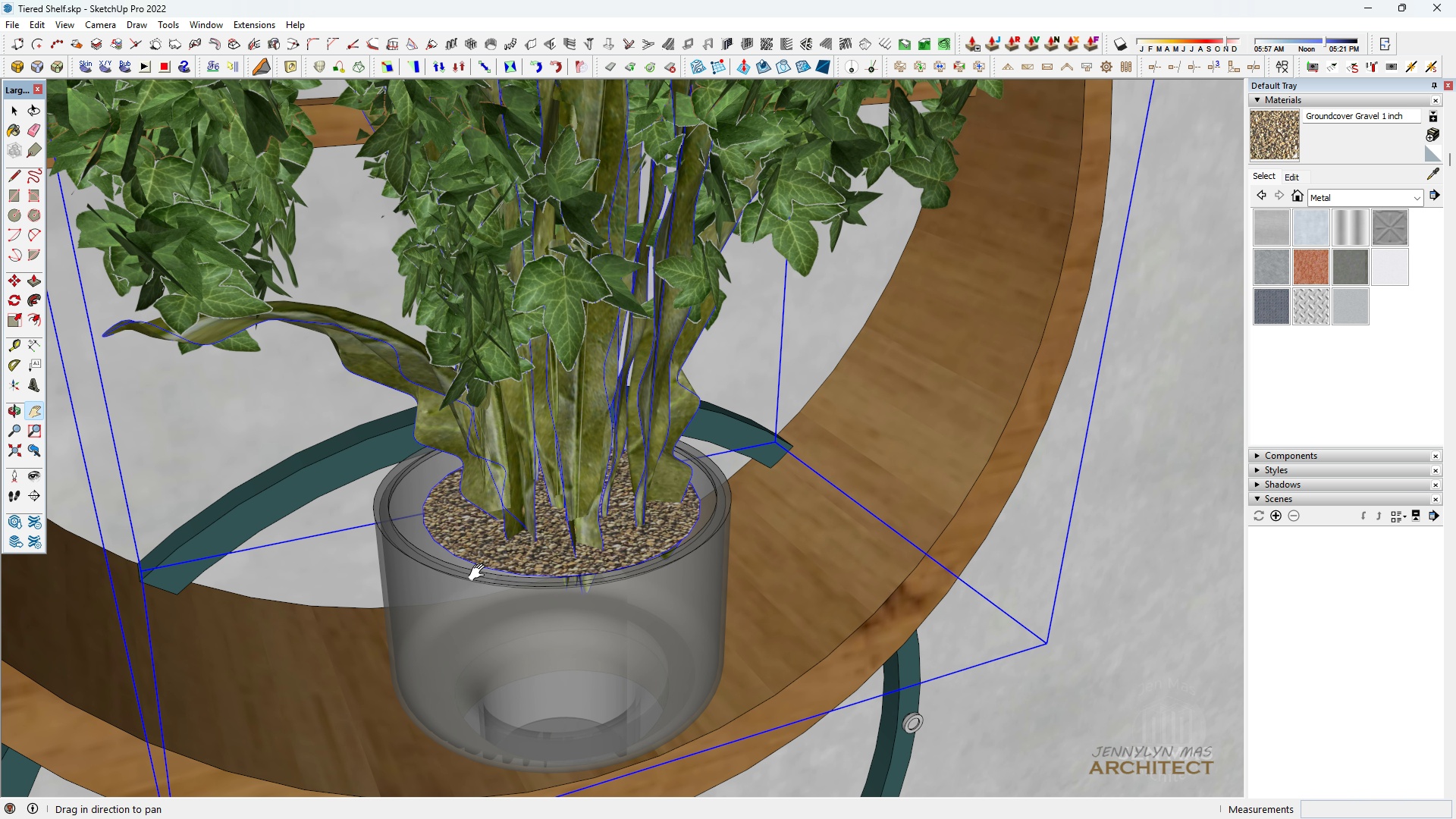 
scroll: coordinate [481, 598], scroll_direction: down, amount: 8.0
 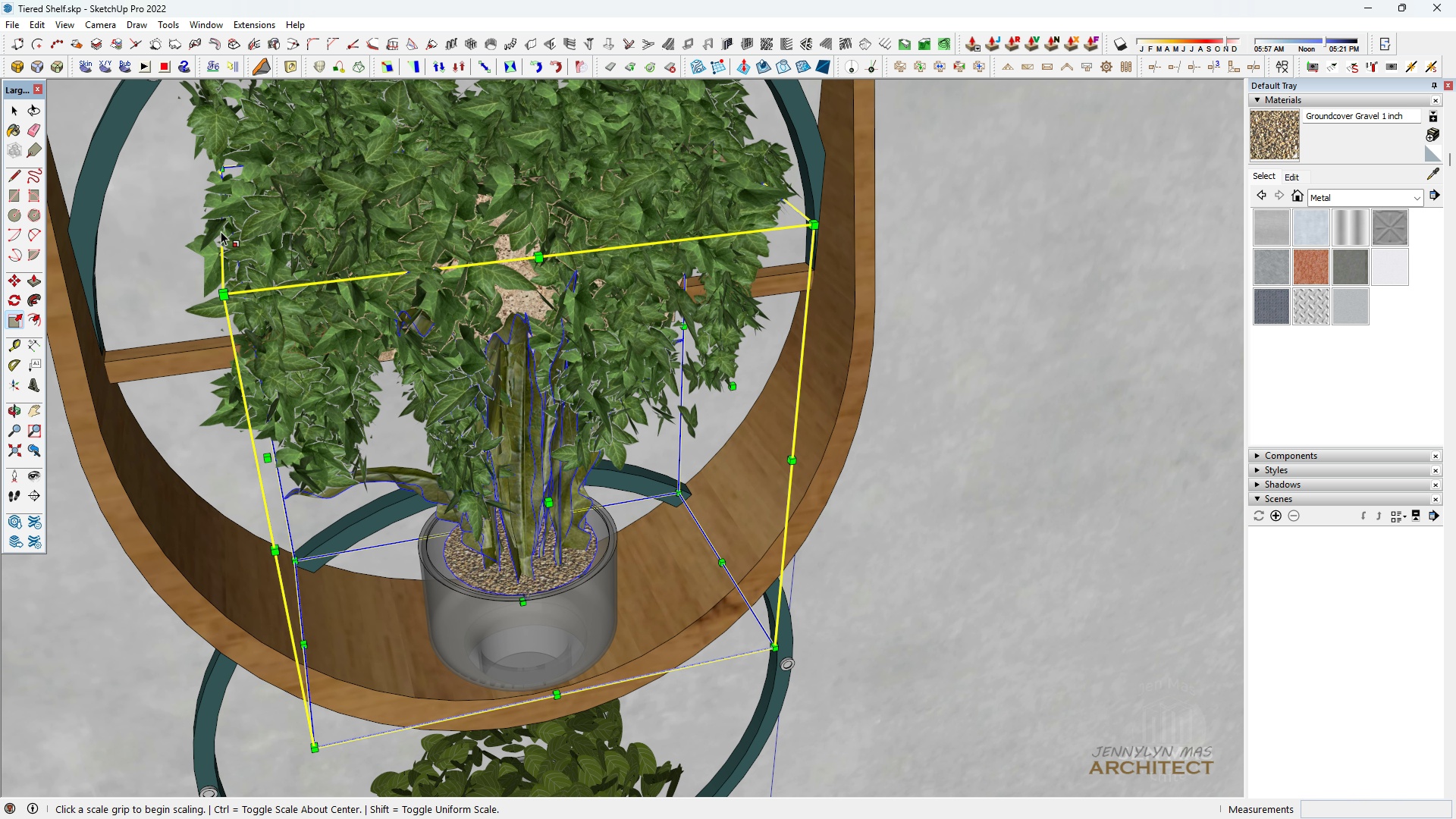 
middle_click([480, 573])
 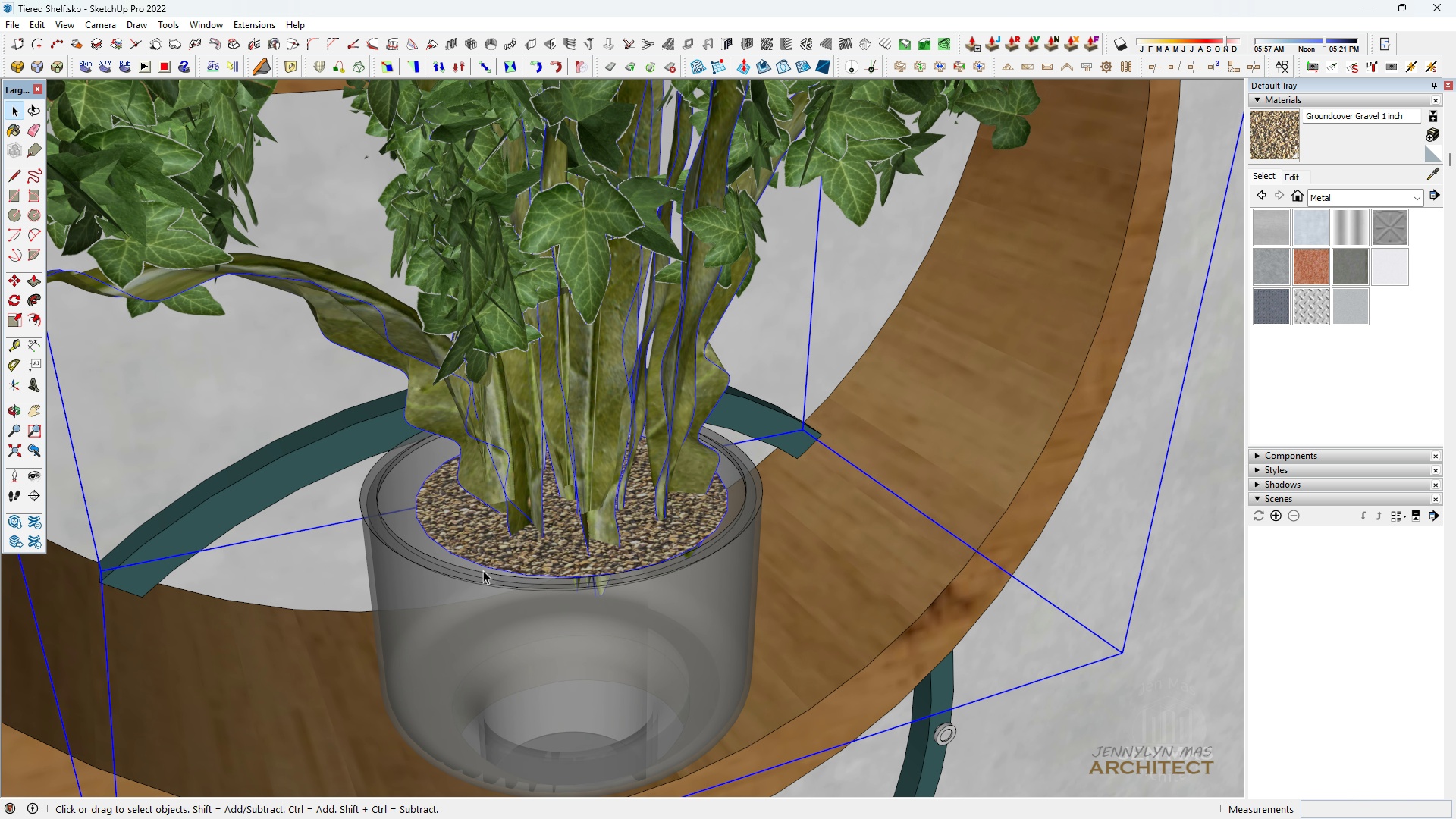 
key(Space)
 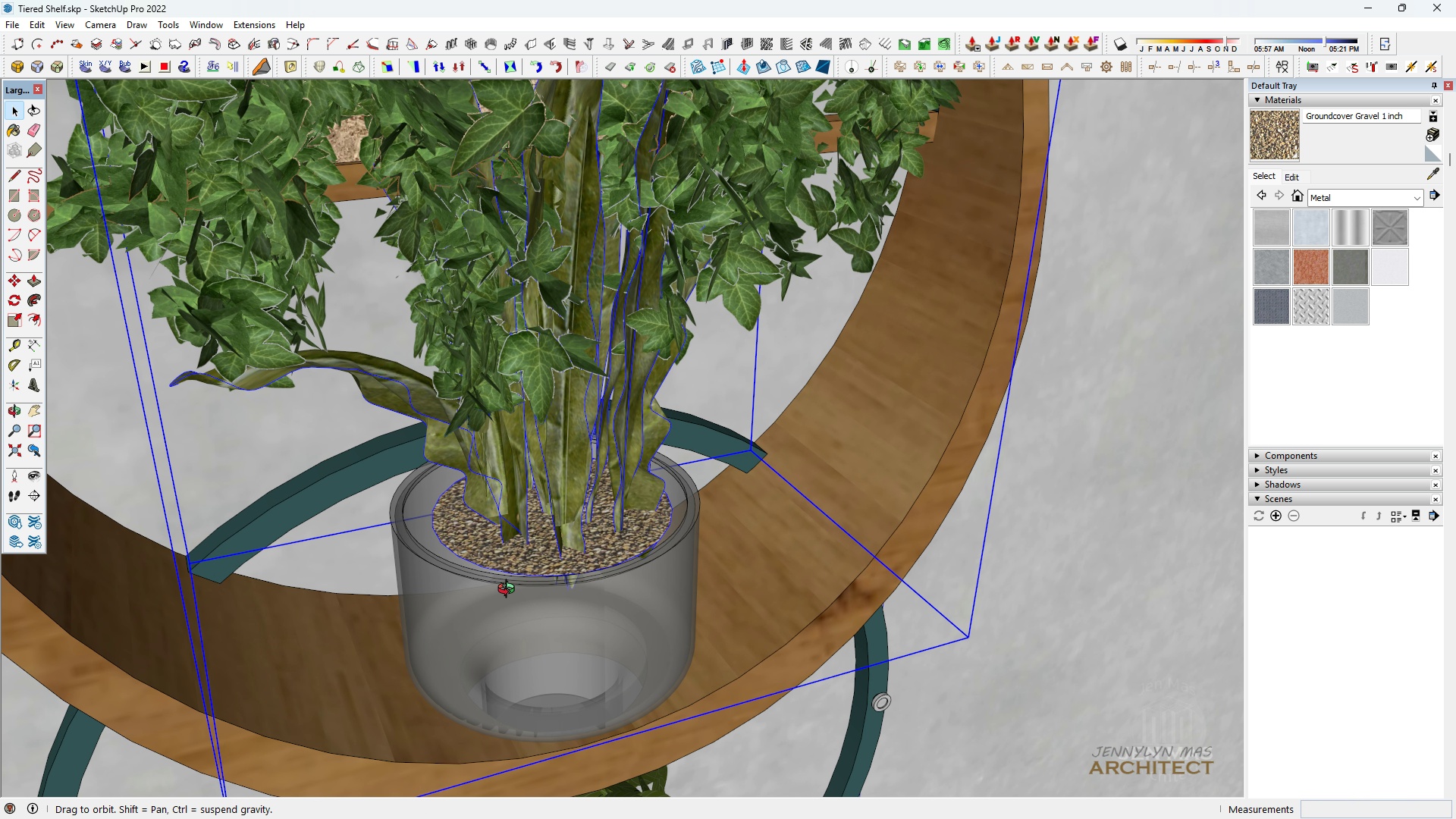 
key(S)
 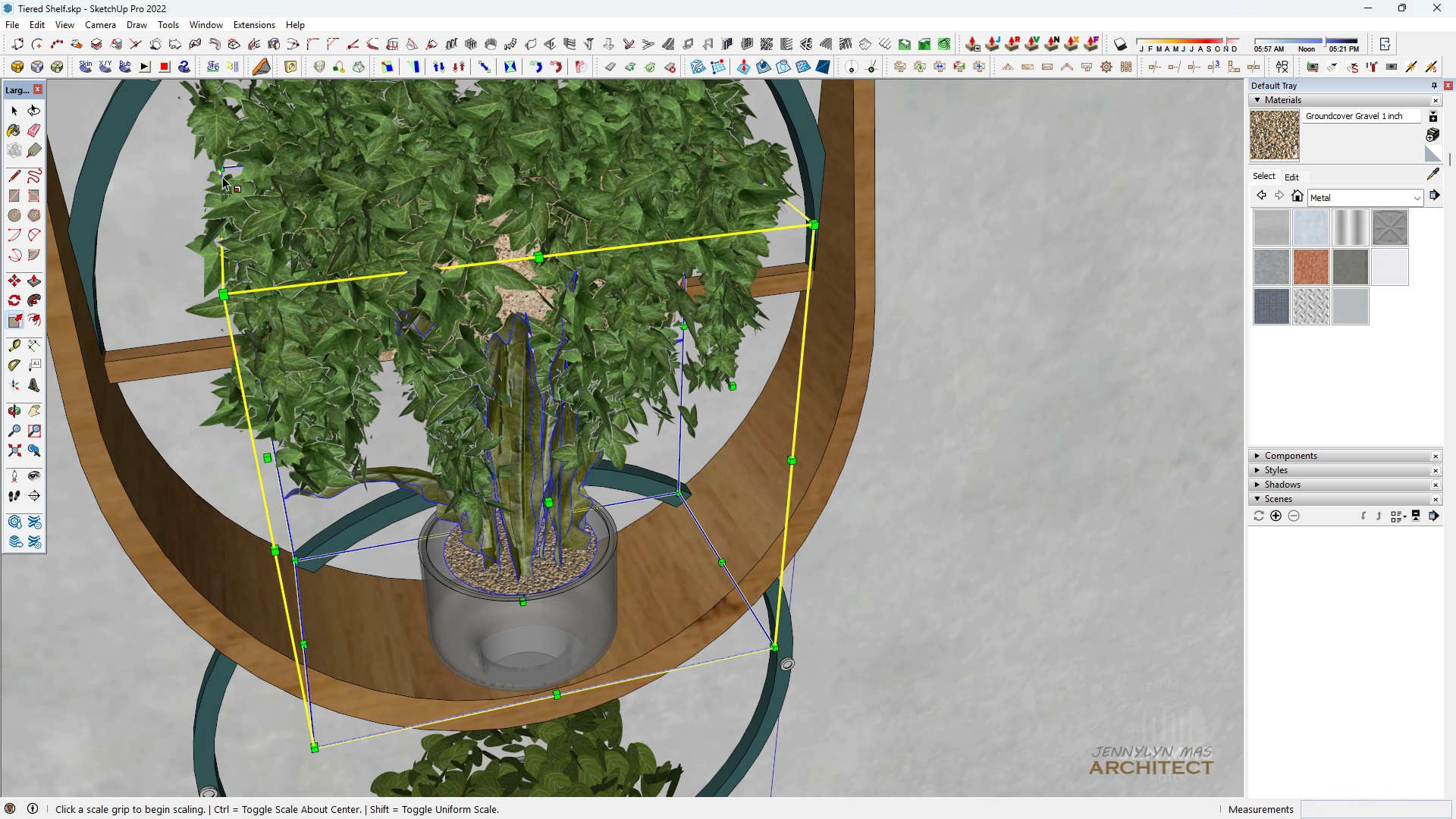 
left_click([221, 174])
 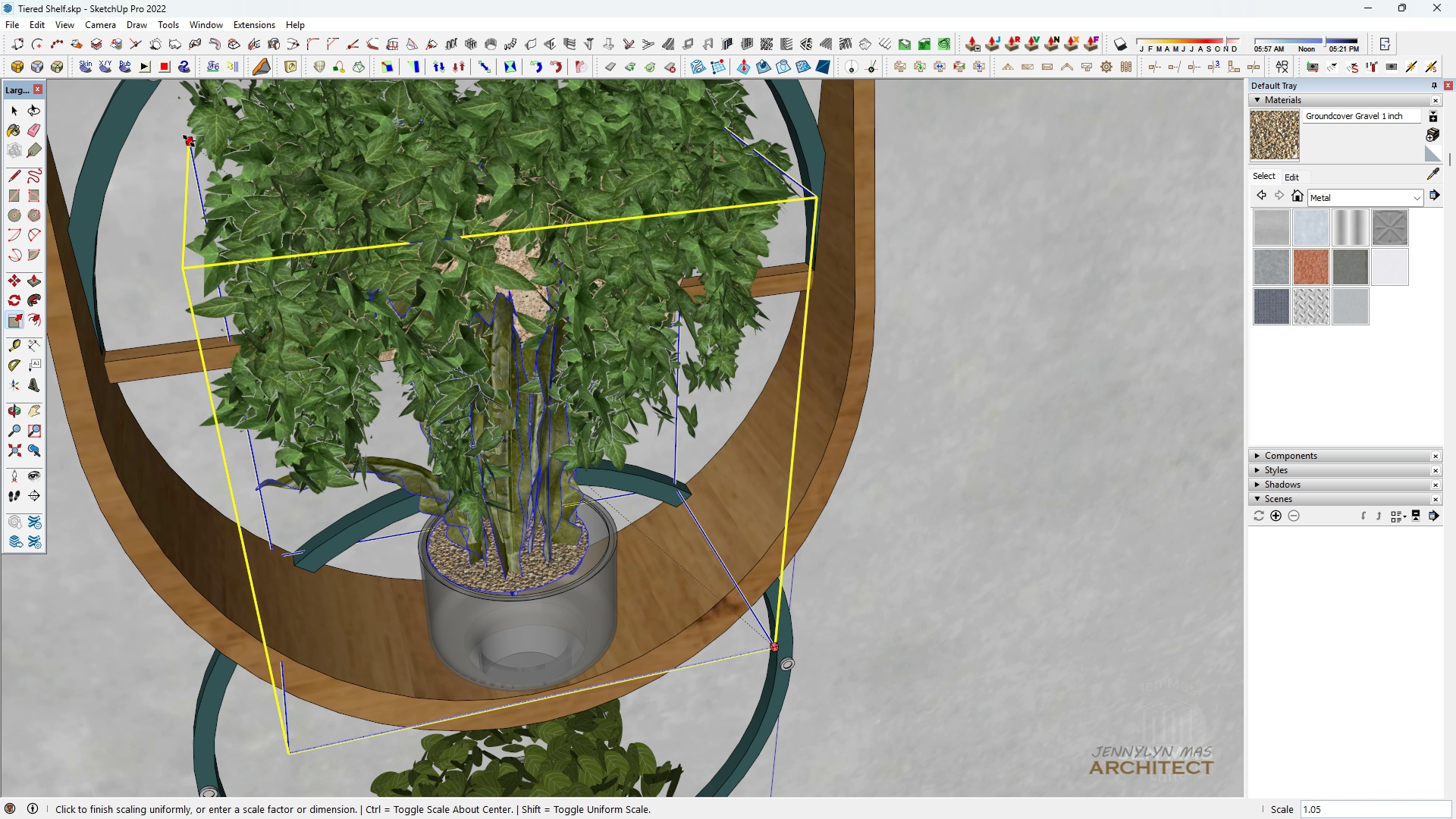 
left_click([189, 141])
 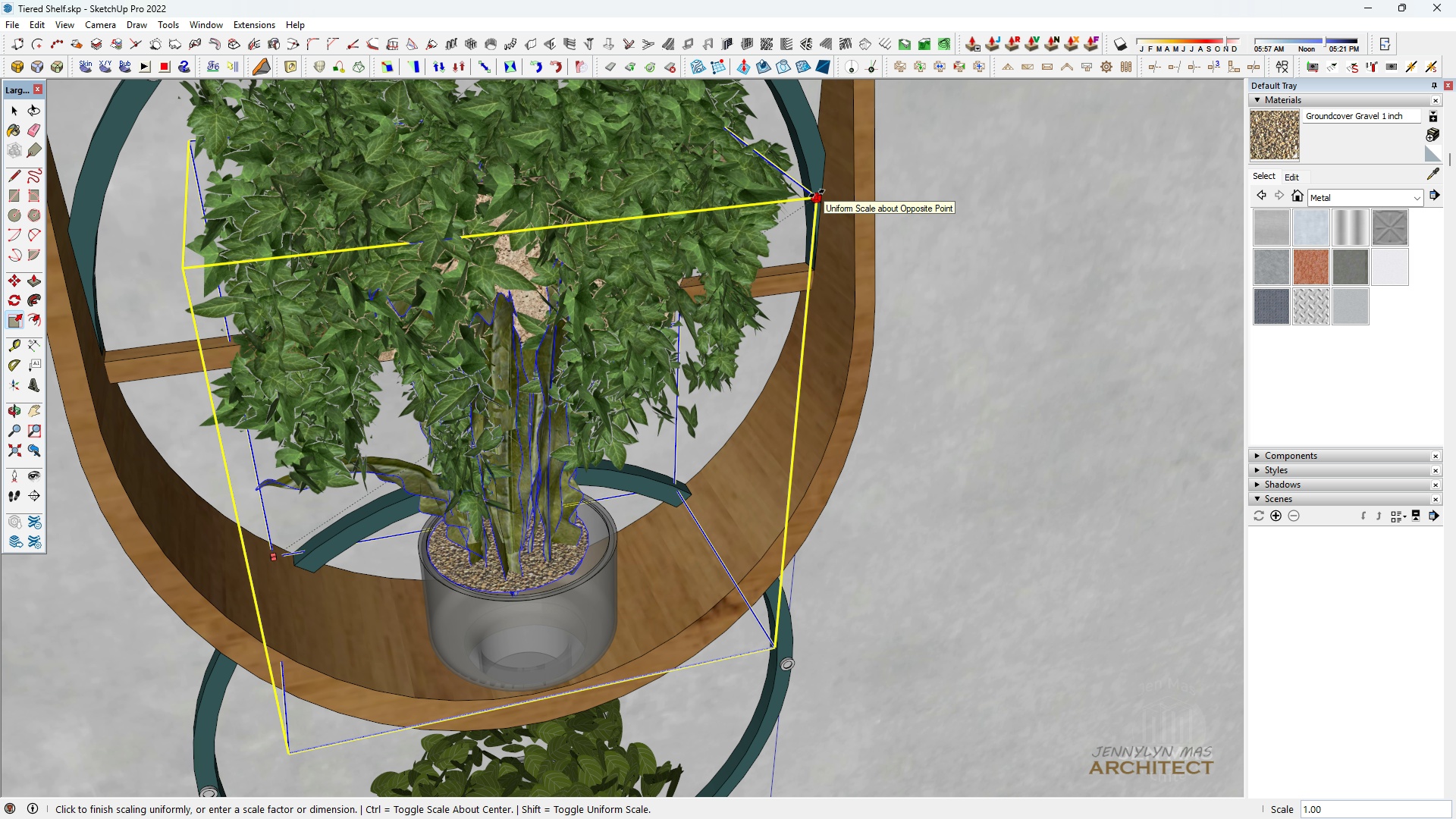 
left_click([817, 196])
 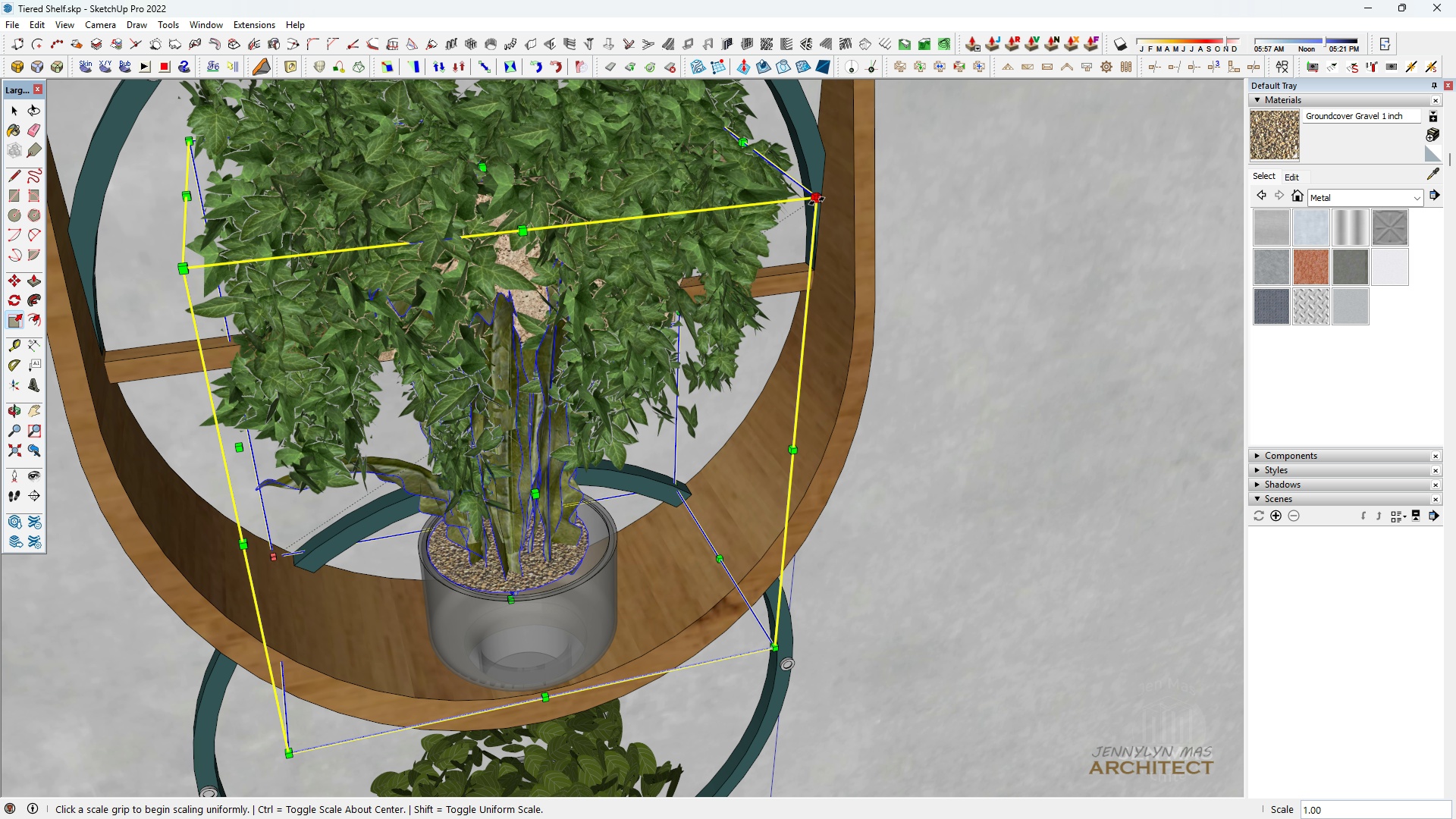 
left_click([817, 201])
 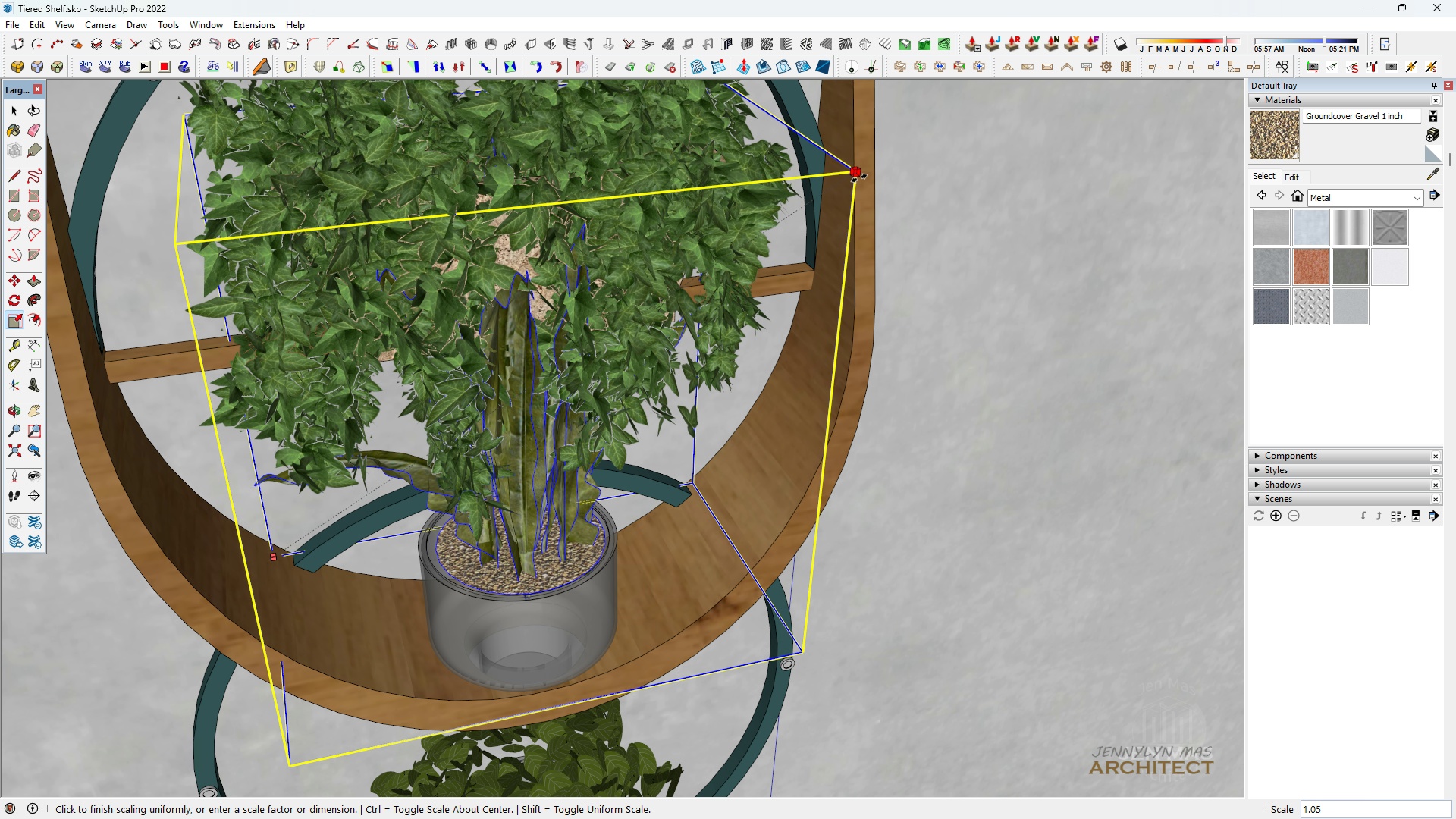 
left_click([859, 178])
 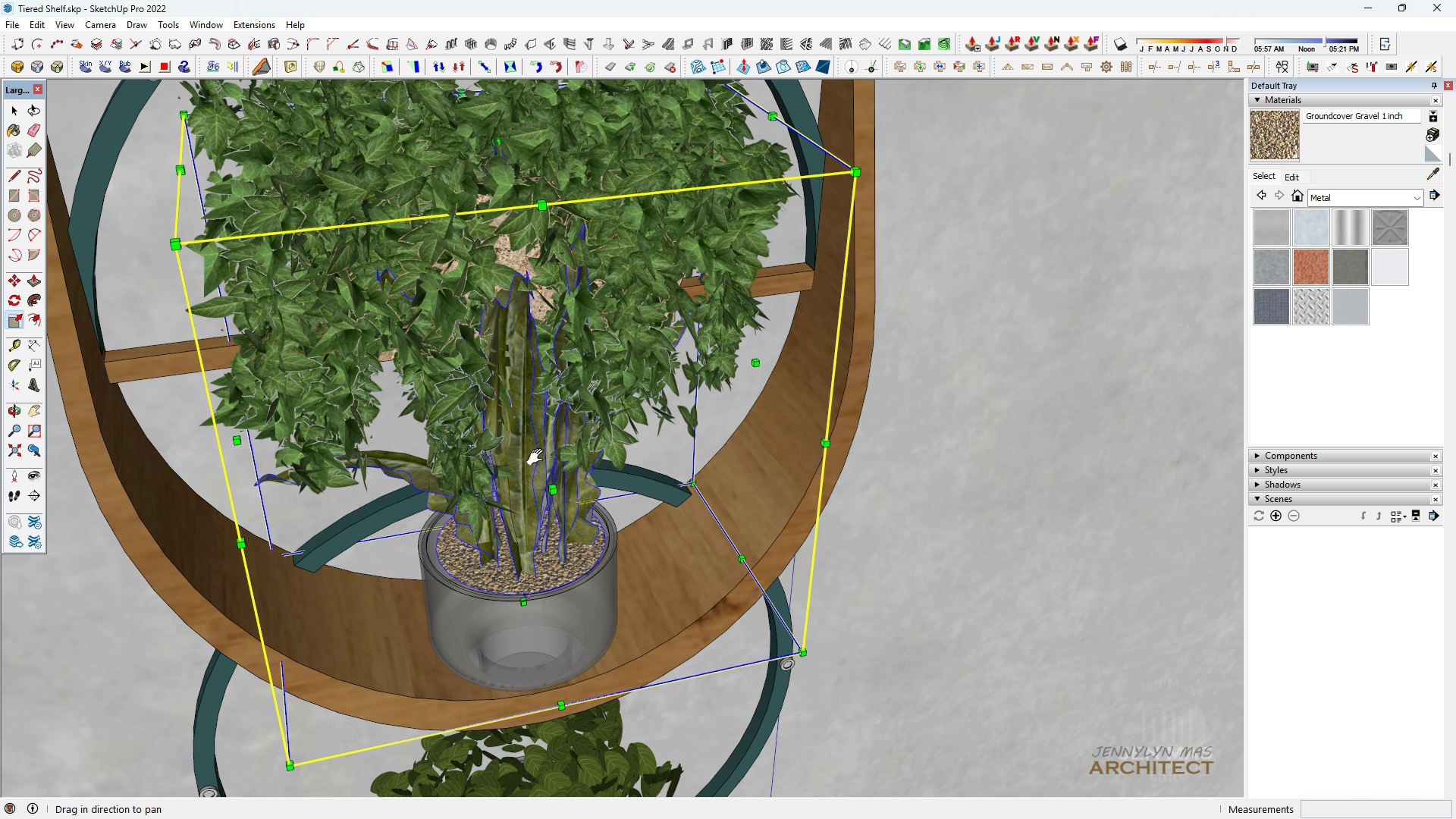 
type(hhh m)
 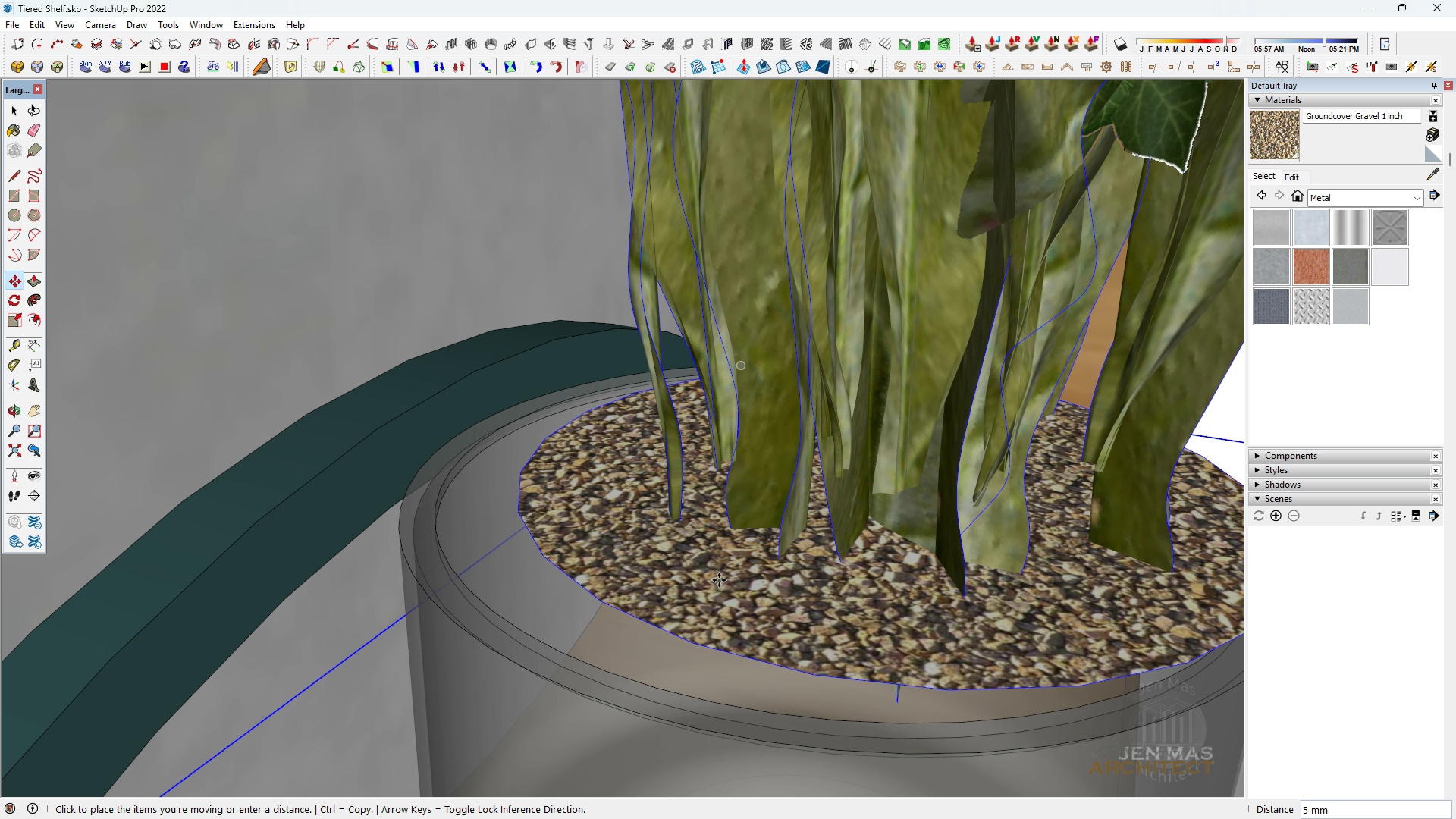 
scroll: coordinate [437, 613], scroll_direction: up, amount: 8.0
 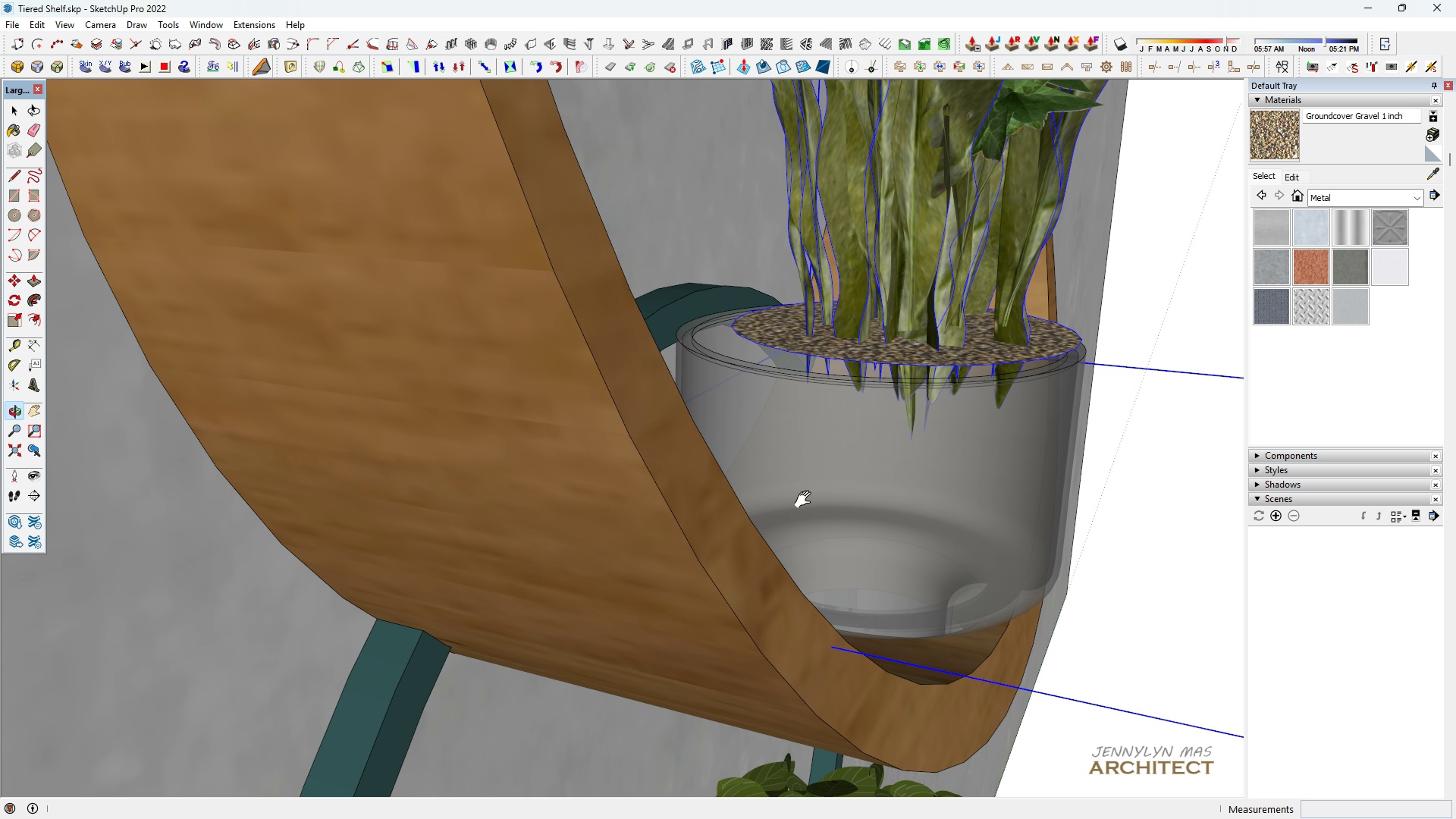 
left_click_drag(start_coordinate=[843, 441], to_coordinate=[696, 578])
 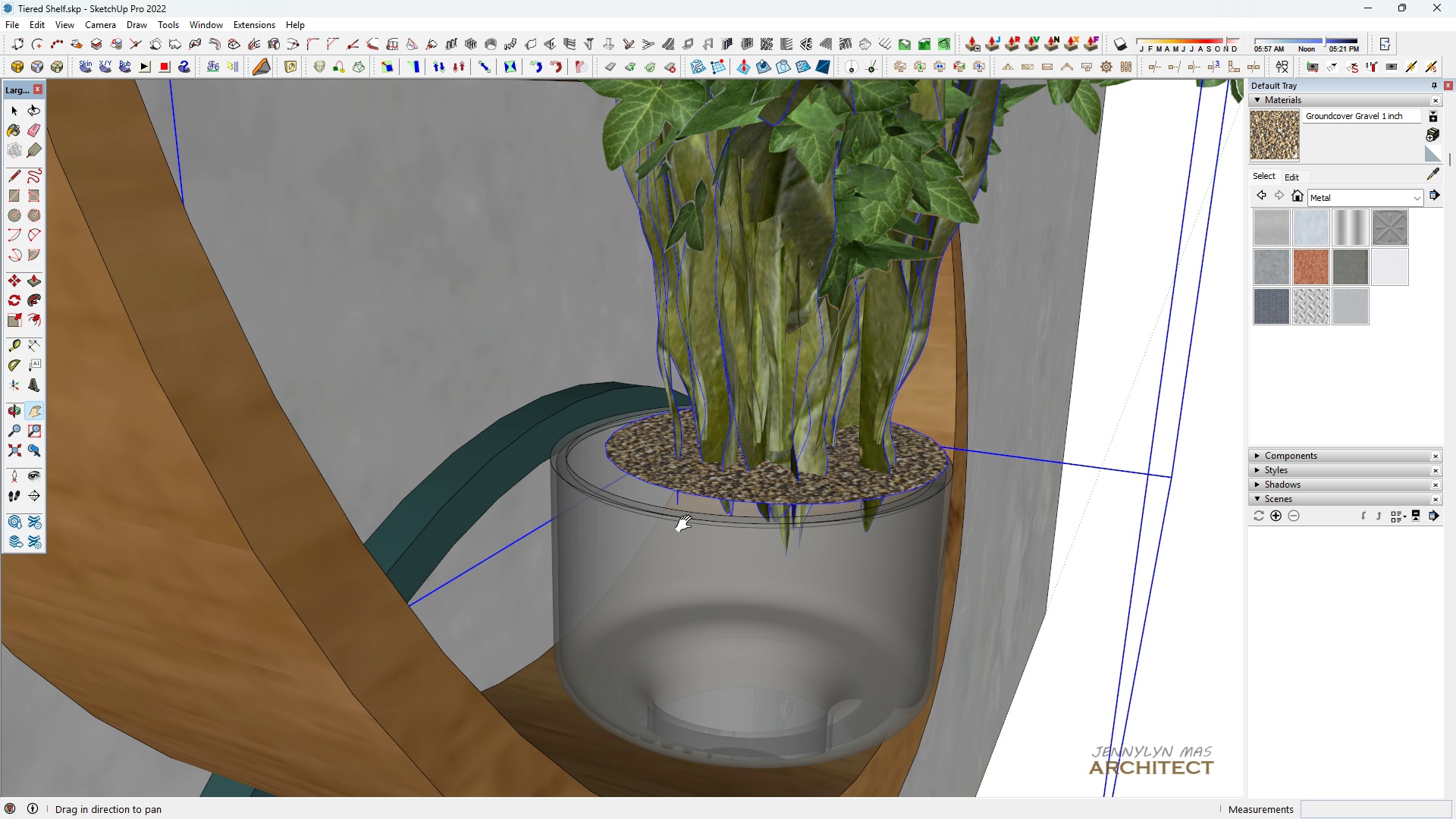 
scroll: coordinate [698, 566], scroll_direction: up, amount: 7.0
 